 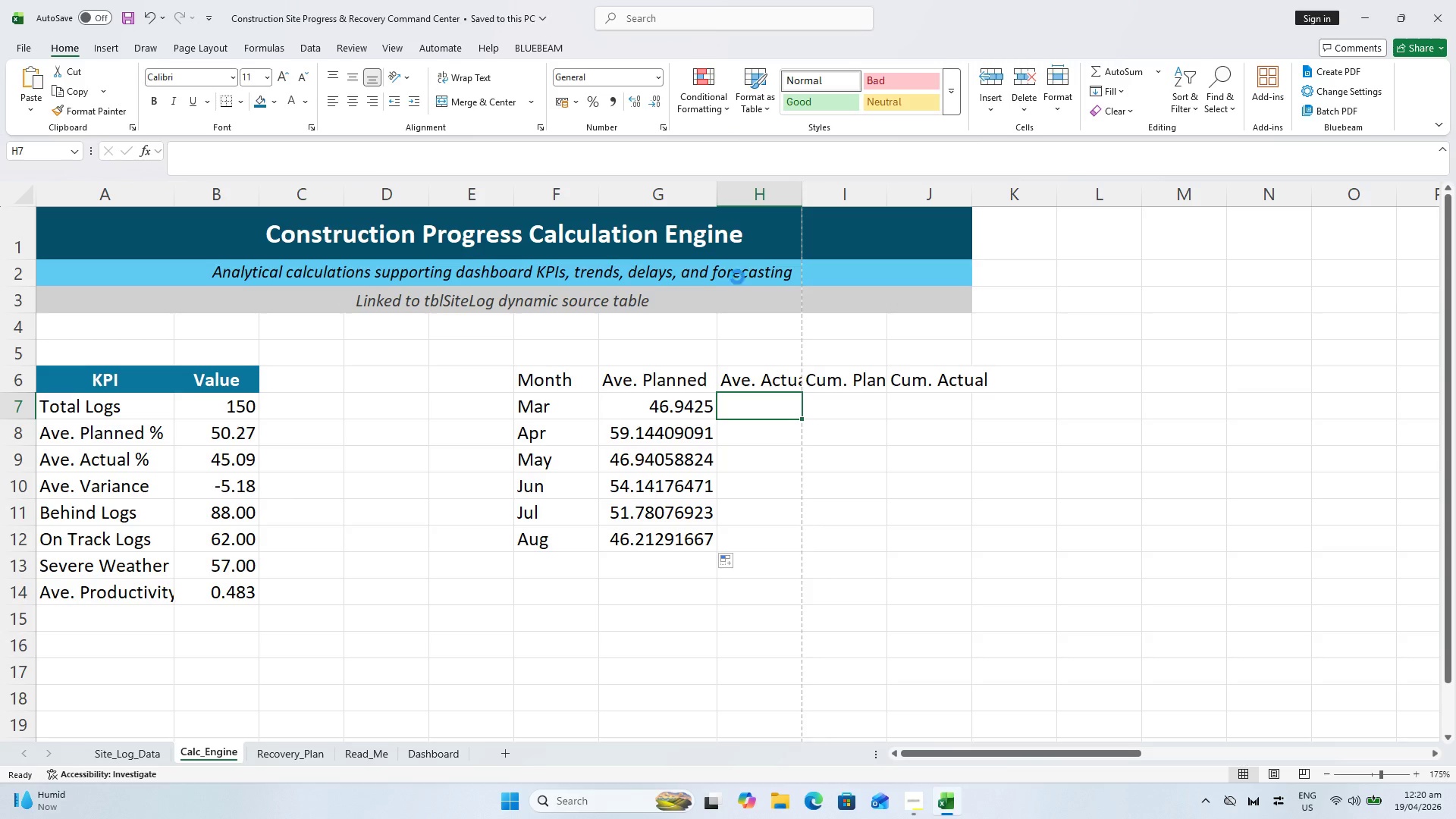 
key(Control+S)
 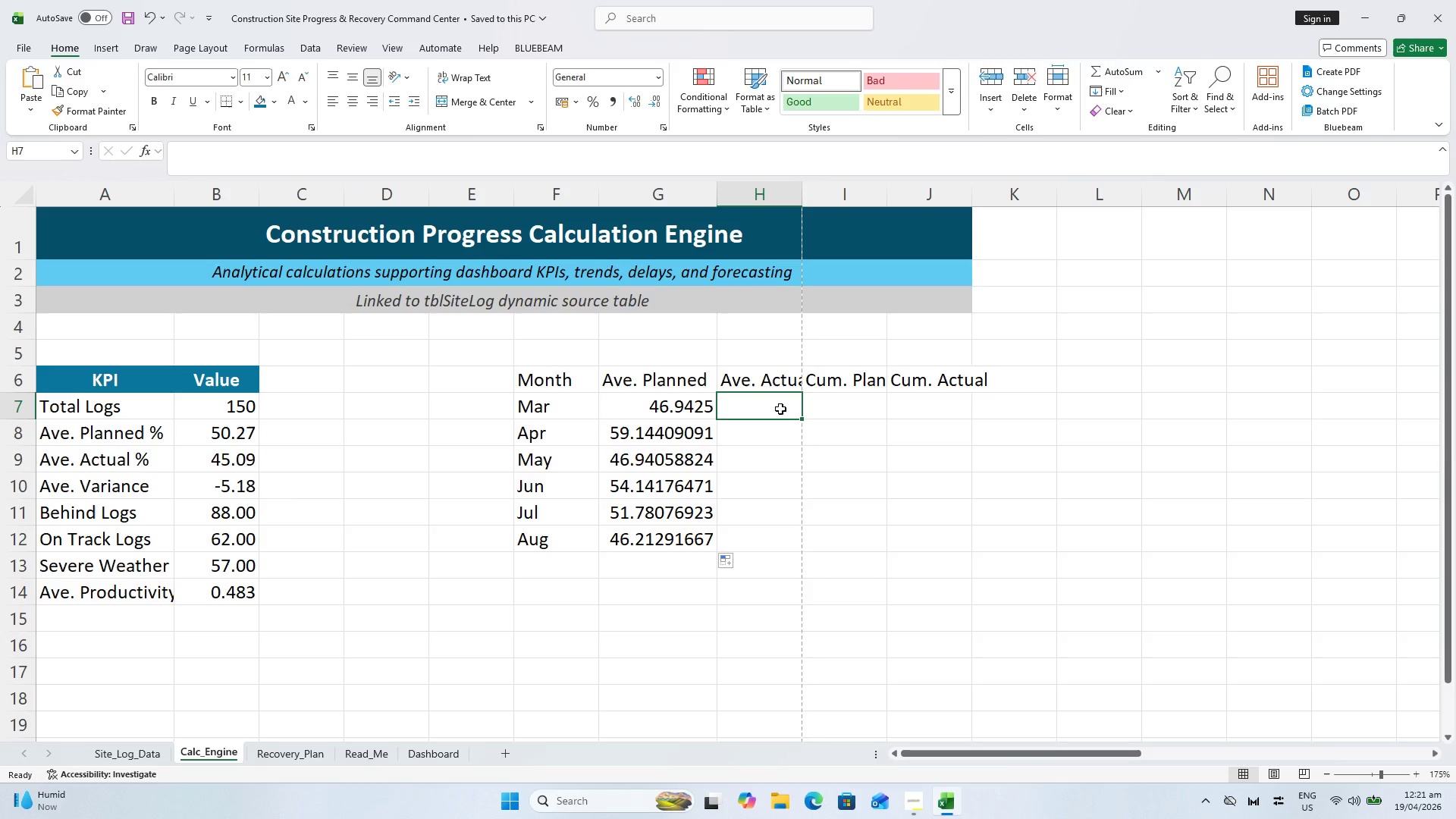 
wait(21.58)
 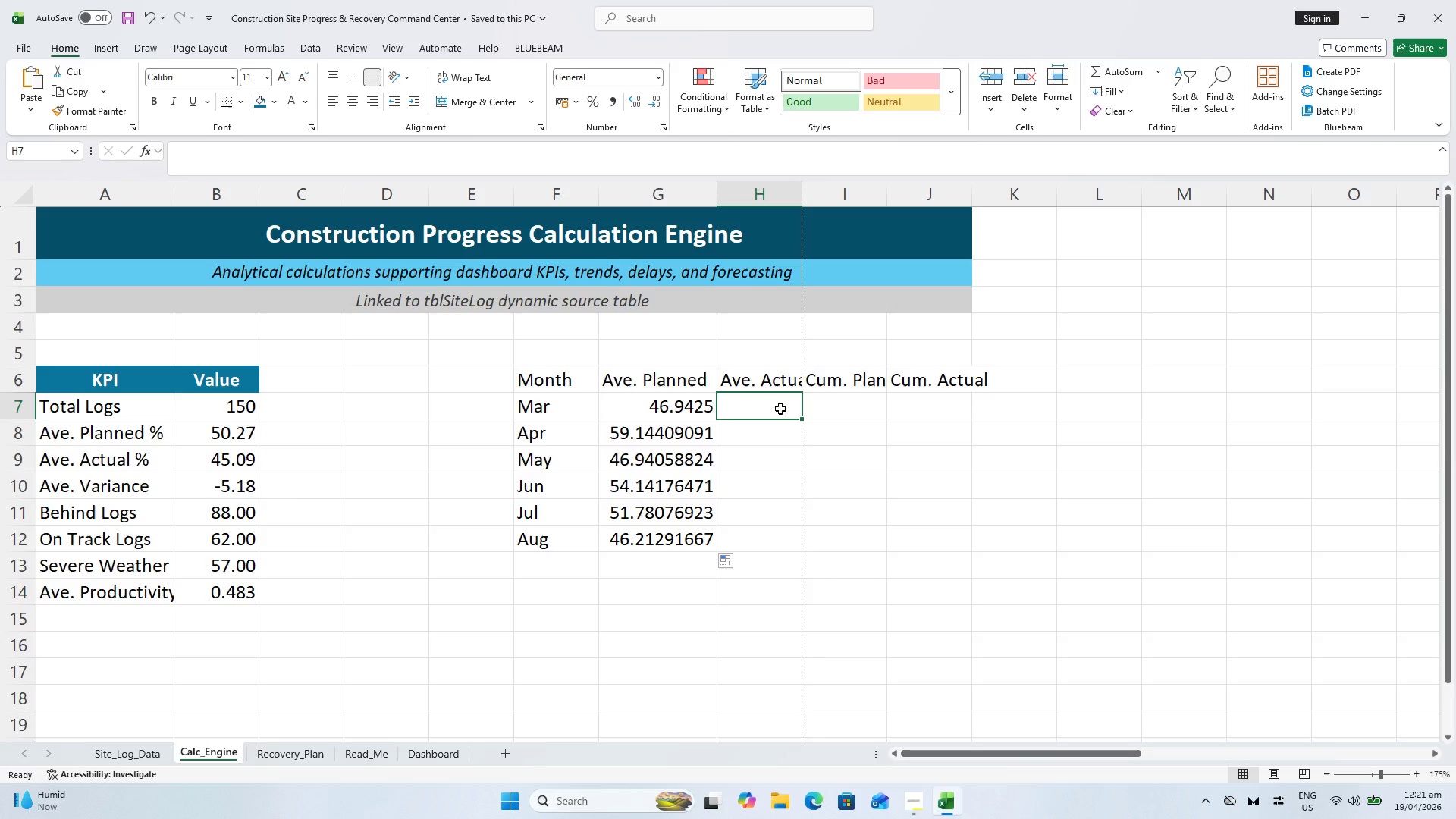 
type(=AVERAGEIFS()
 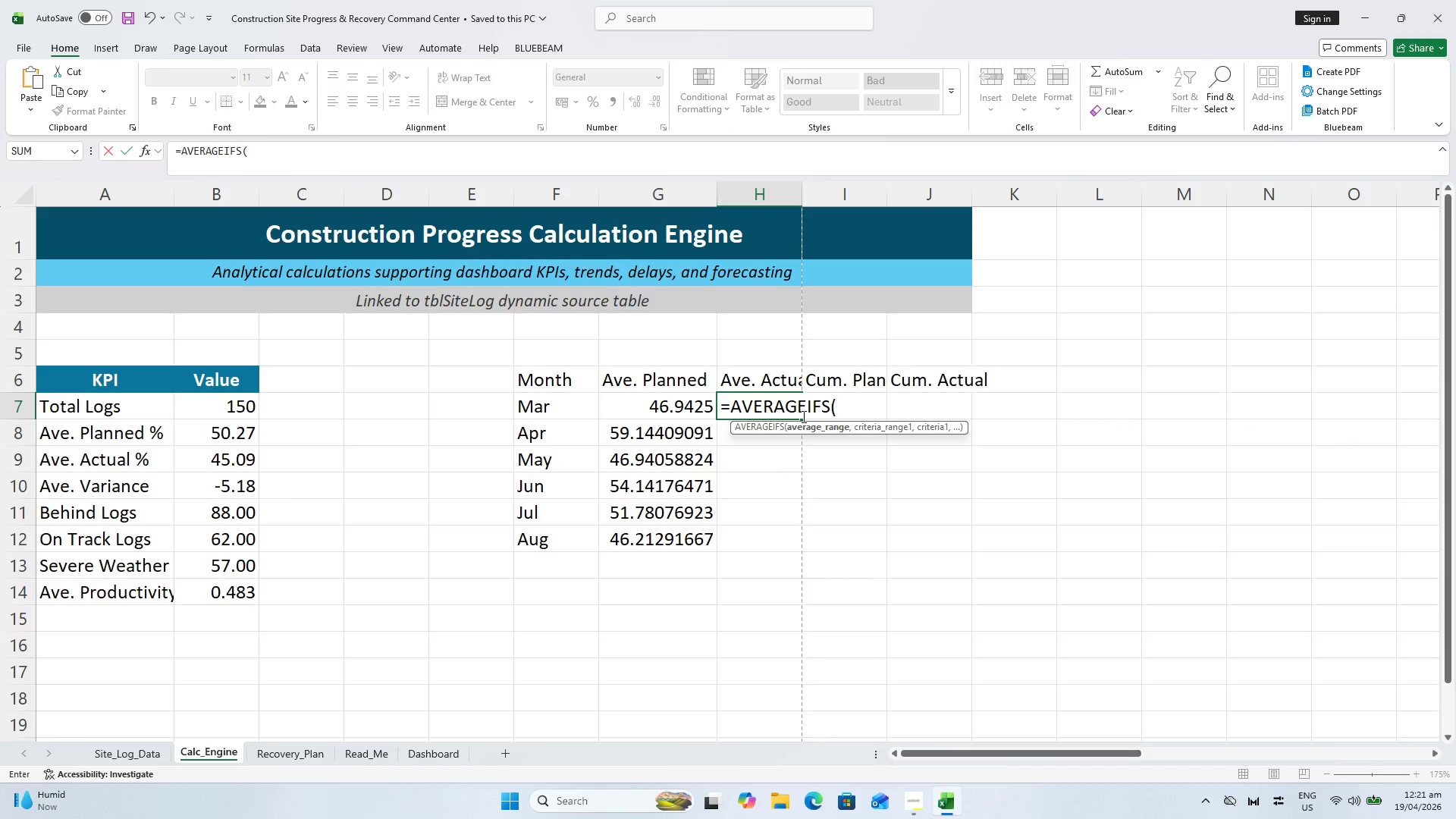 
wait(8.28)
 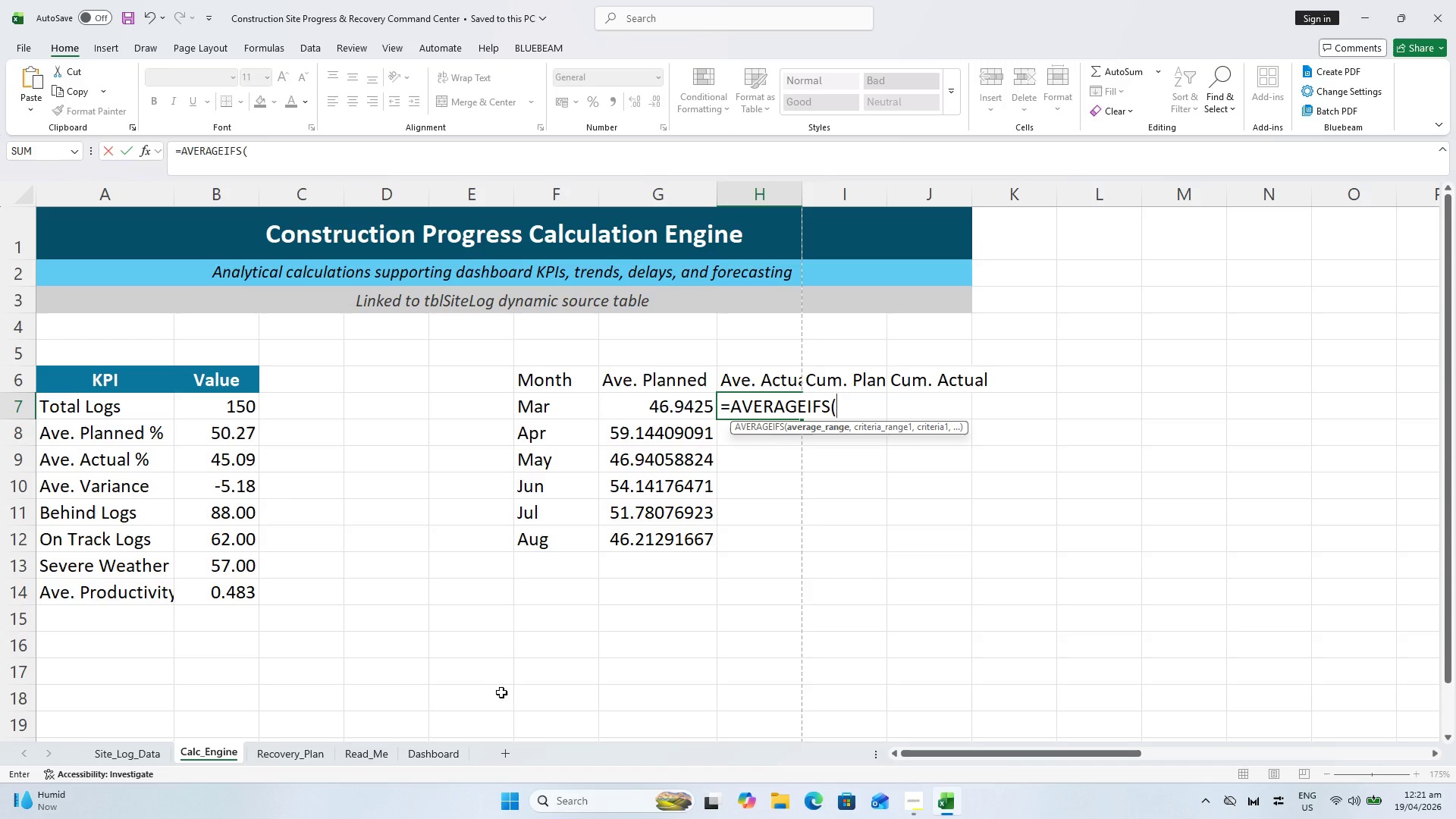 
scroll: coordinate [507, 488], scroll_direction: up, amount: 41.0
 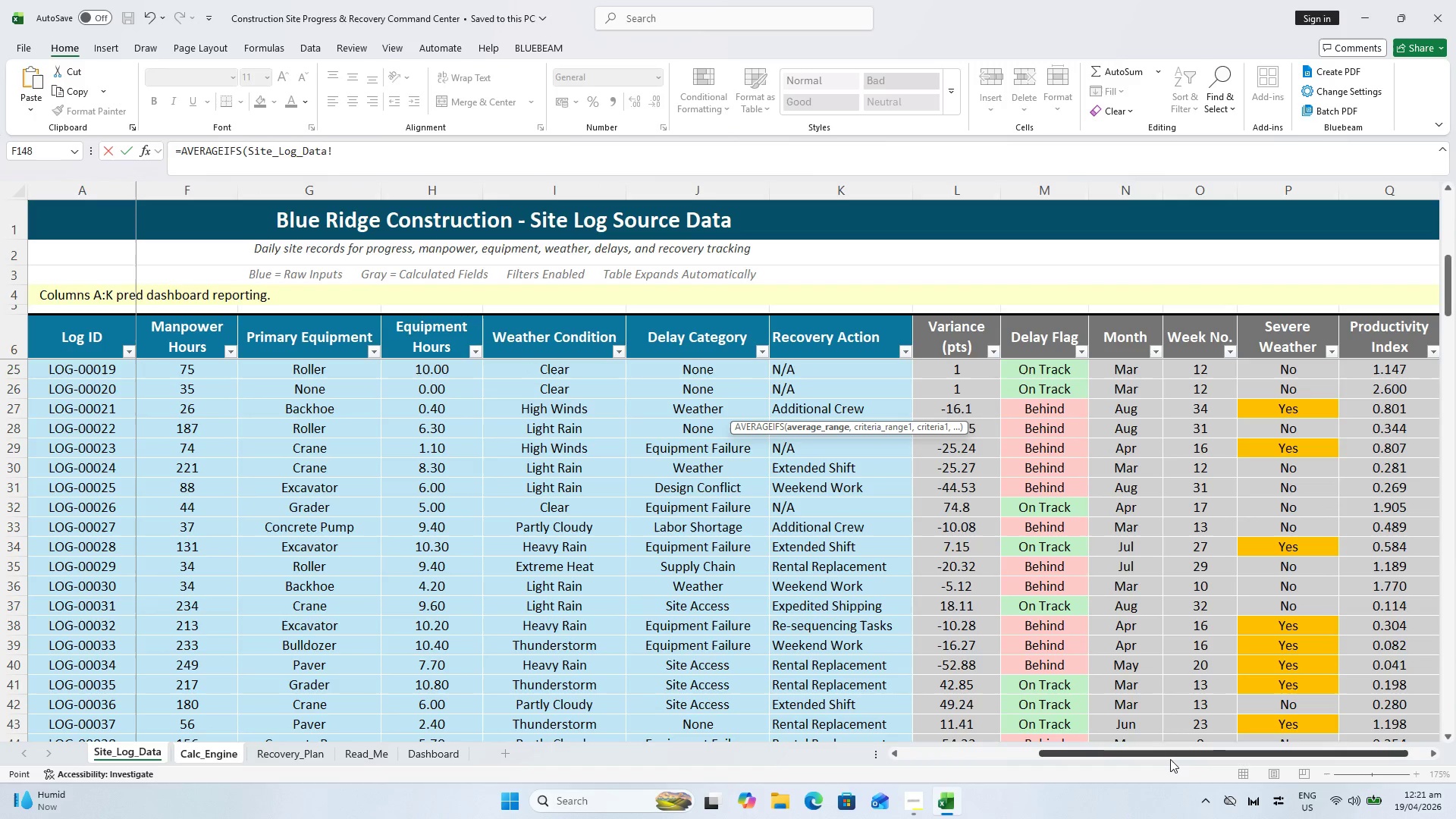 
left_click_drag(start_coordinate=[1170, 759], to_coordinate=[943, 774])
 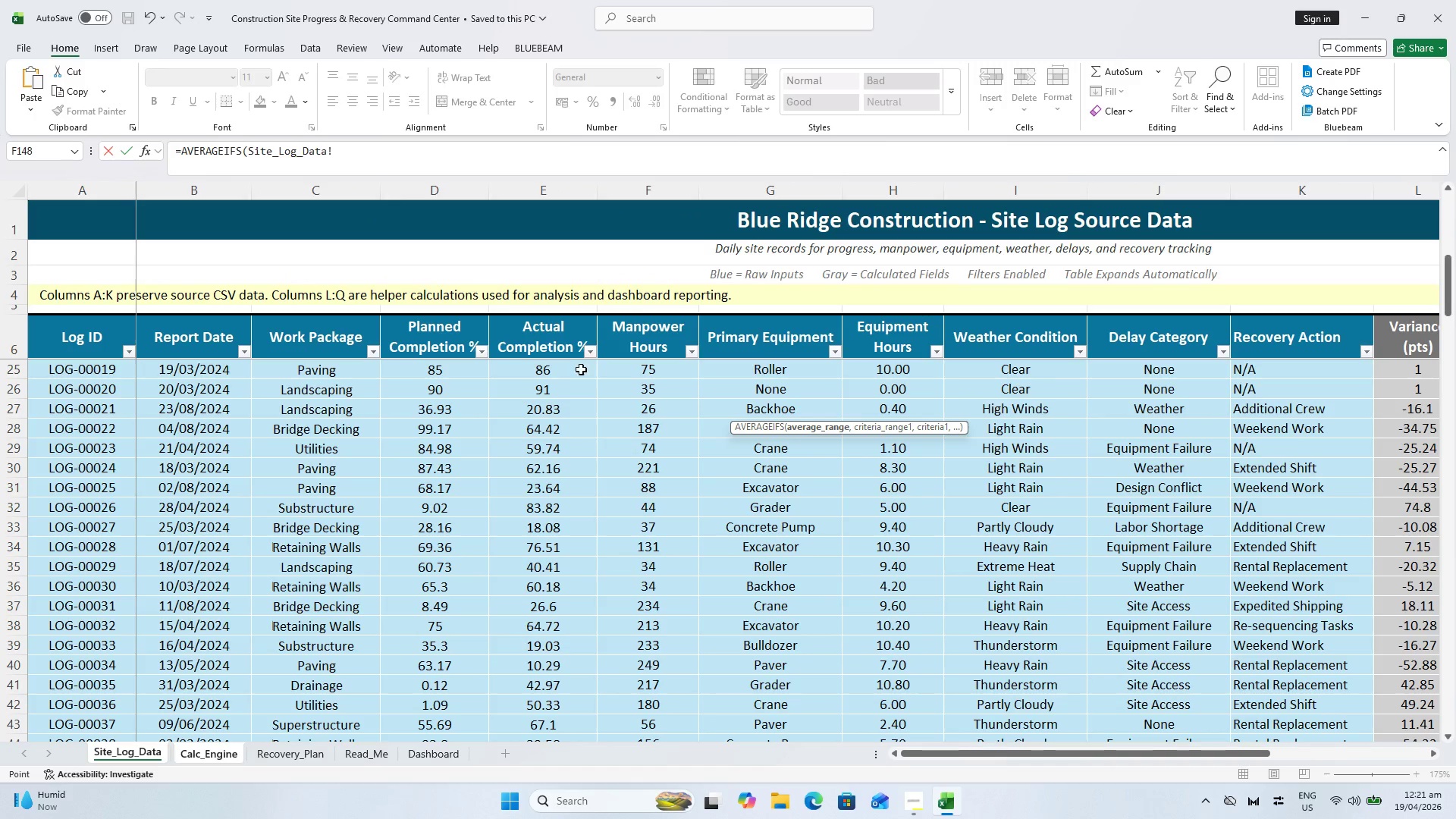 
left_click([540, 369])
 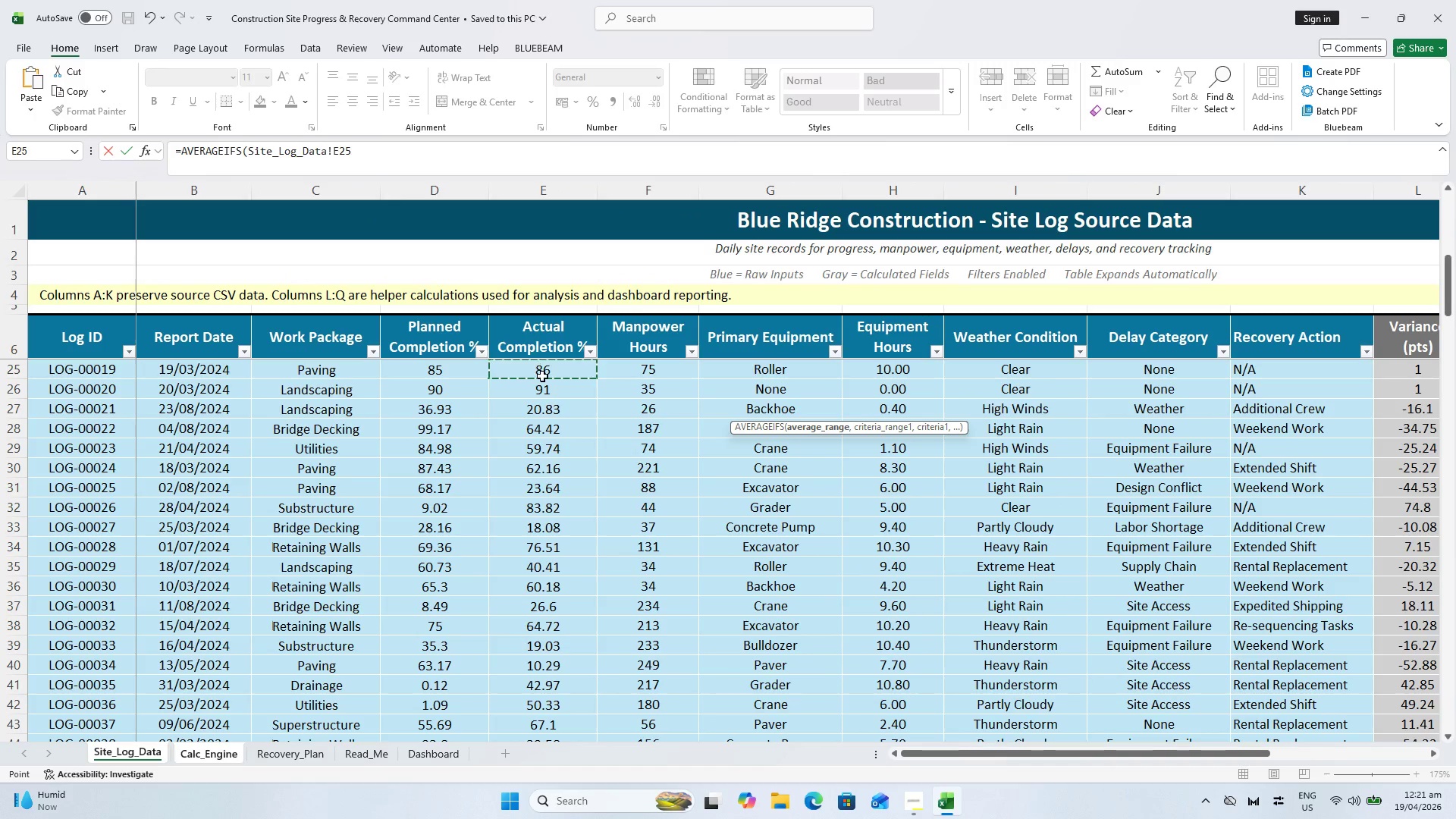 
scroll: coordinate [555, 375], scroll_direction: up, amount: 18.0
 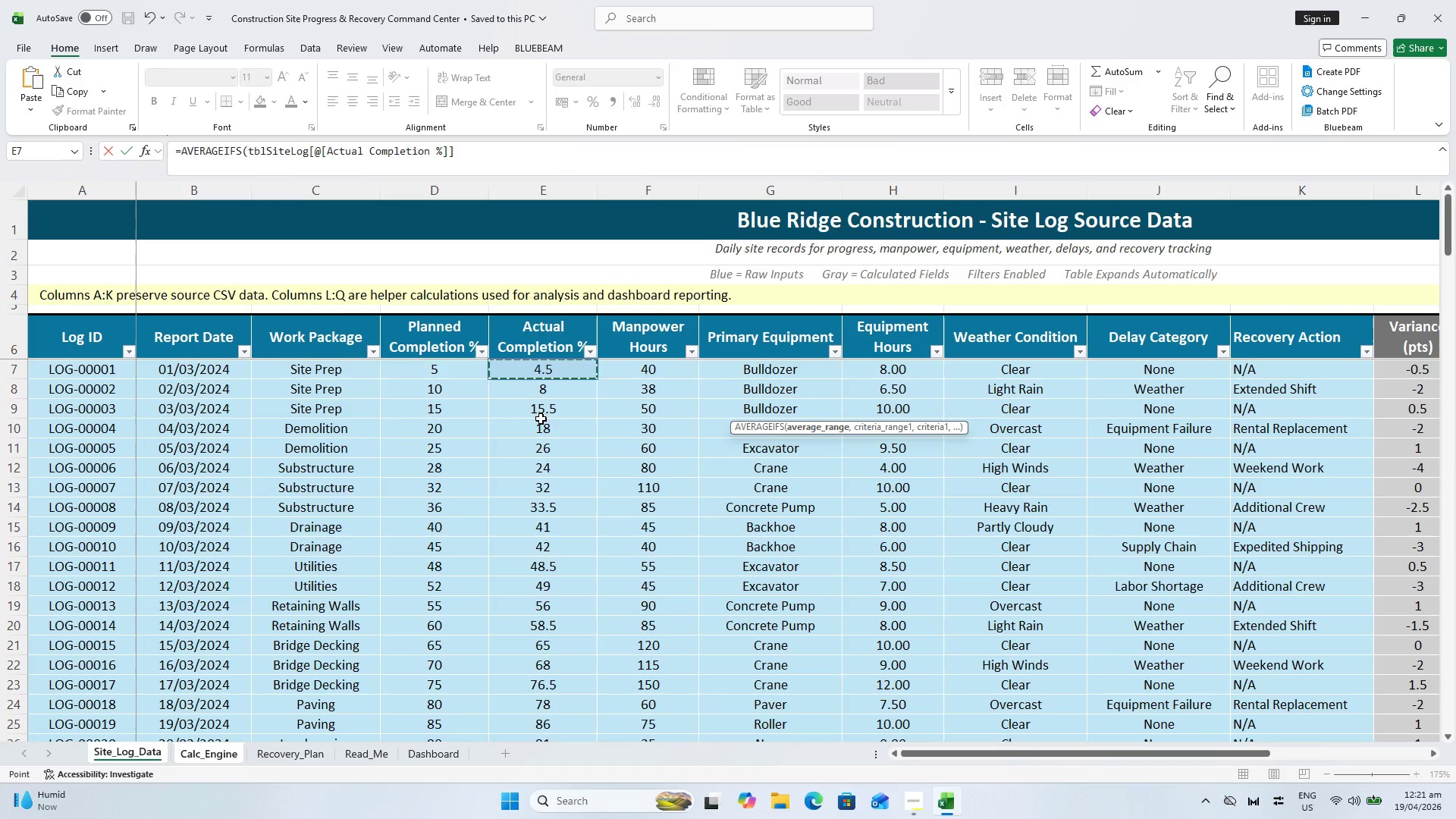 
scroll: coordinate [535, 494], scroll_direction: down, amount: 17.0
 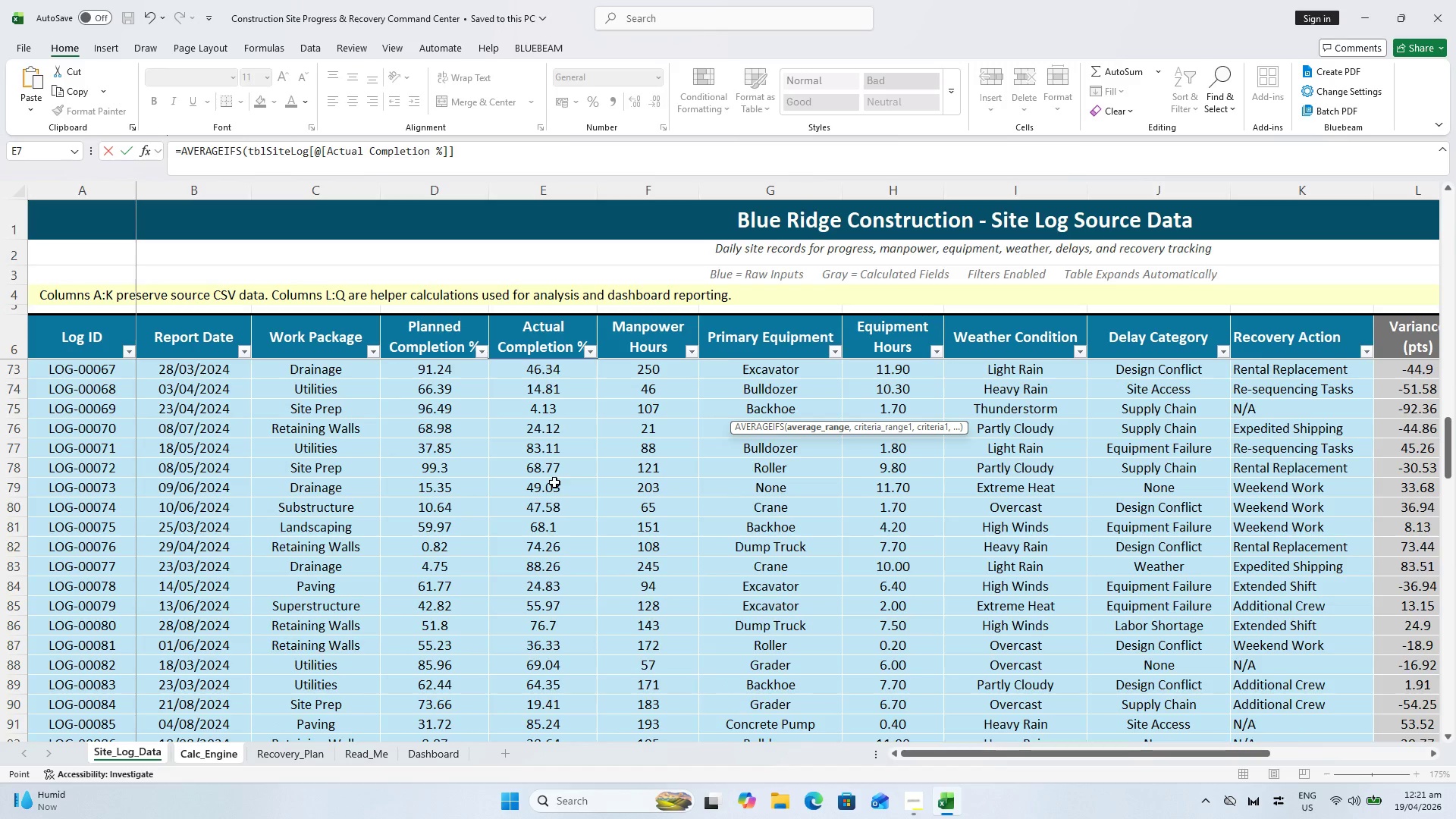 
hold_key(key=ShiftLeft, duration=1.31)
 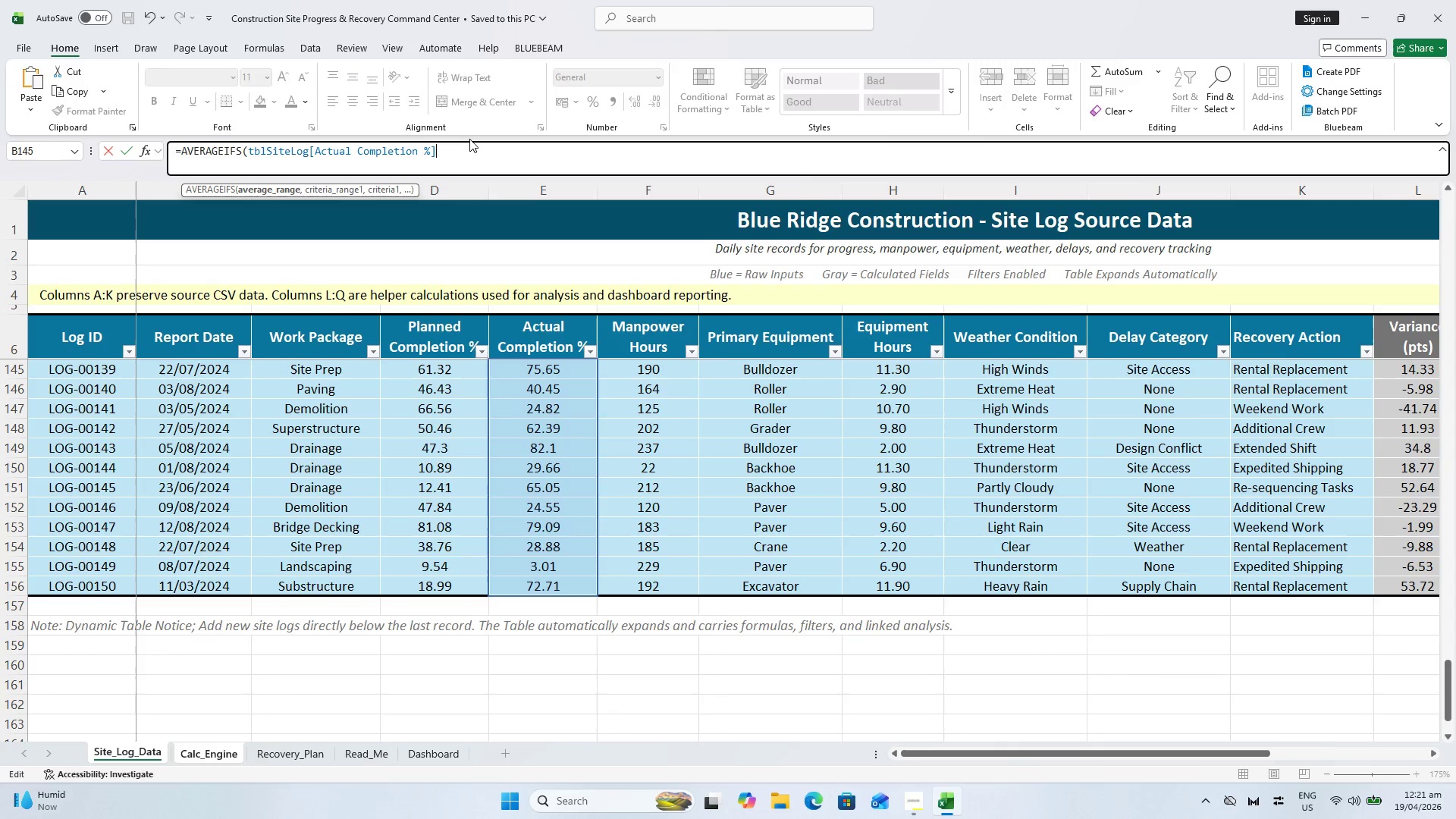 
scroll: coordinate [544, 529], scroll_direction: down, amount: 24.0
 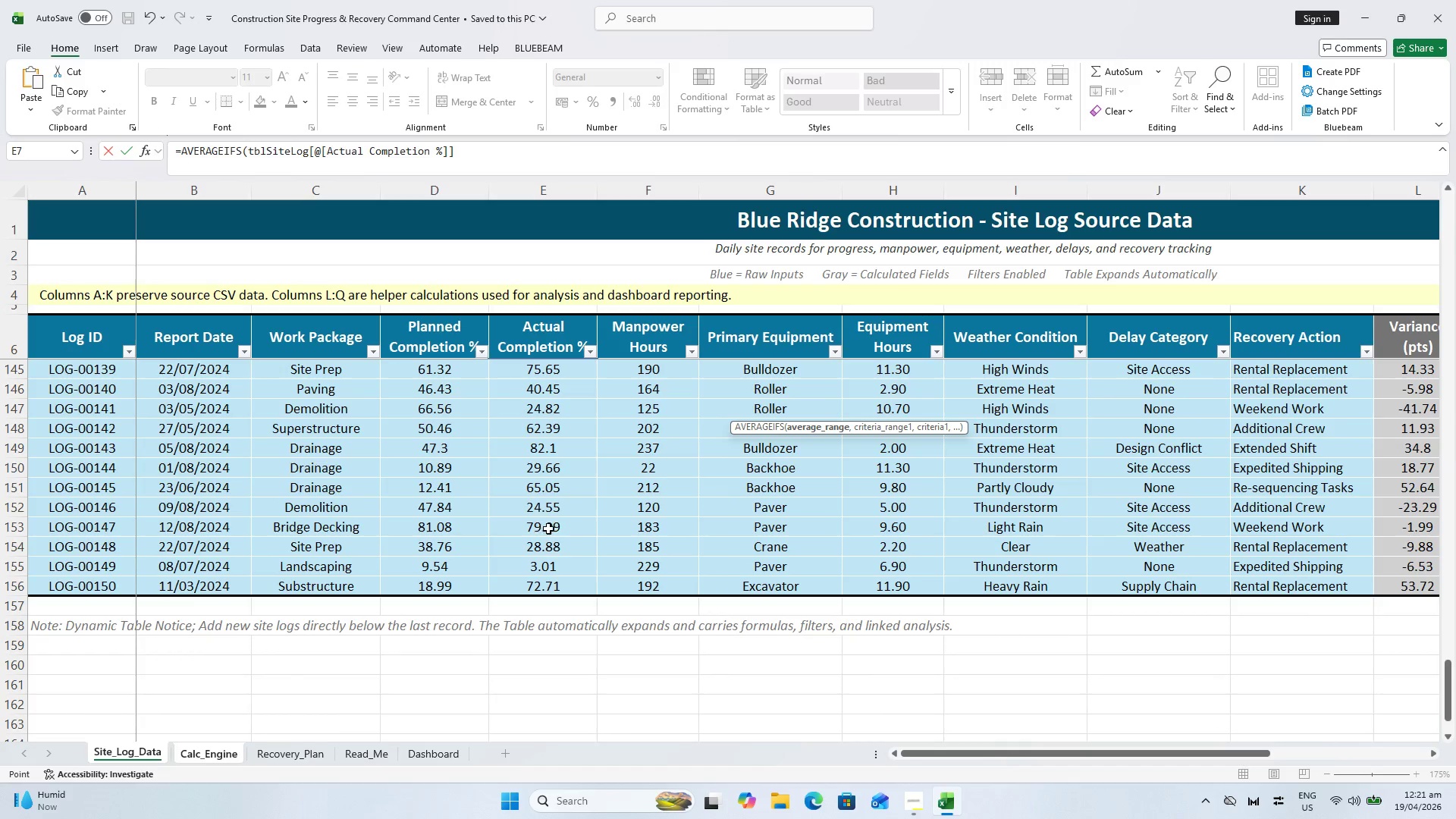 
key(Comma)
 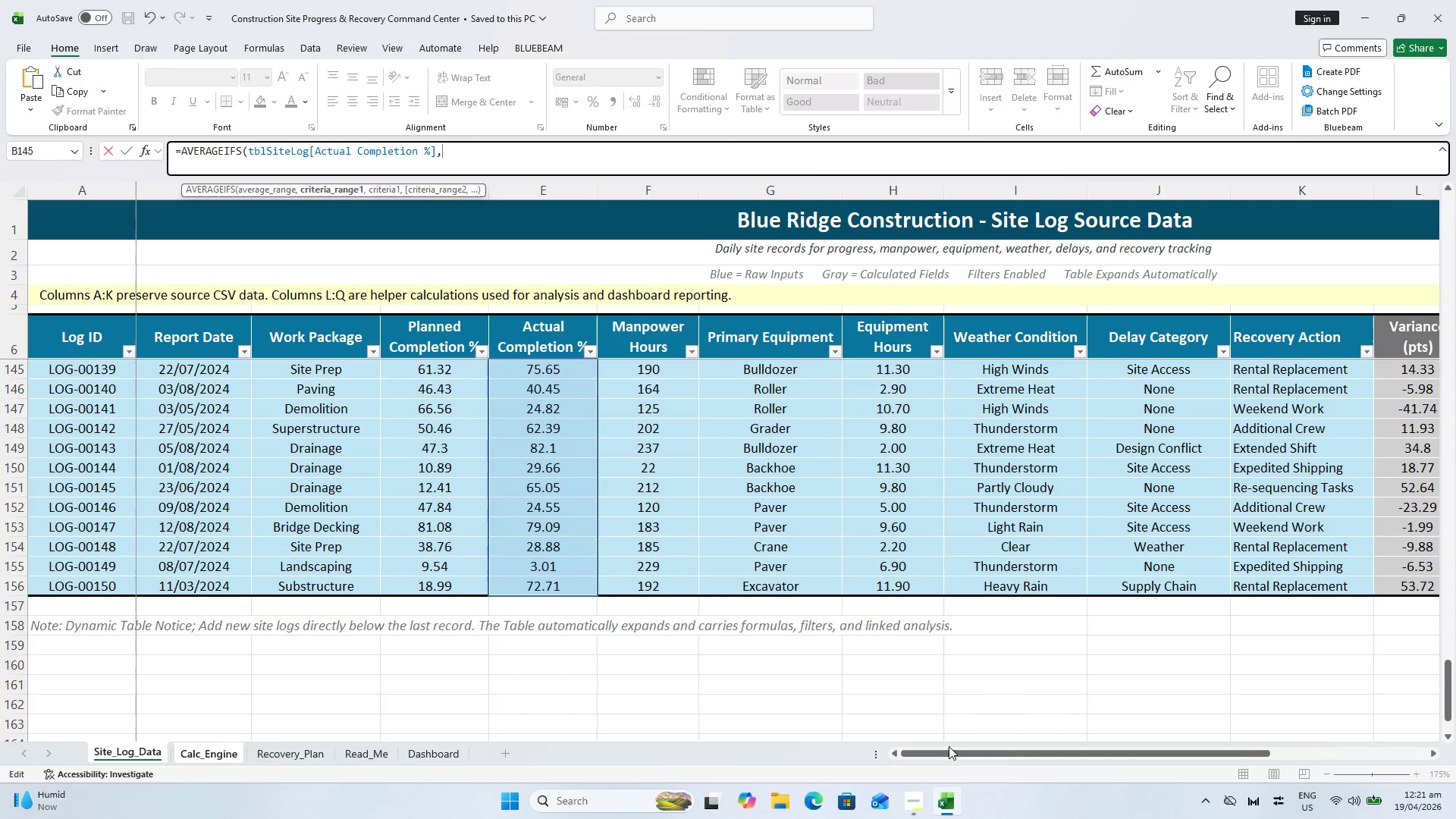 
left_click_drag(start_coordinate=[949, 759], to_coordinate=[1153, 784])
 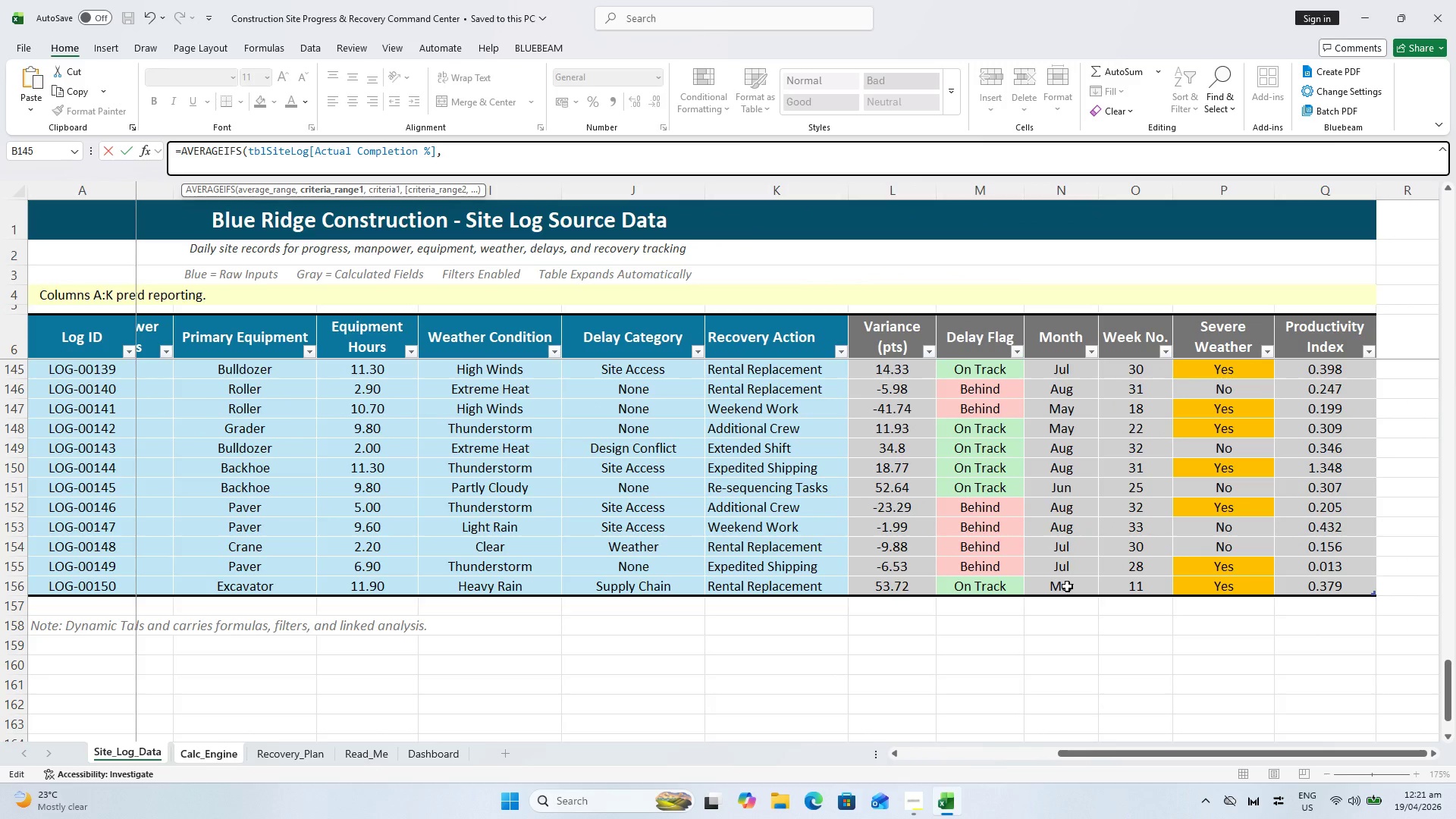 
left_click([1062, 589])
 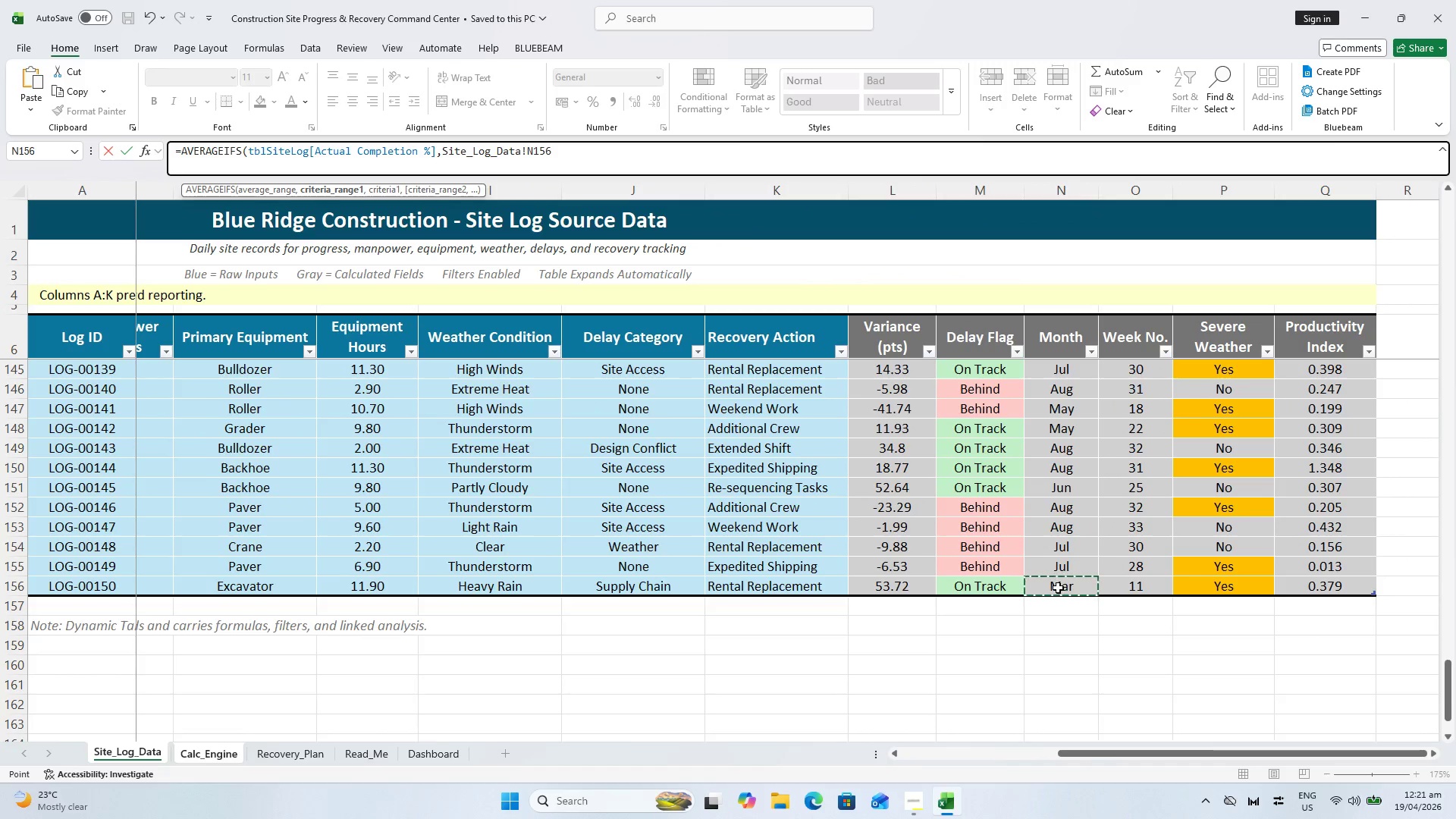 
hold_key(key=ShiftLeft, duration=1.48)
 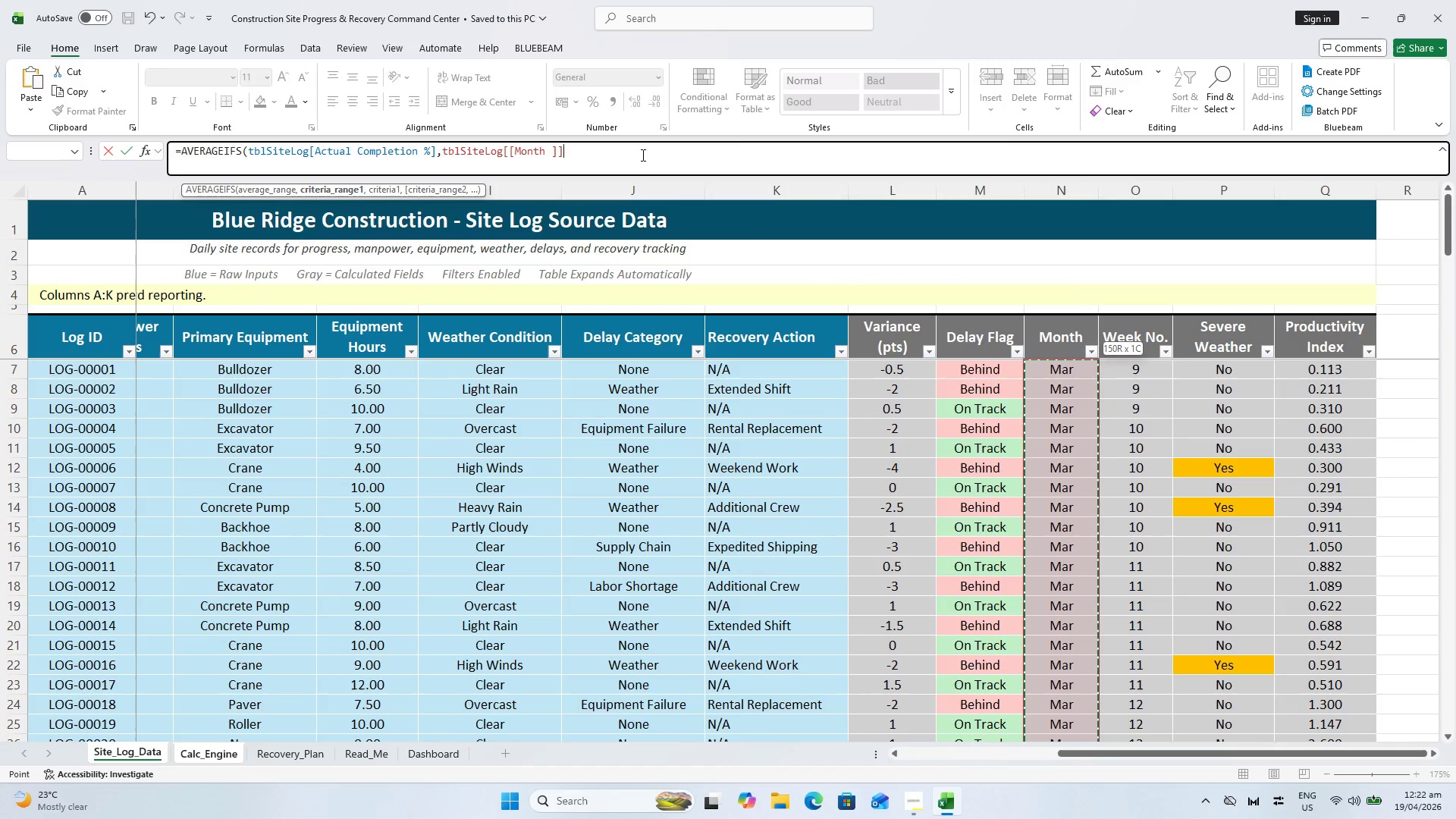 
scroll: coordinate [1075, 570], scroll_direction: up, amount: 56.0
 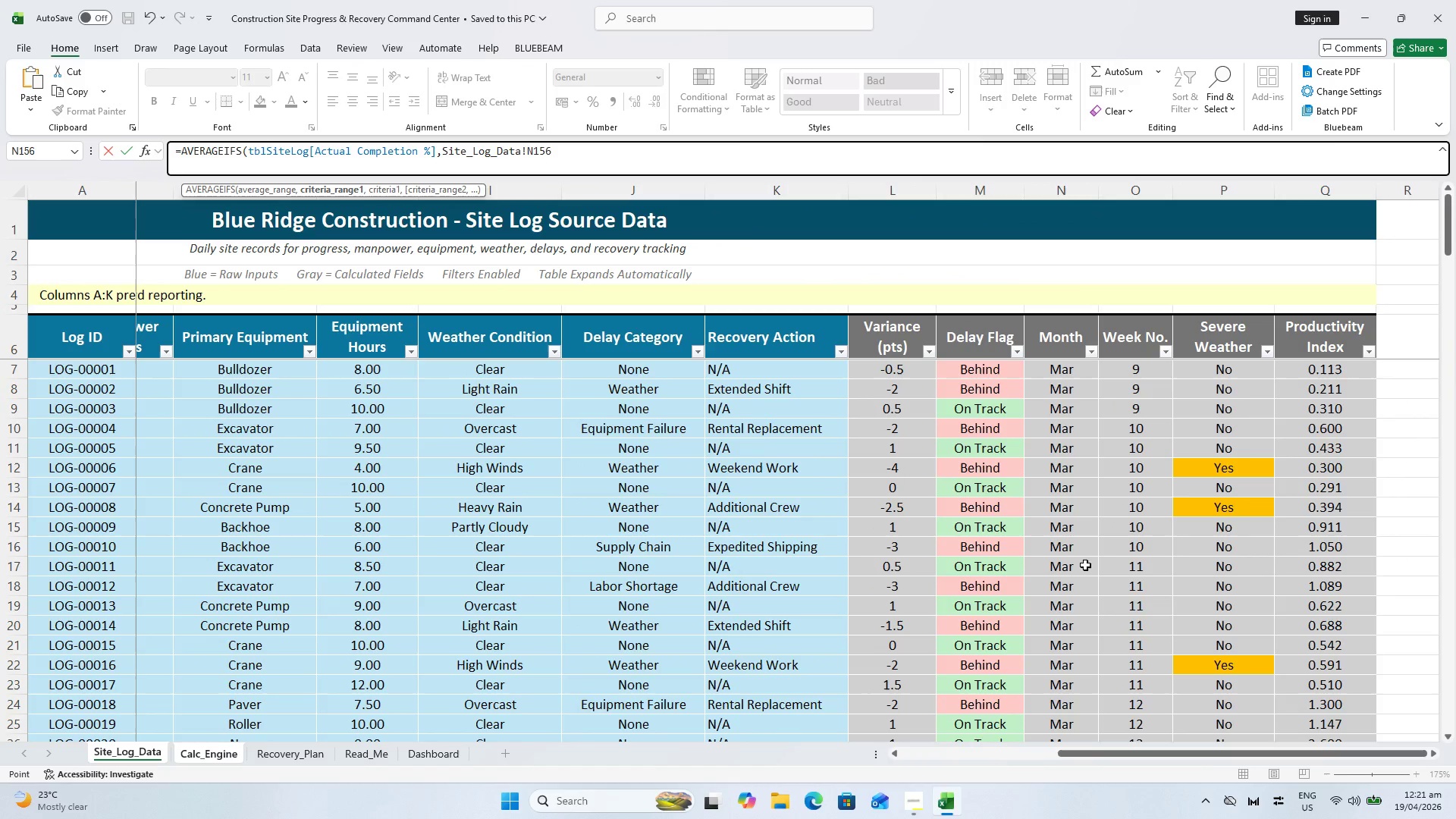 
left_click([1063, 373])
 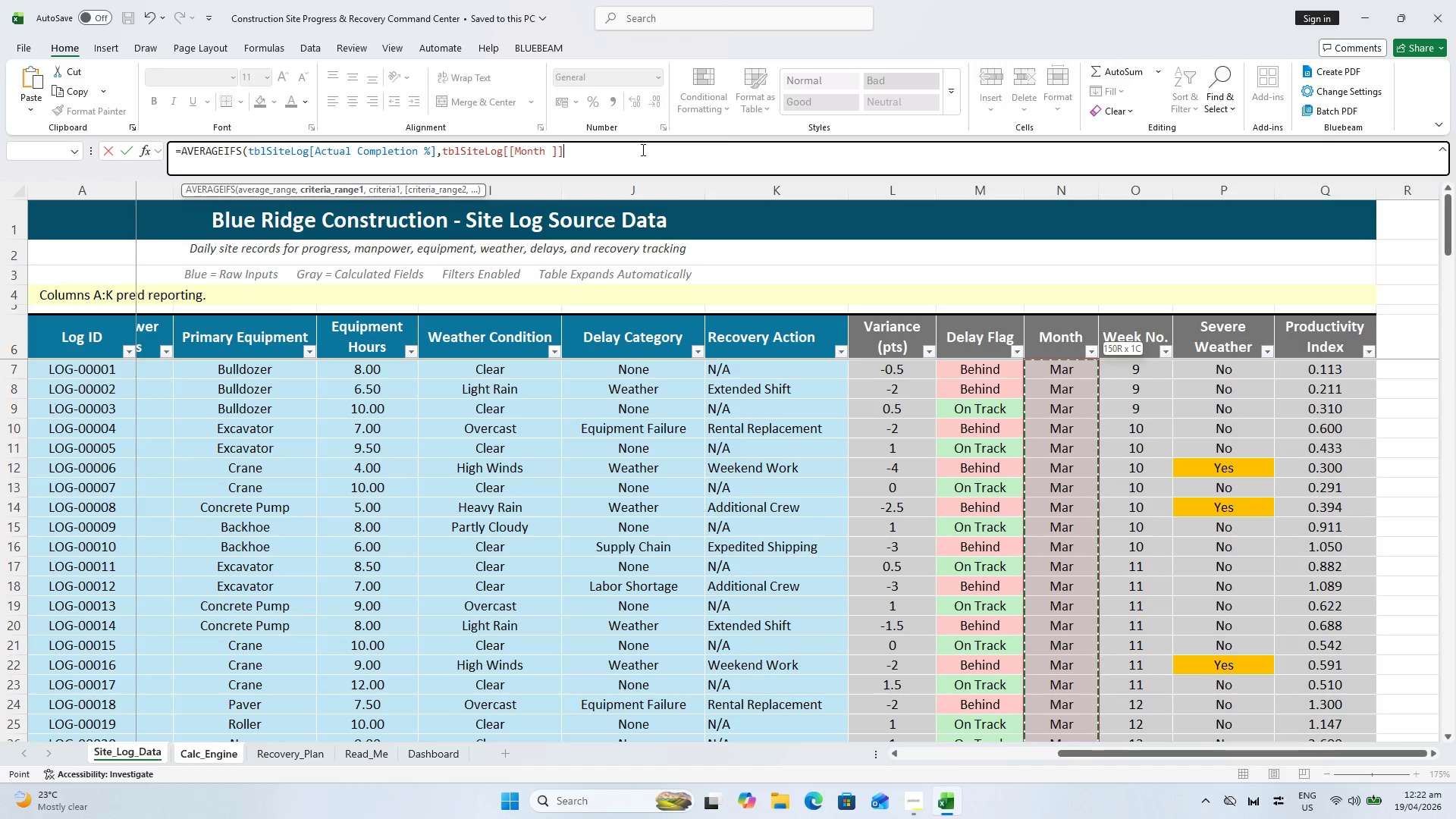 
wait(7.62)
 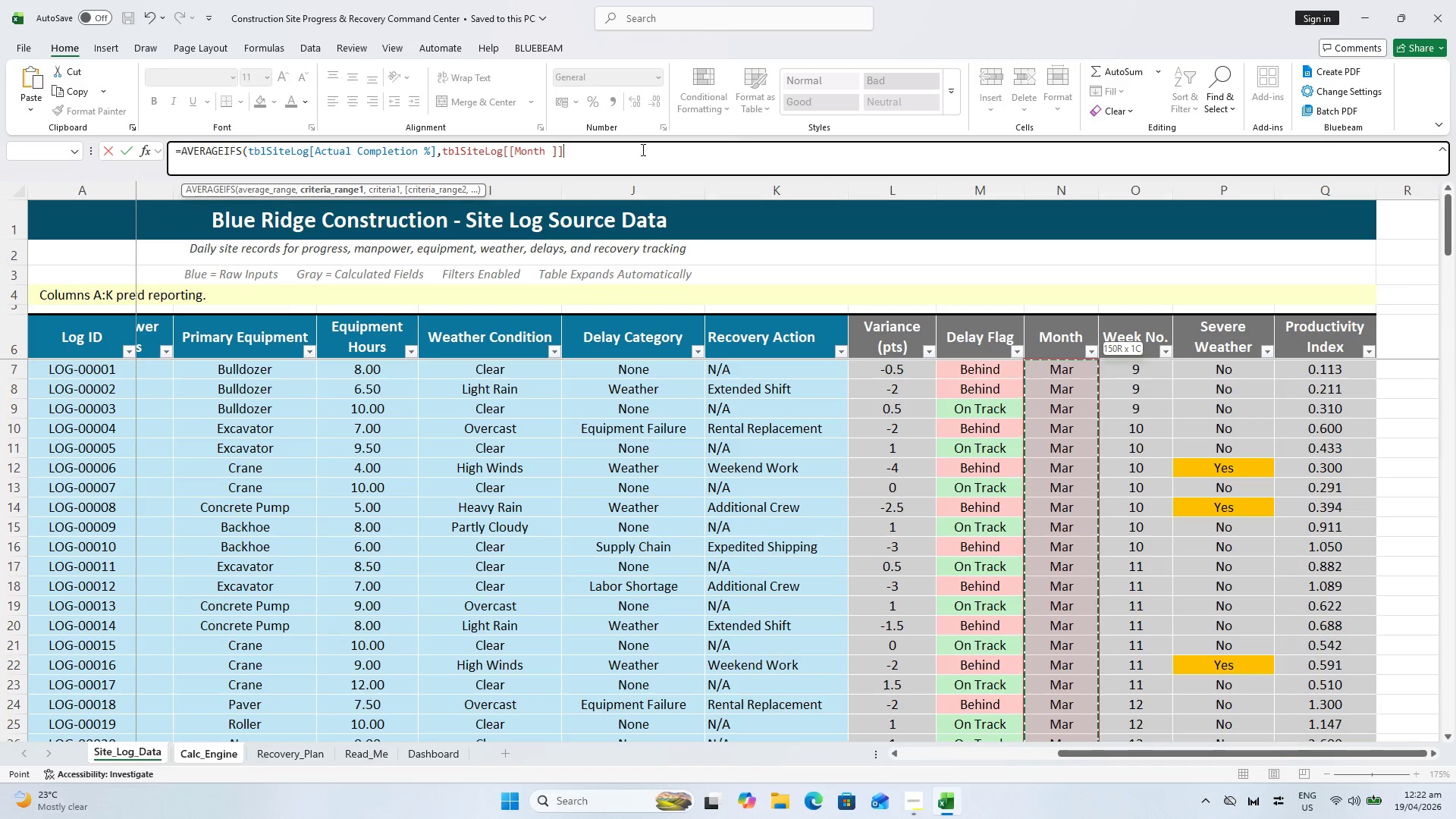 
type(,F7))
 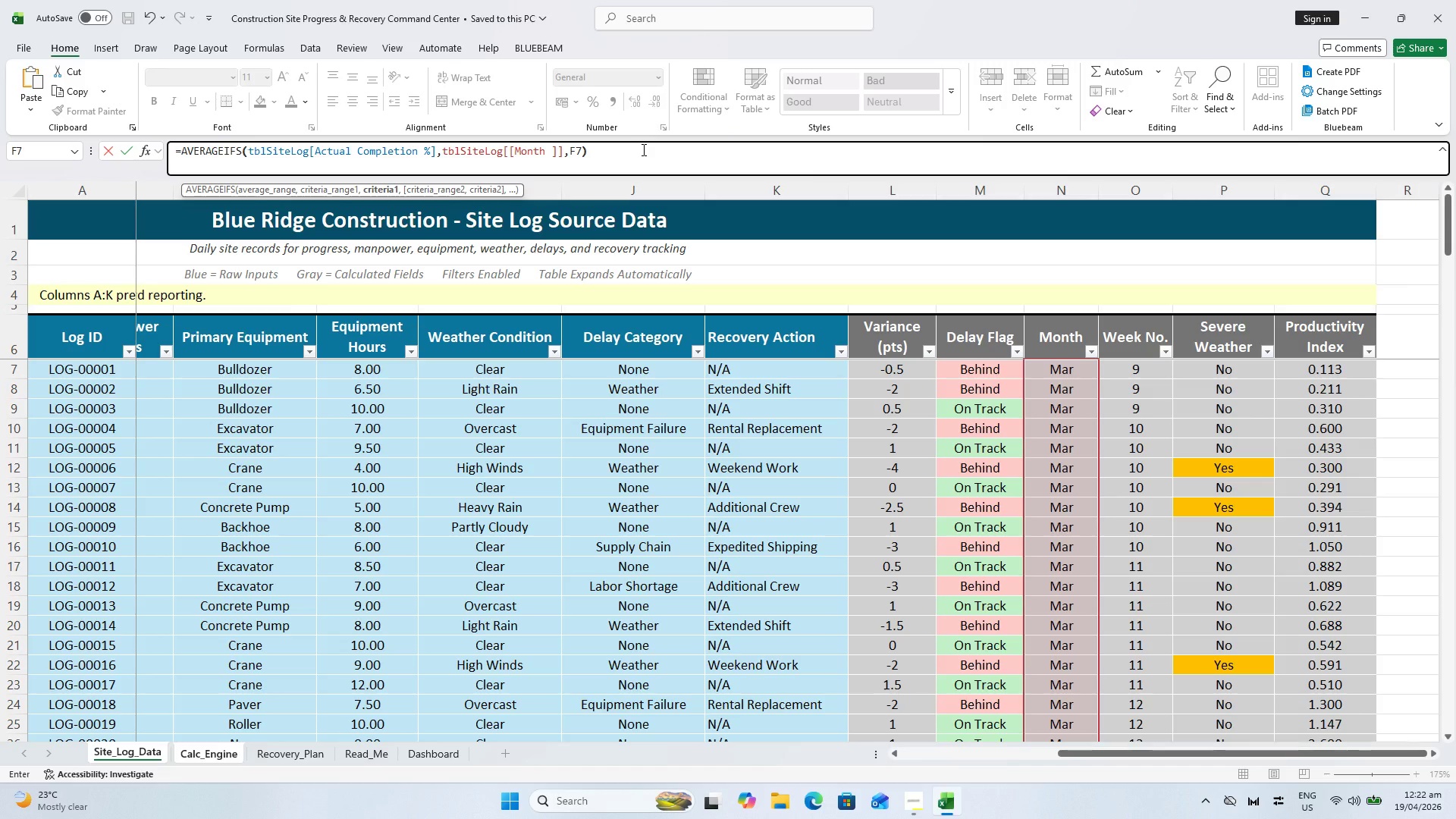 
key(Enter)
 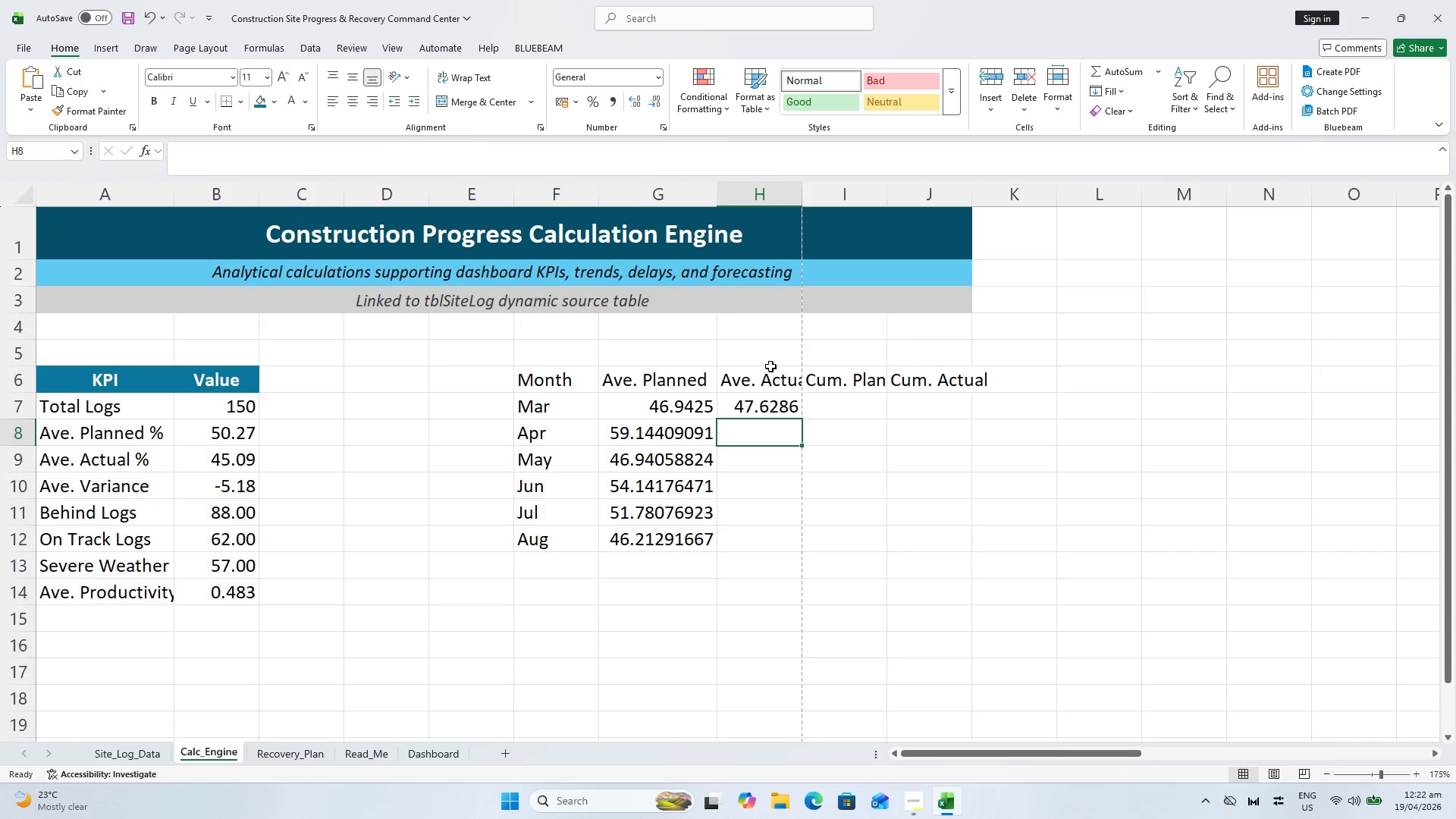 
left_click([758, 405])
 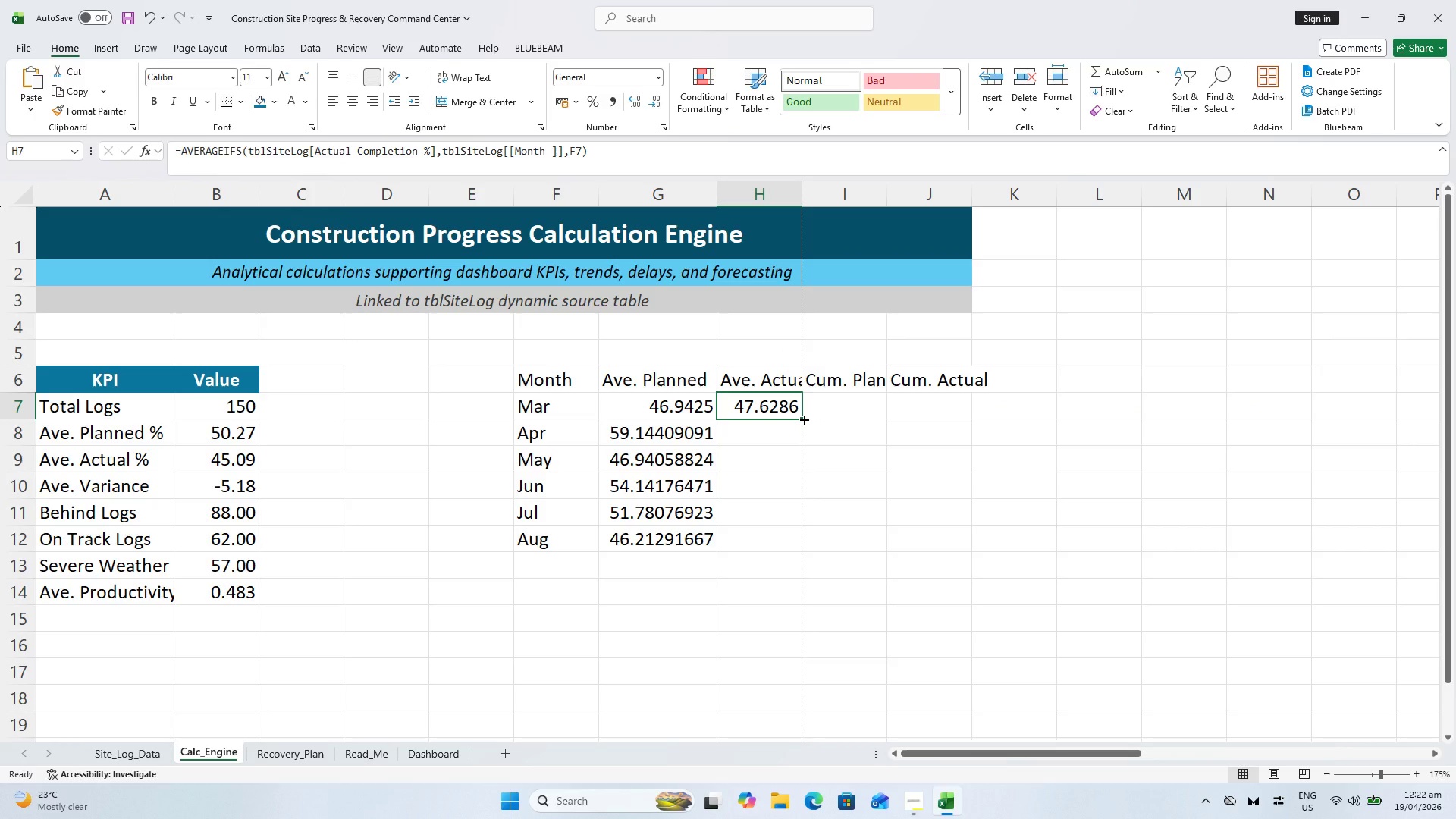 
left_click_drag(start_coordinate=[803, 419], to_coordinate=[793, 546])
 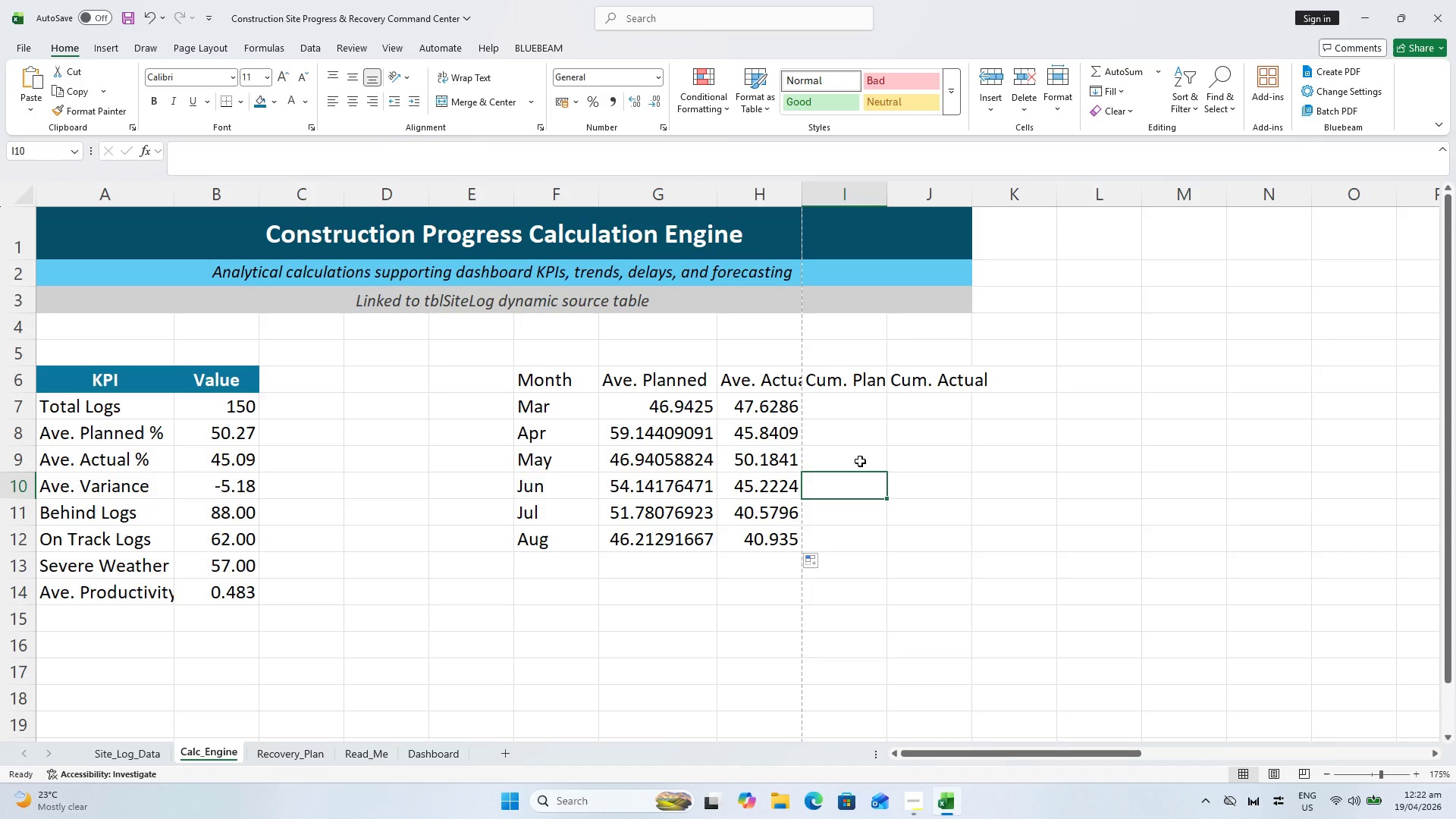 
left_click([855, 403])
 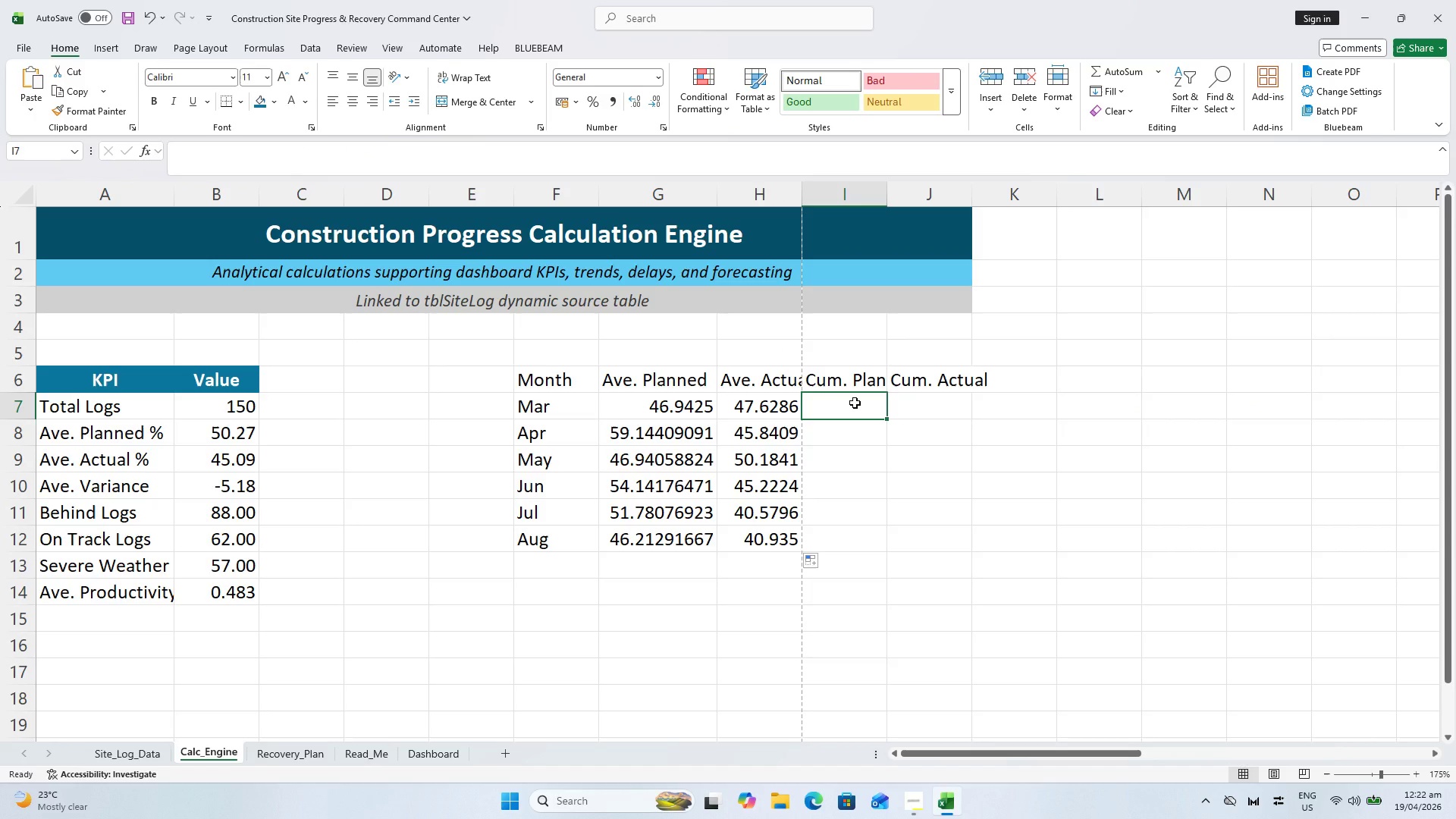 
key(Control+S)
 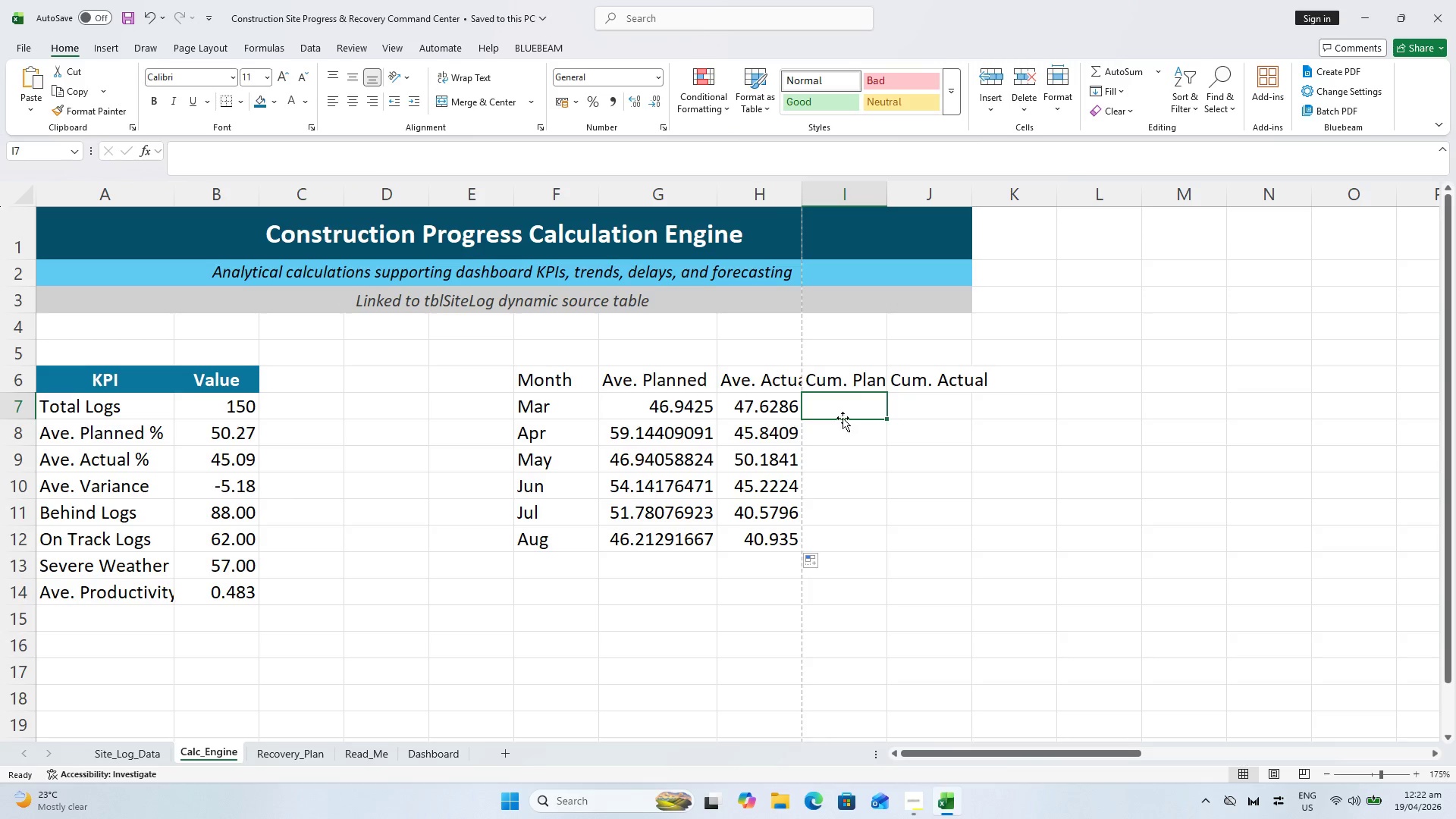 
key(Equal)
 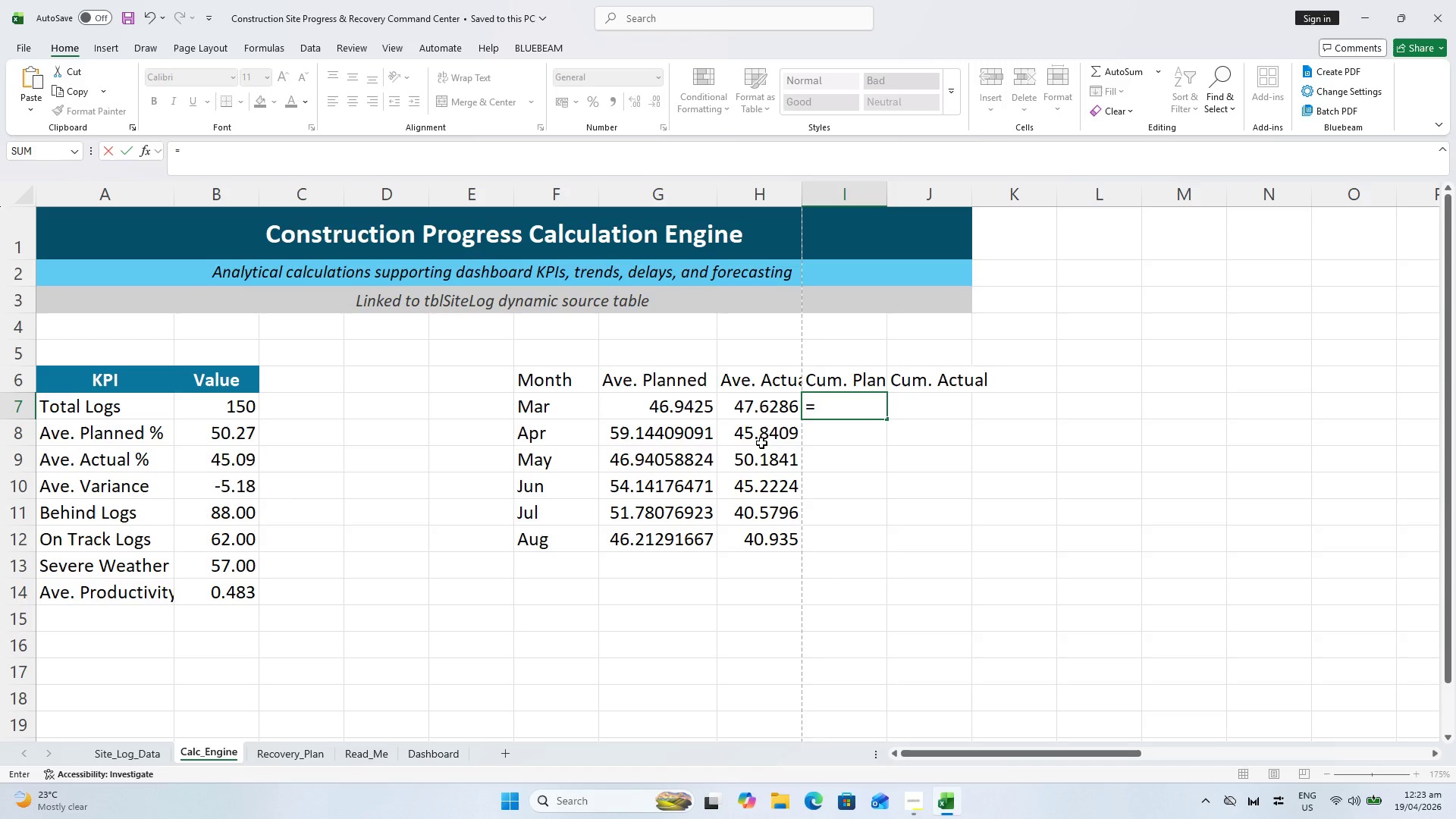 
wait(55.53)
 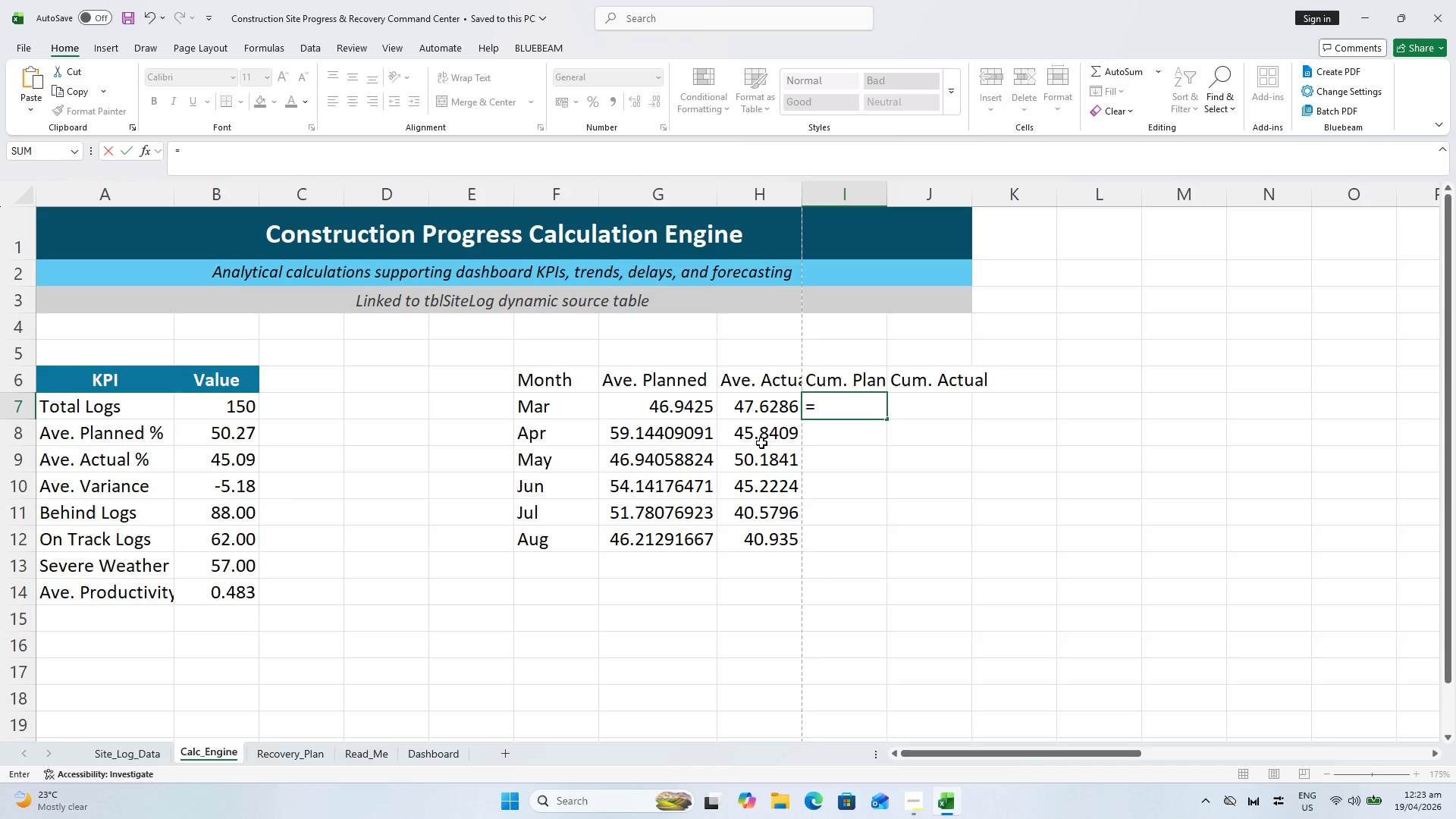 
type(SI)
key(Backspace)
type(UM()
 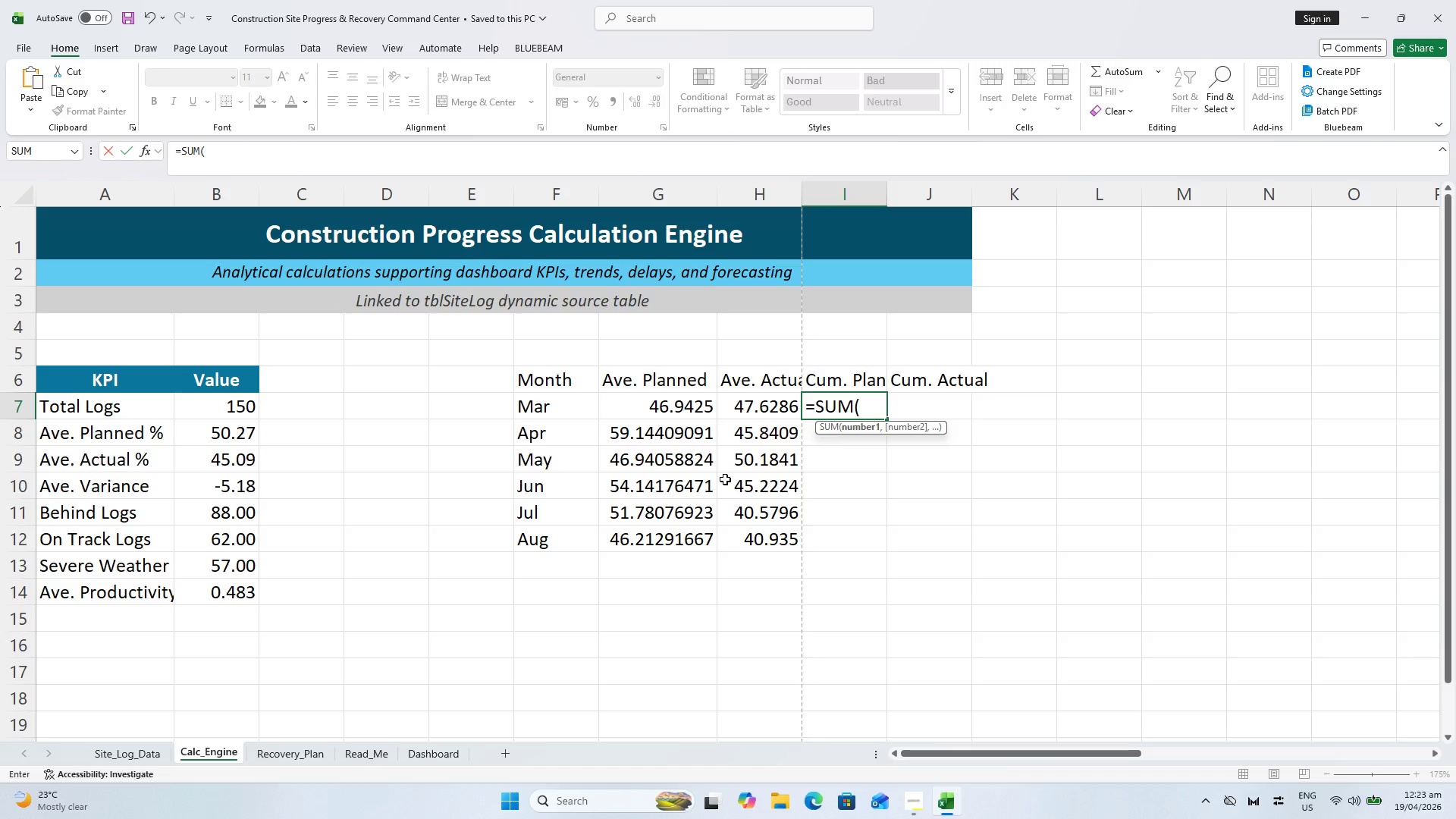 
wait(11.95)
 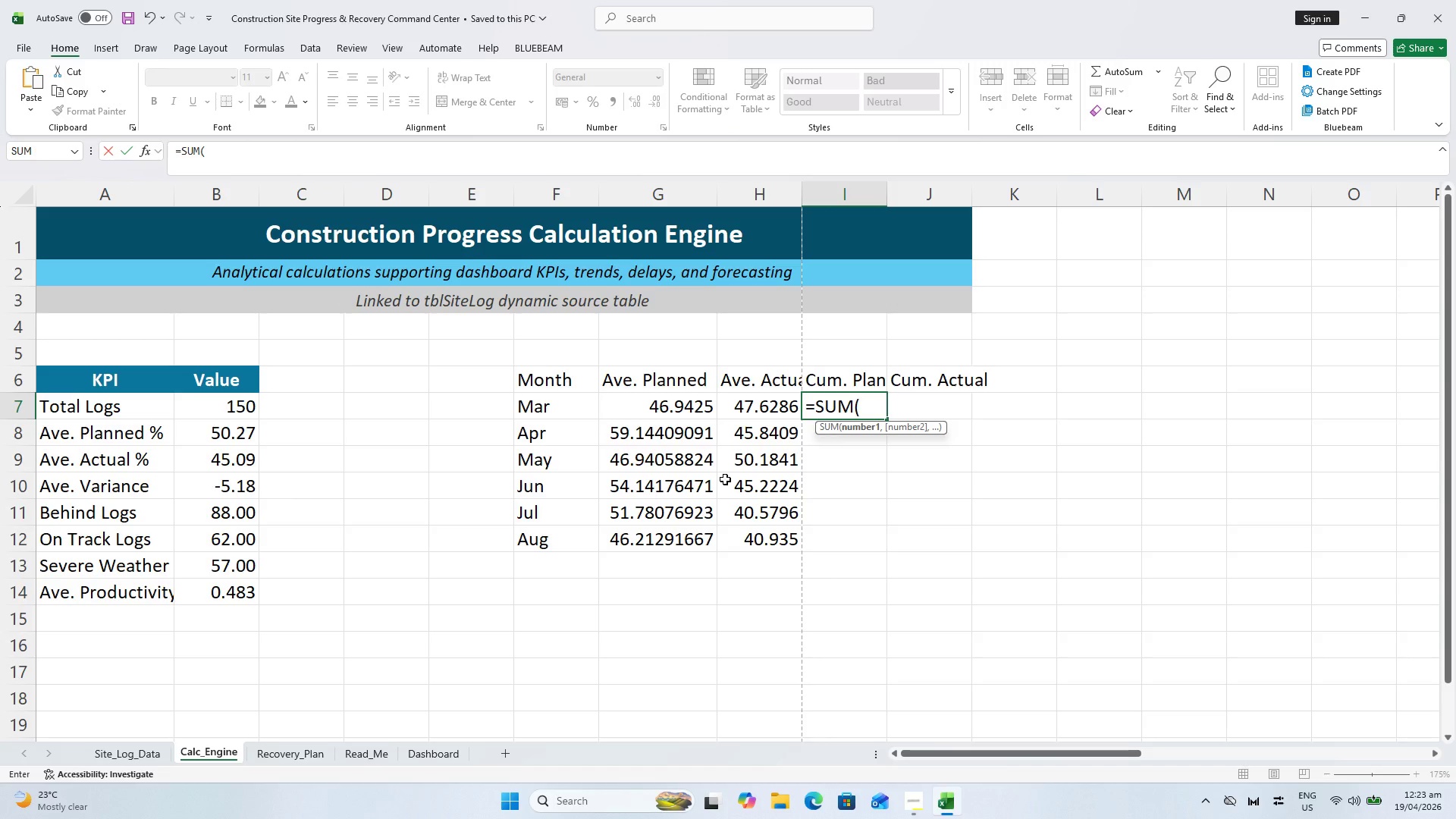 
key(Shift+4)
 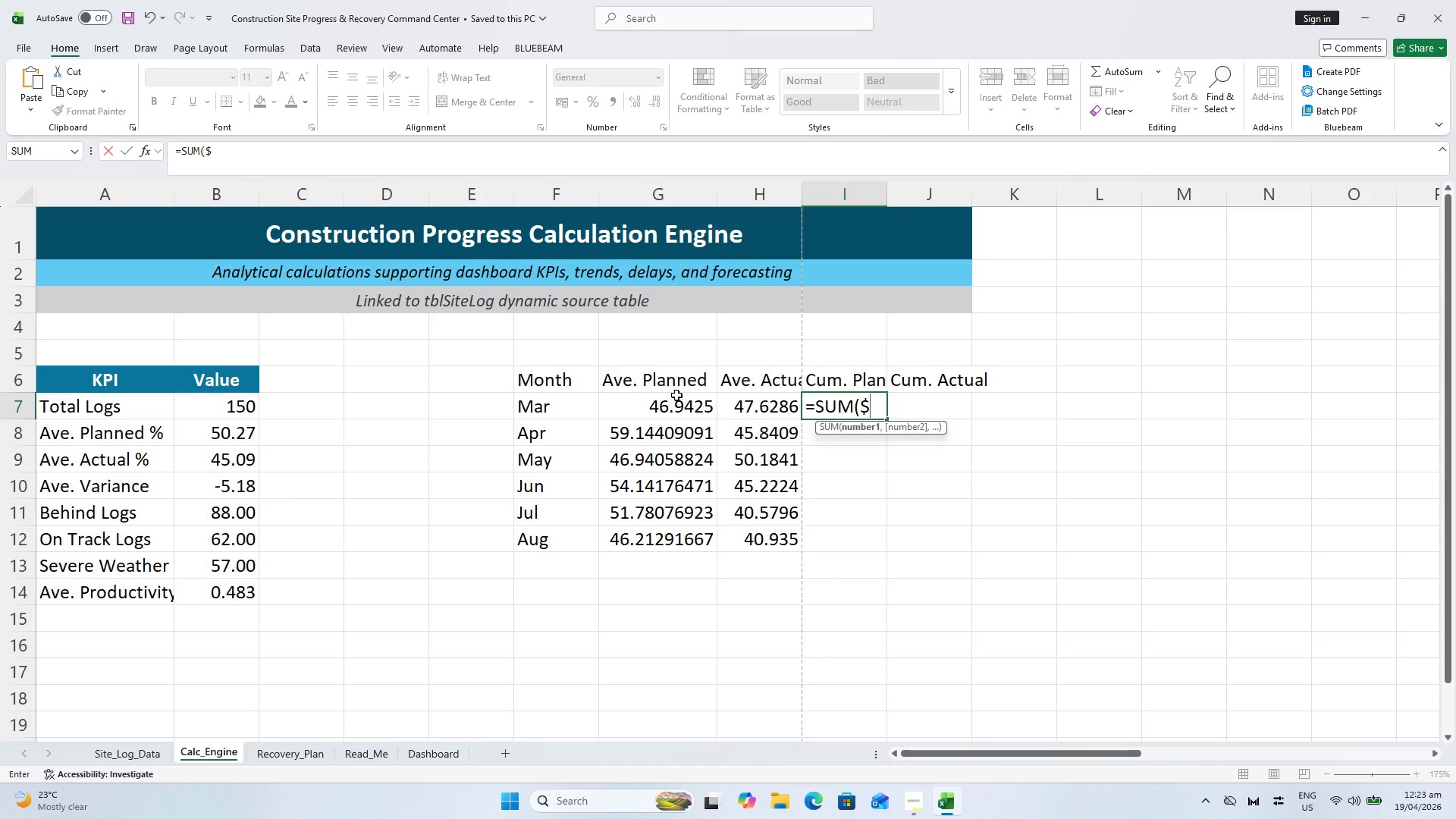 
key(Backspace)
 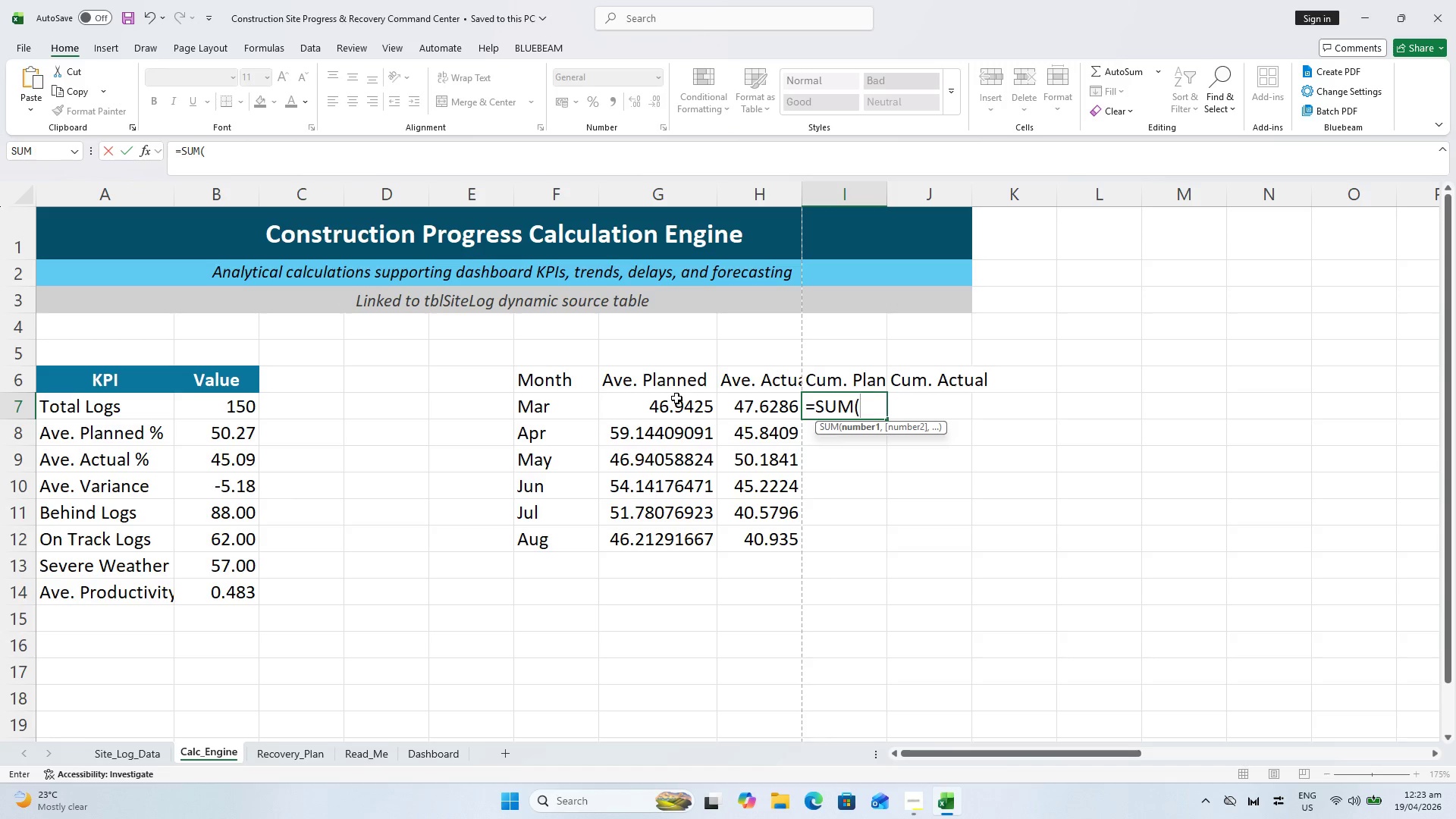 
left_click_drag(start_coordinate=[679, 417], to_coordinate=[679, 413])
 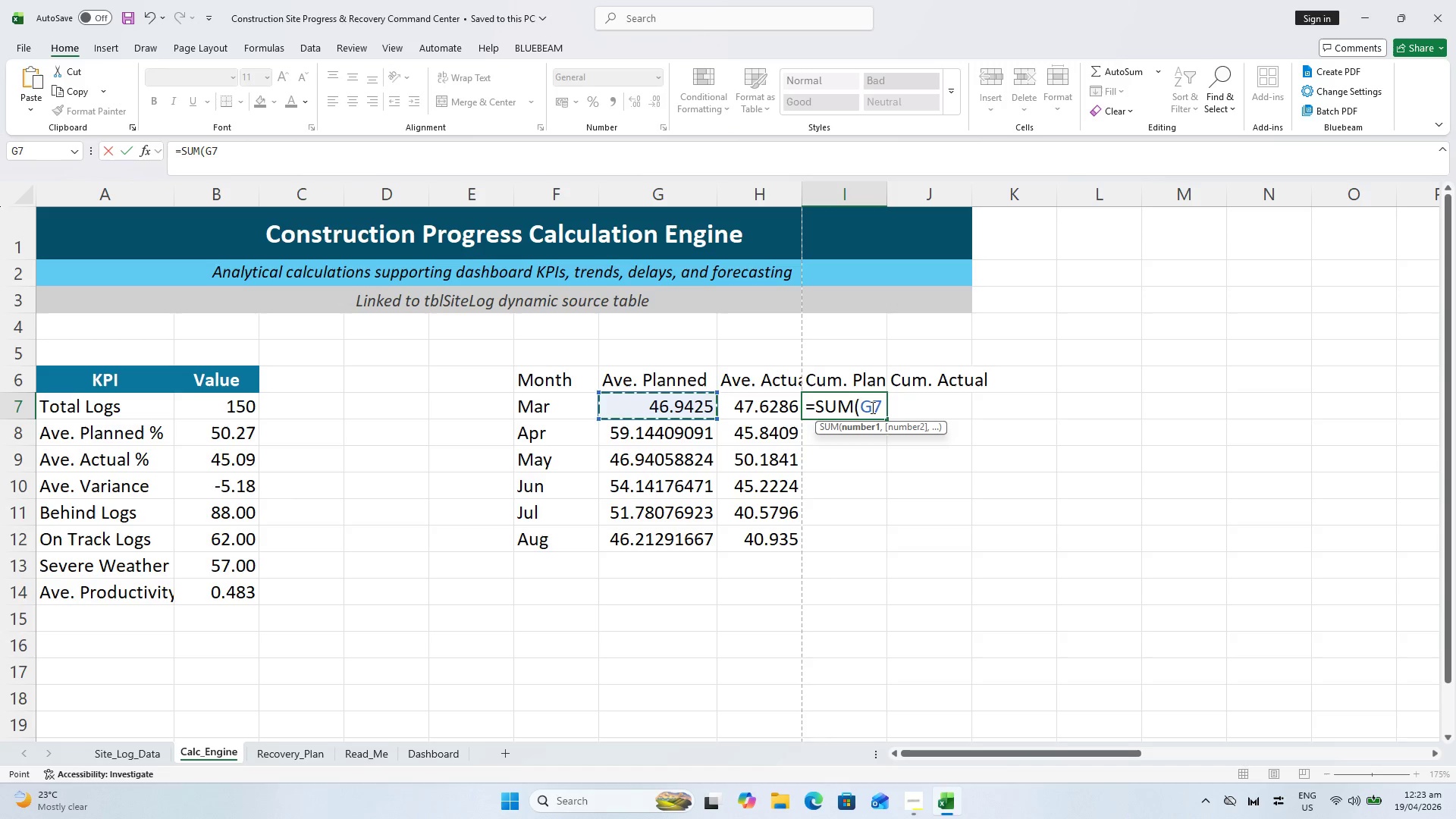 
left_click([871, 410])
 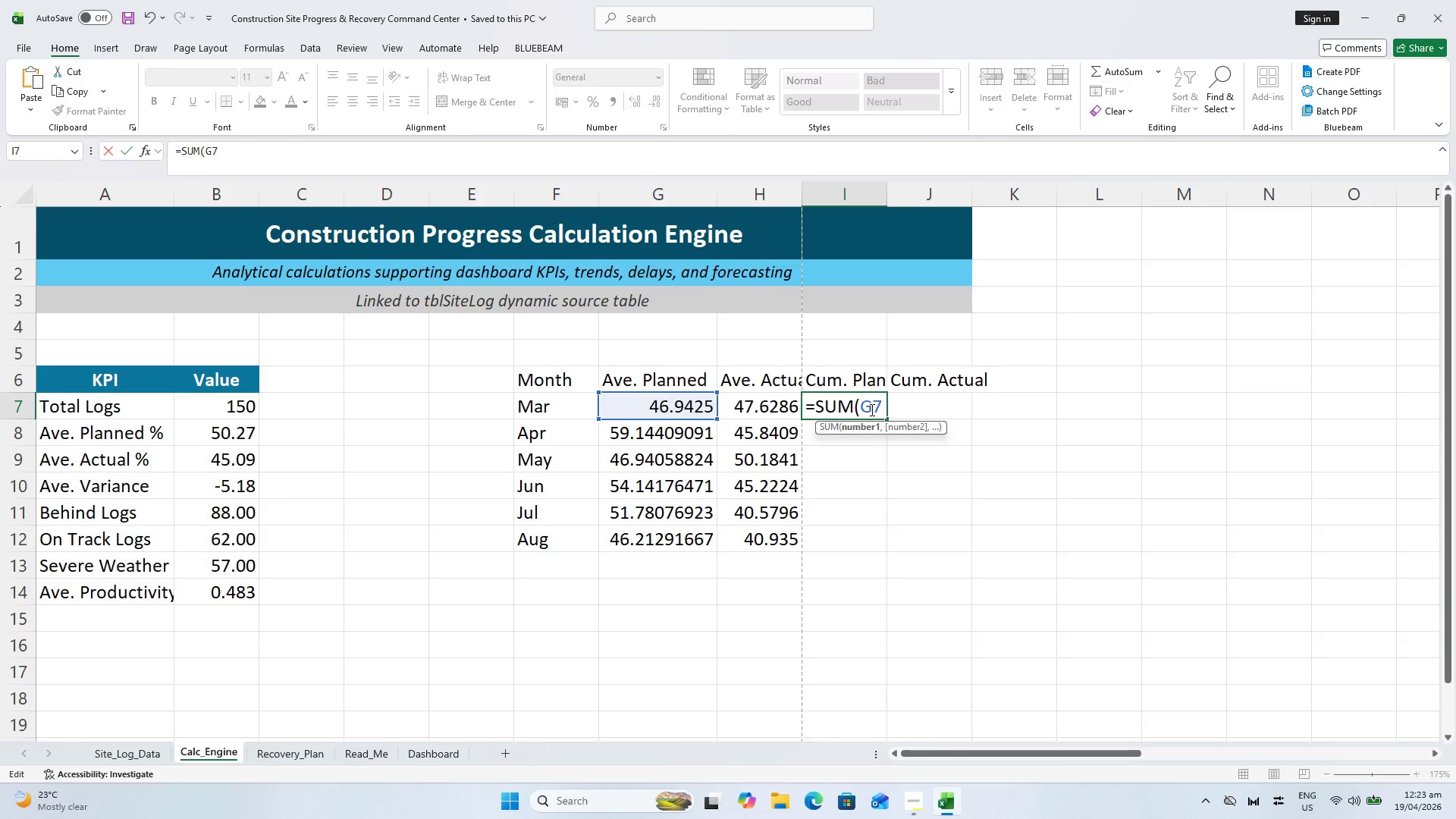 
key(F4)
 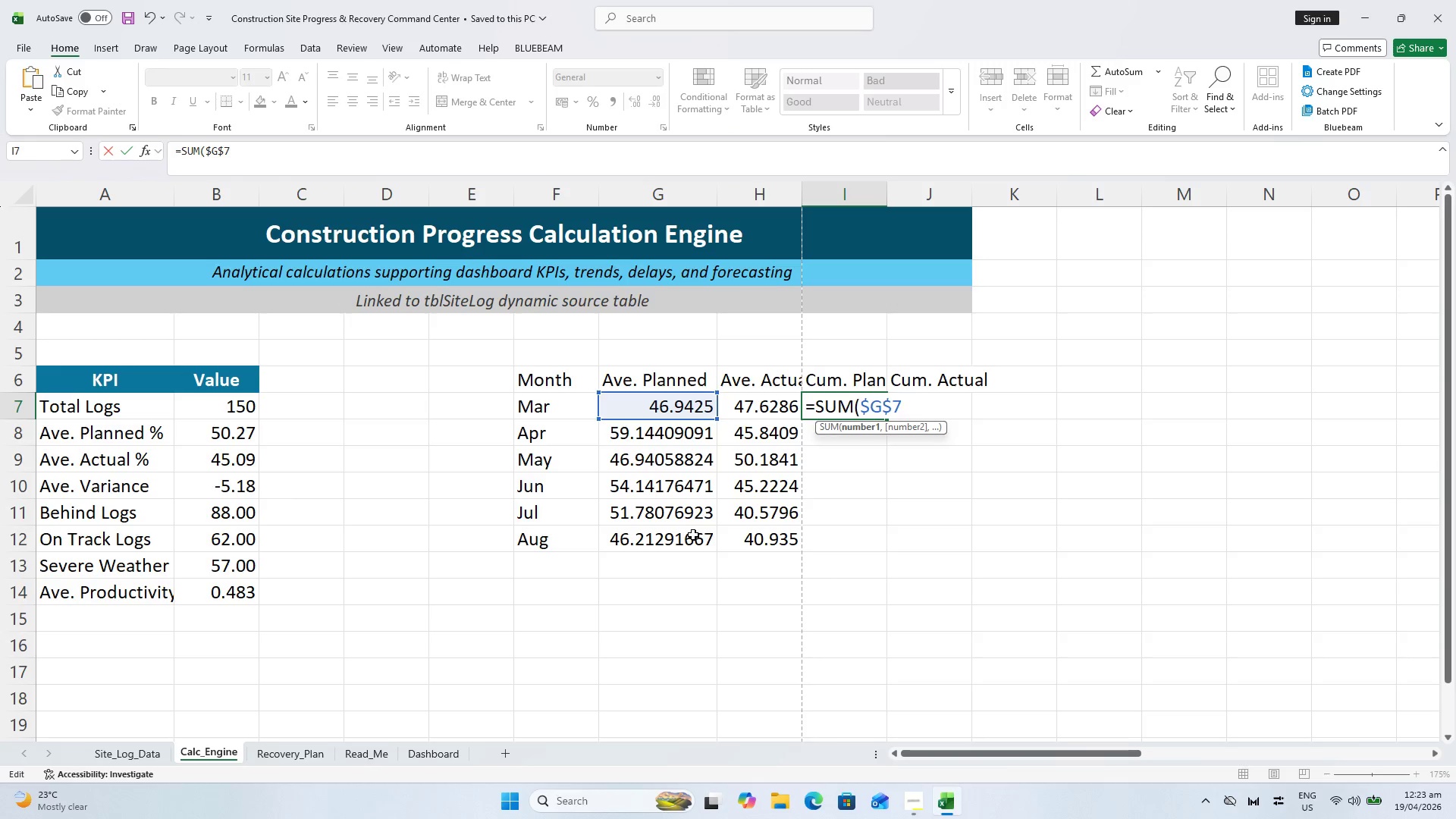 
wait(9.95)
 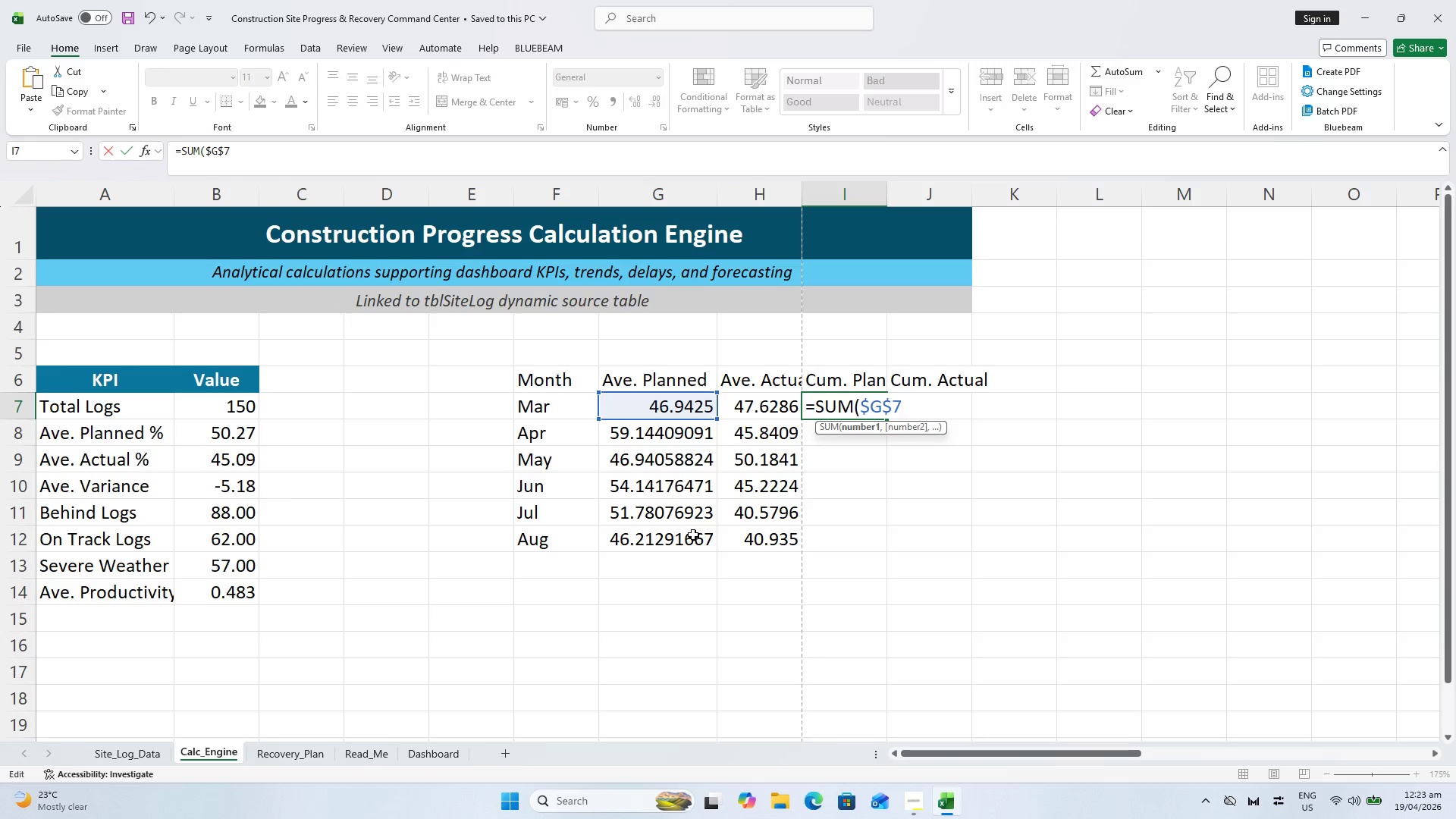 
key(CapsLock)
 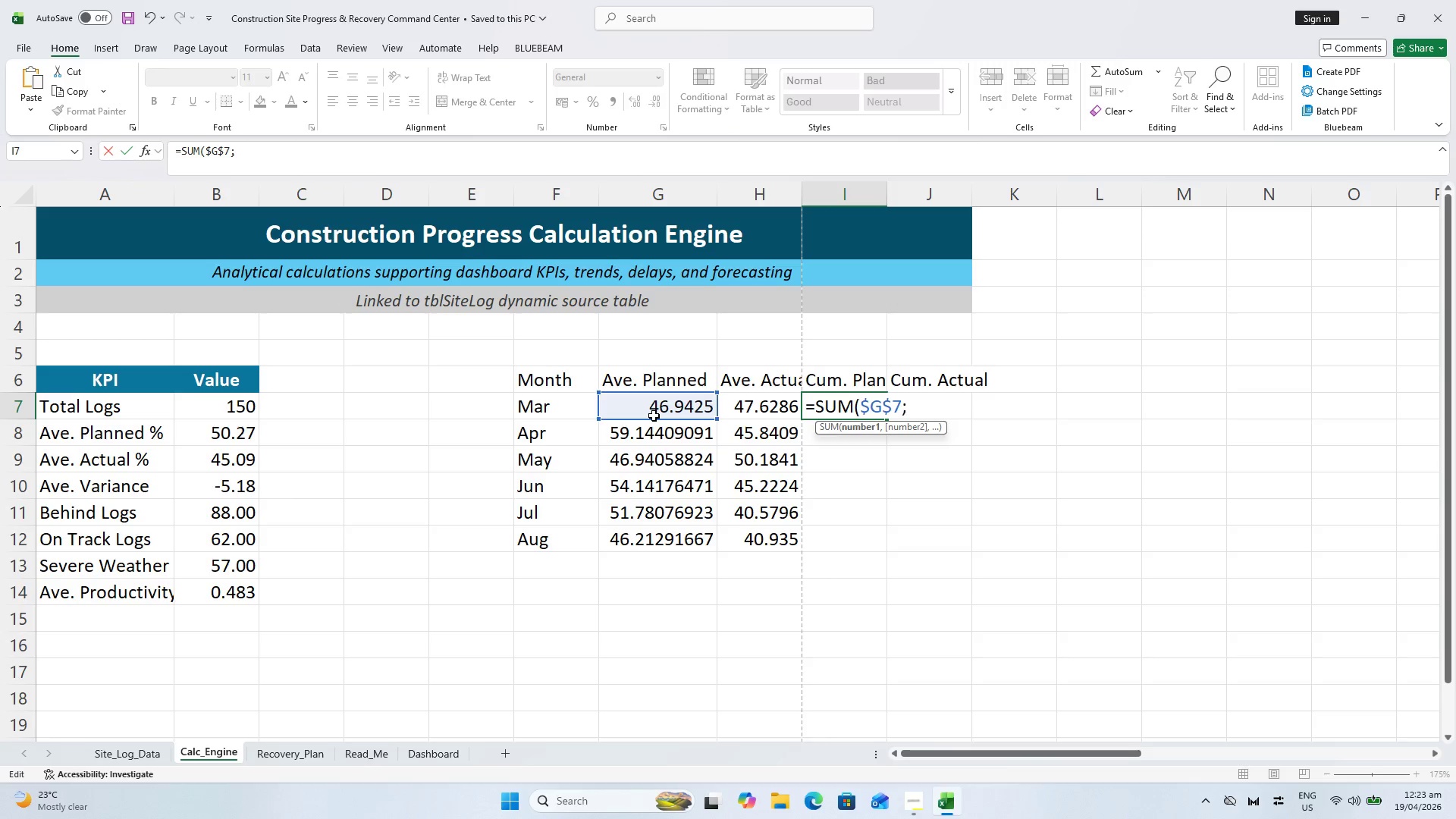 
key(Semicolon)
 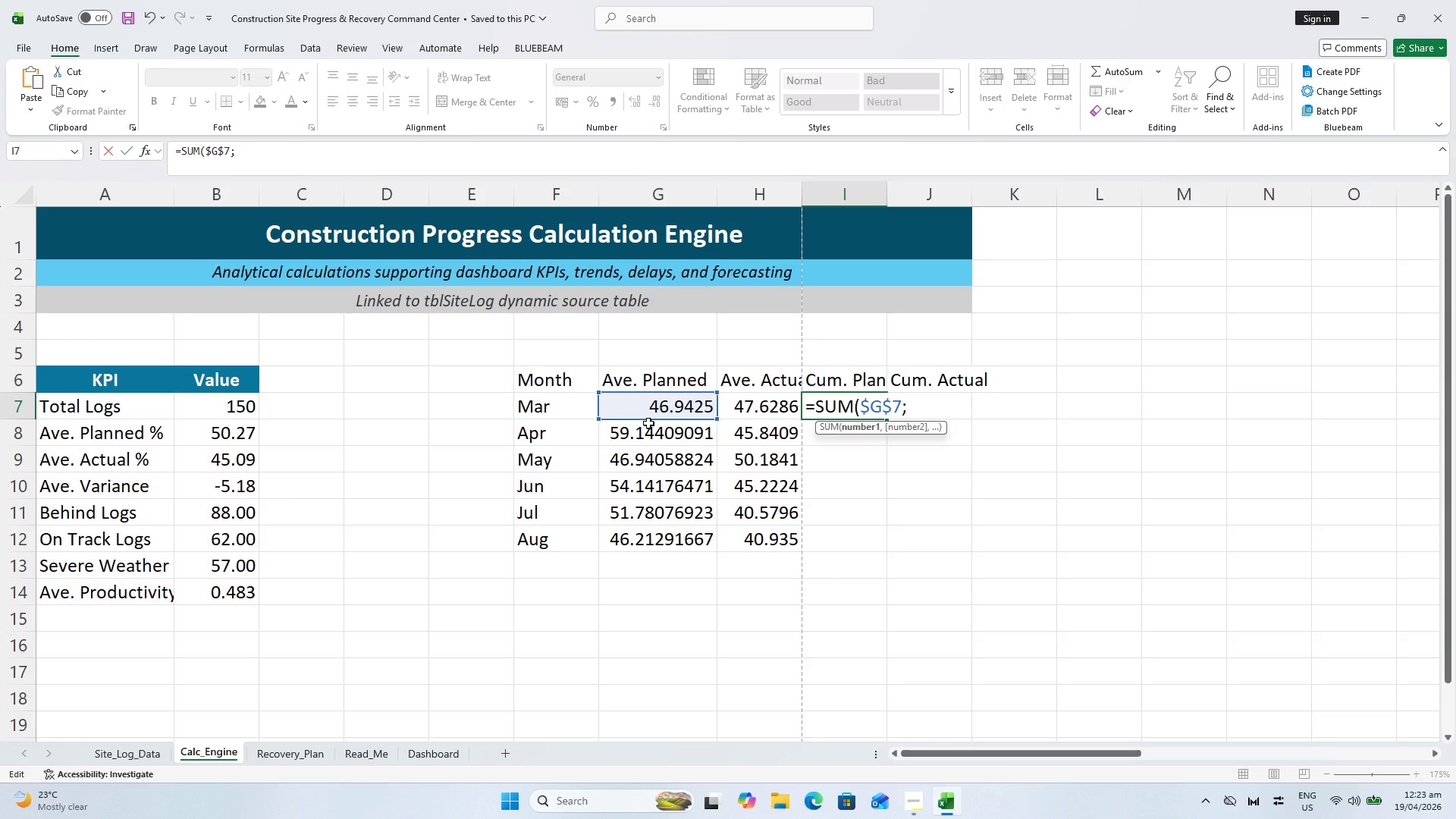 
key(Backspace)
 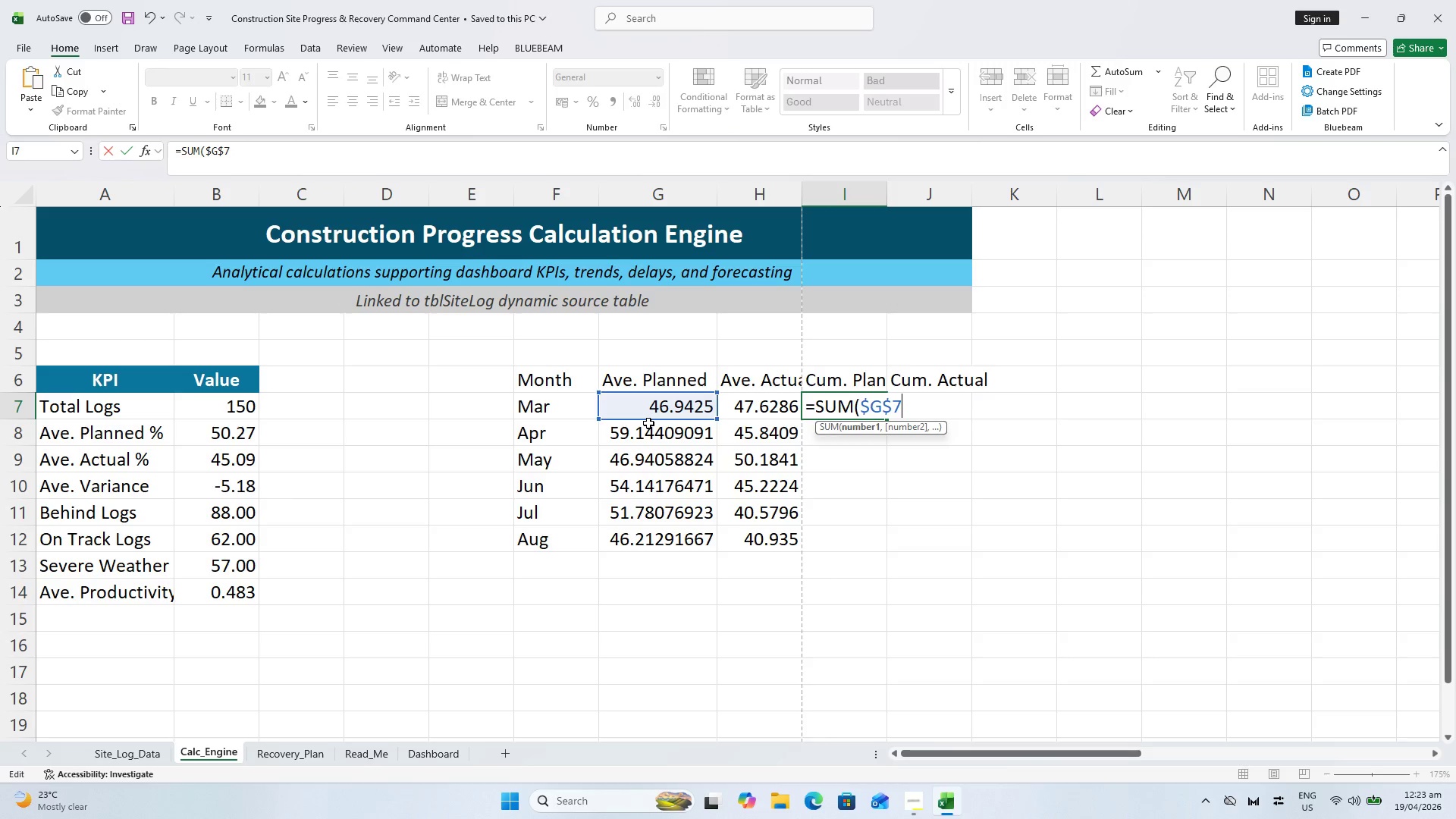 
key(Shift+Semicolon)
 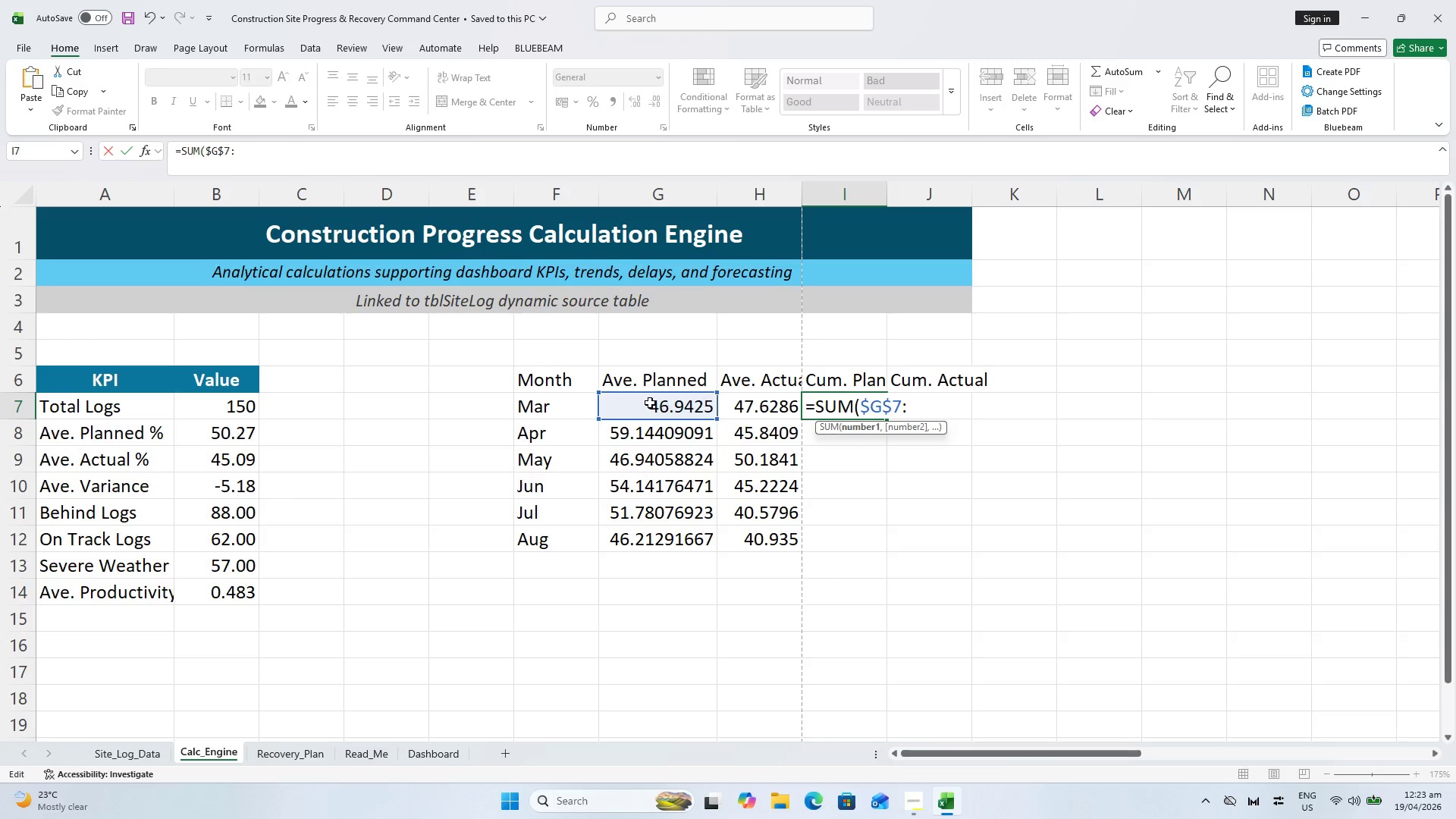 
left_click([650, 403])
 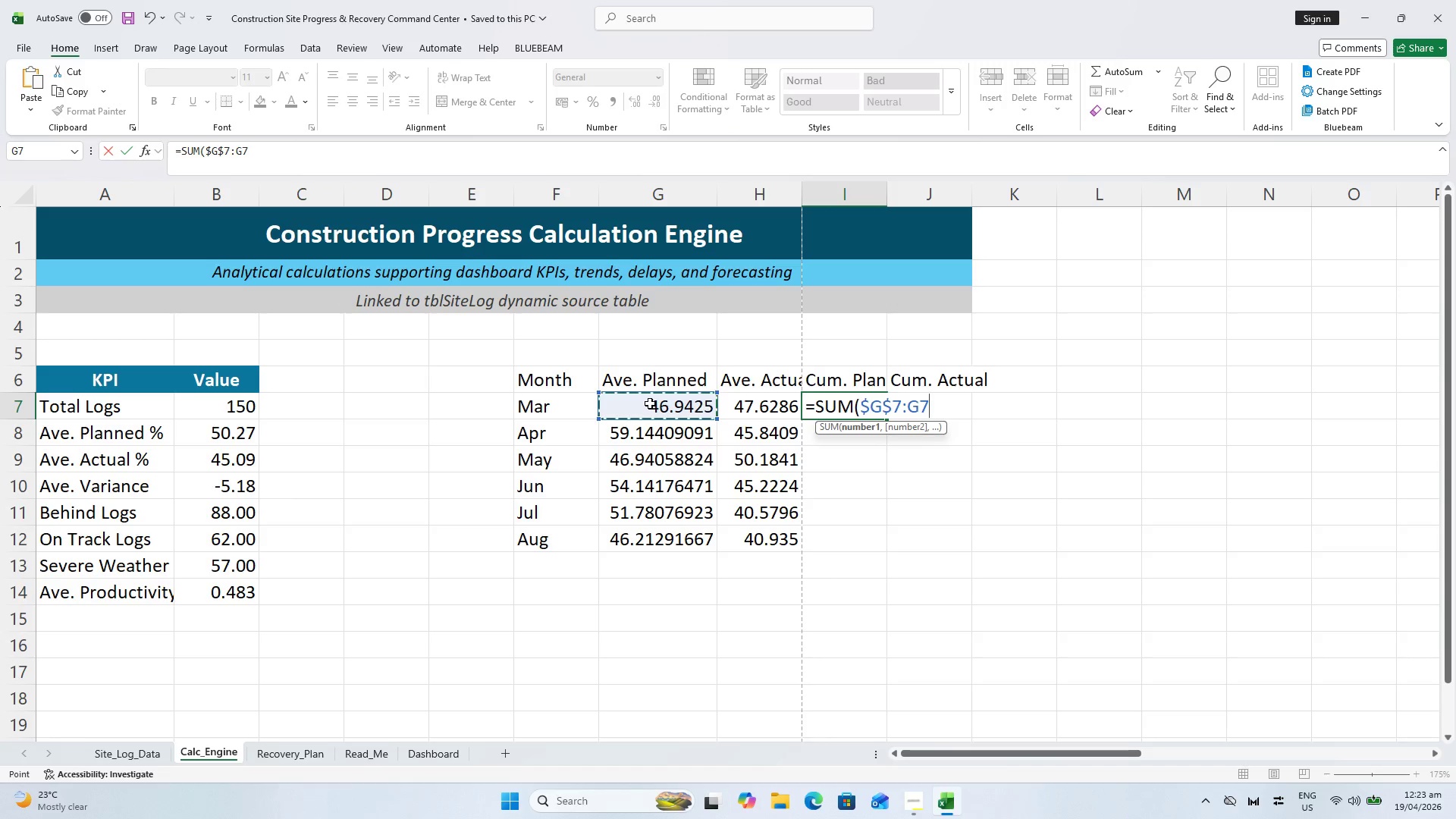 
key(Shift+0)
 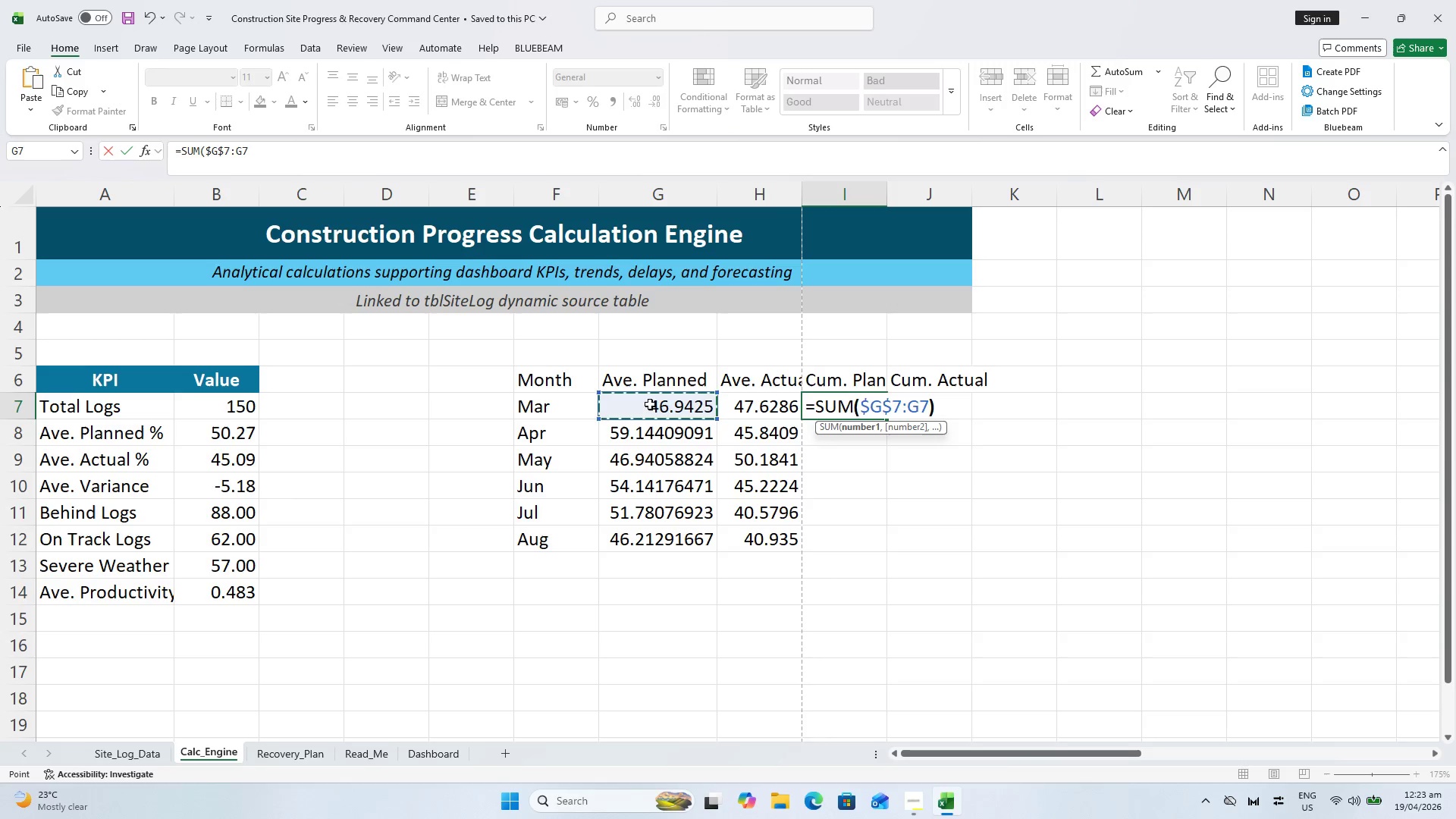 
key(Enter)
 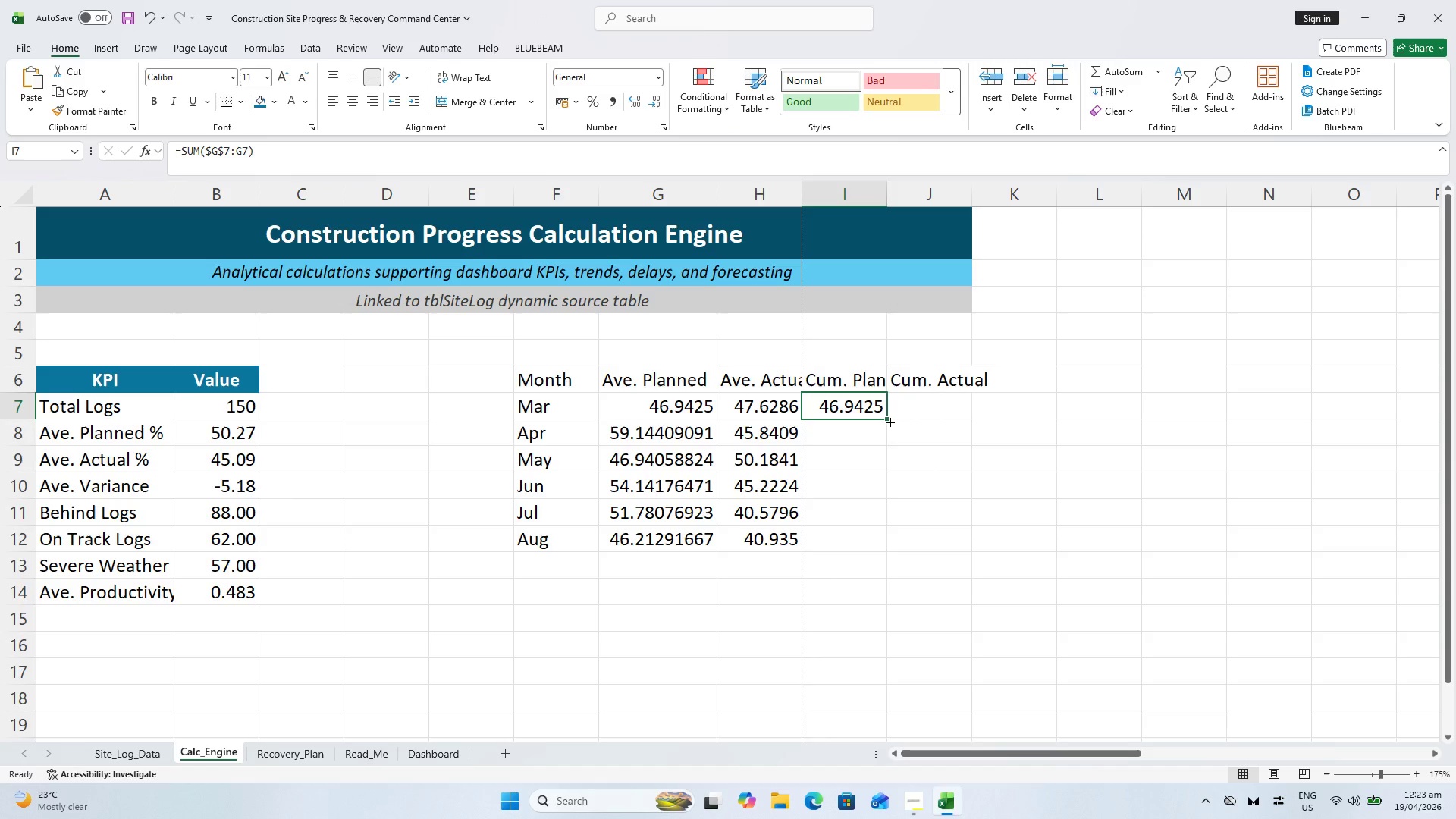 
left_click_drag(start_coordinate=[887, 420], to_coordinate=[892, 560])
 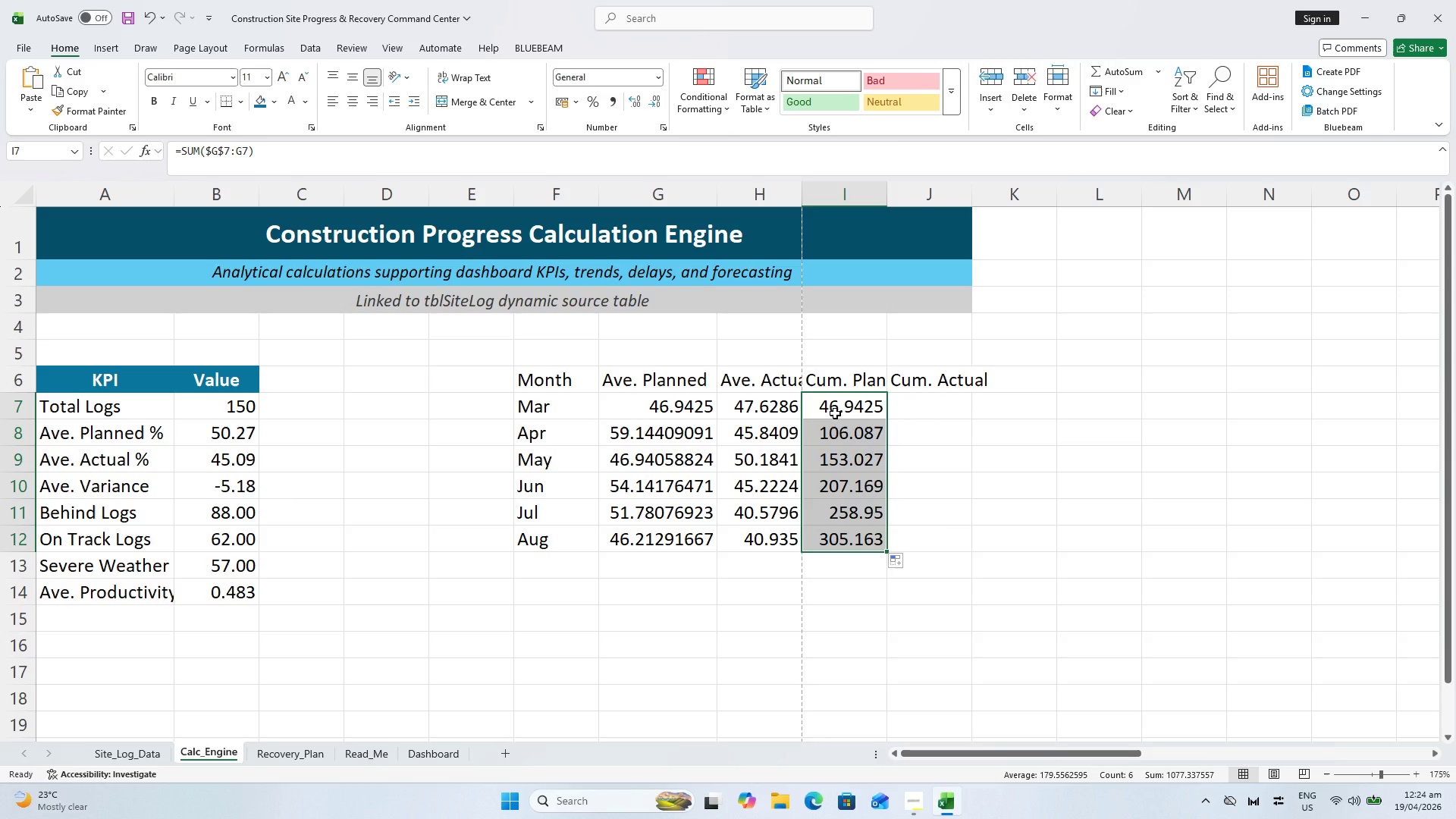 
left_click([835, 413])
 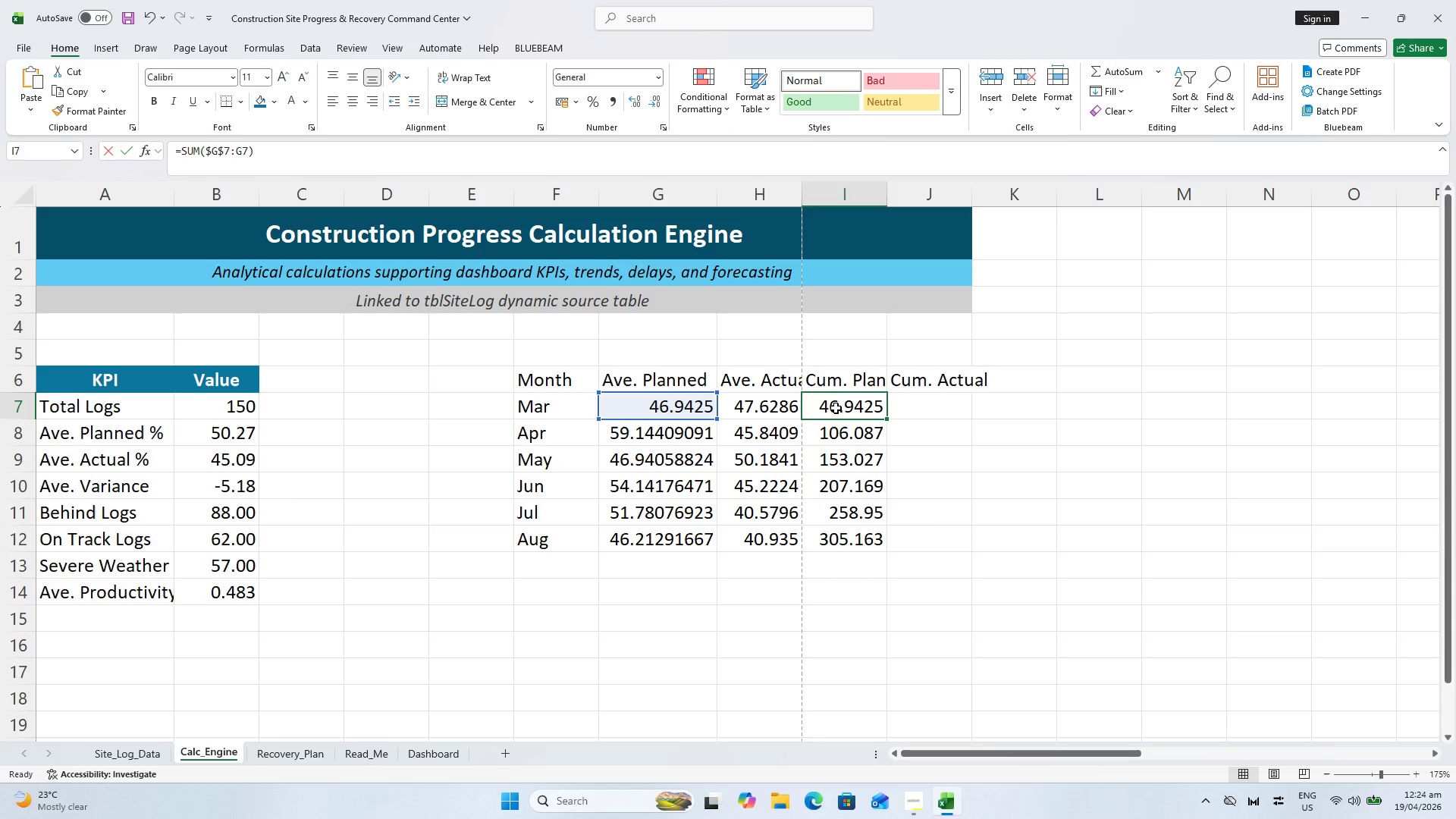 
triple_click([836, 408])
 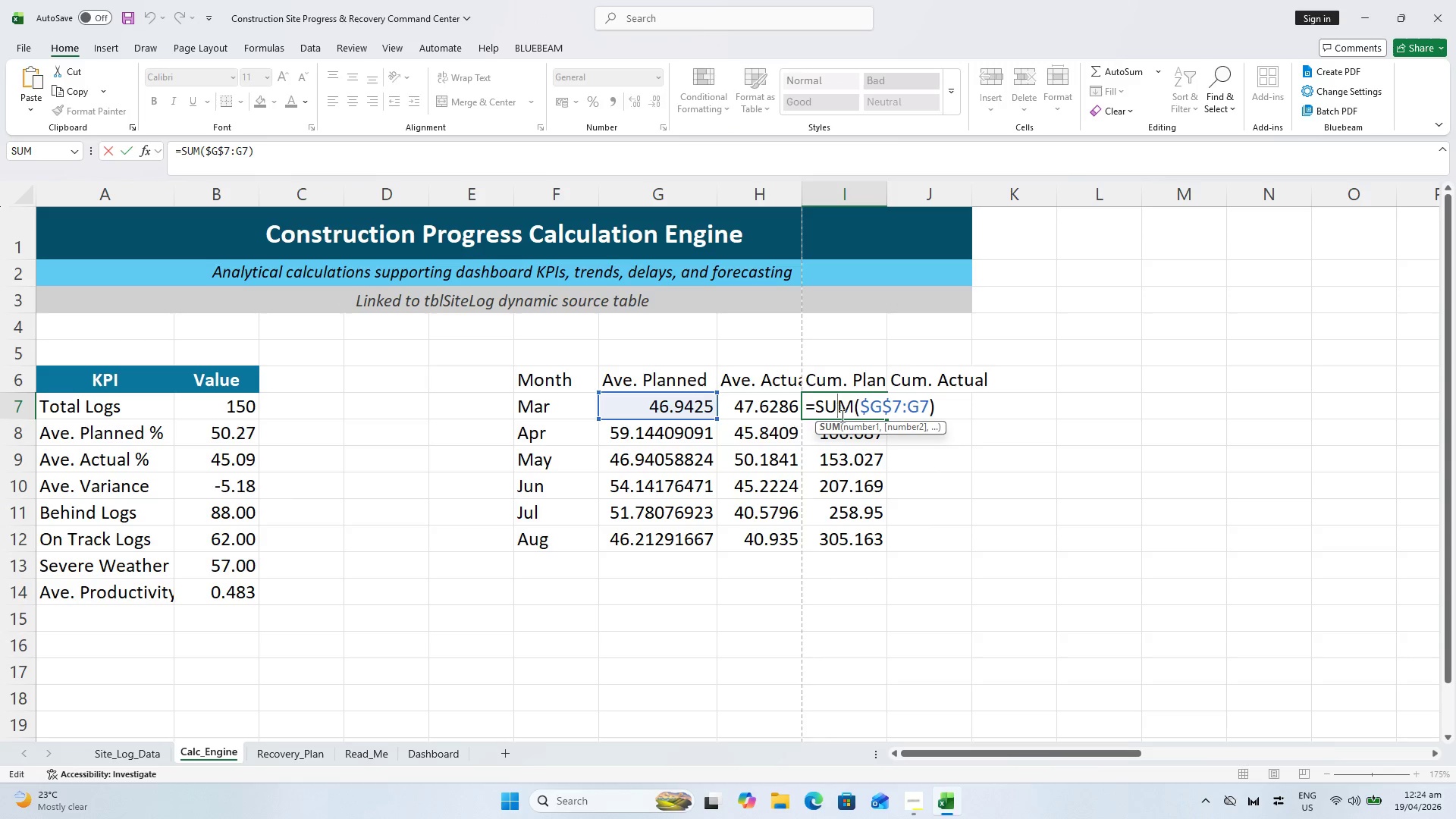 
key(Escape)
 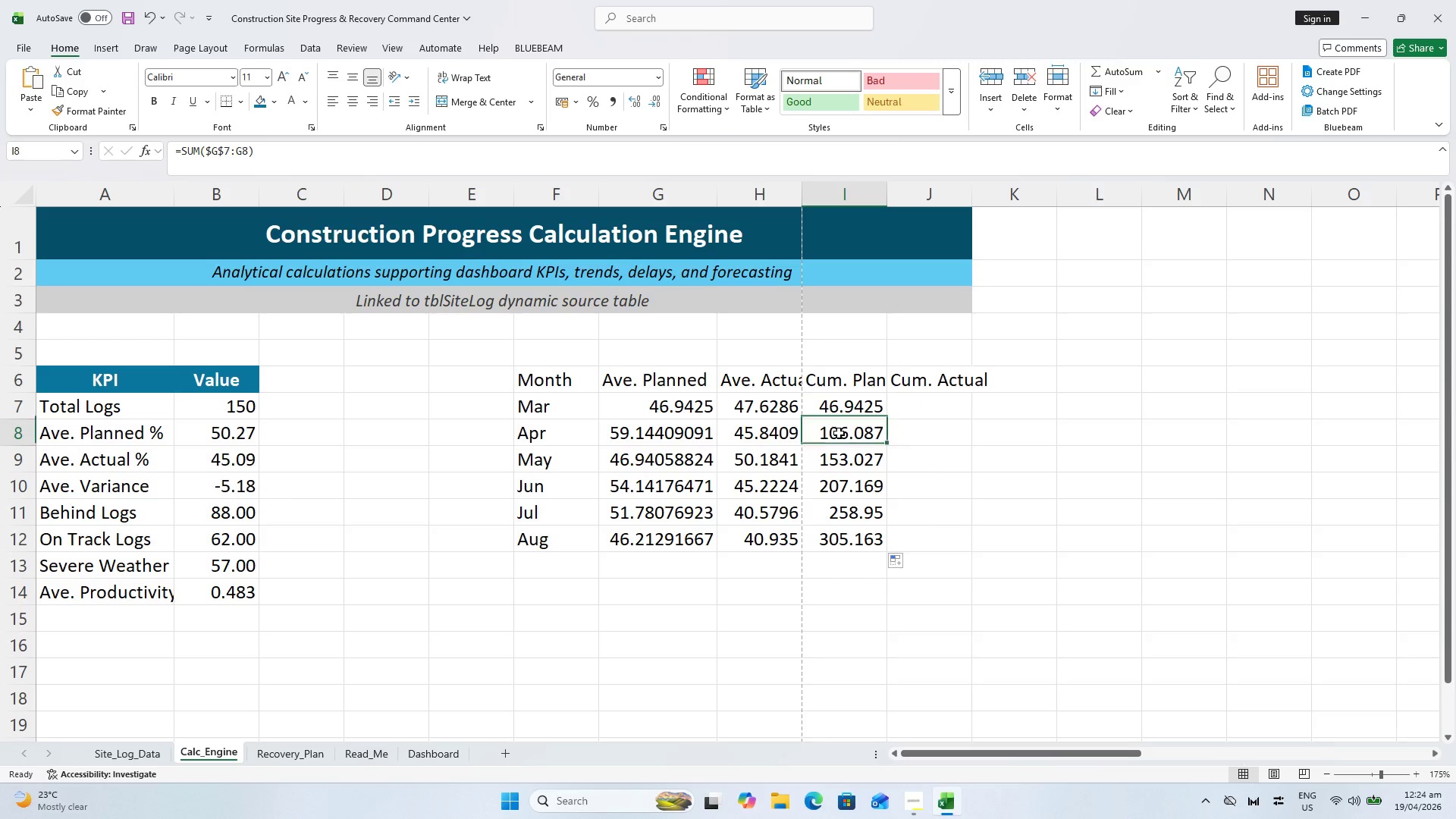 
double_click([839, 433])
 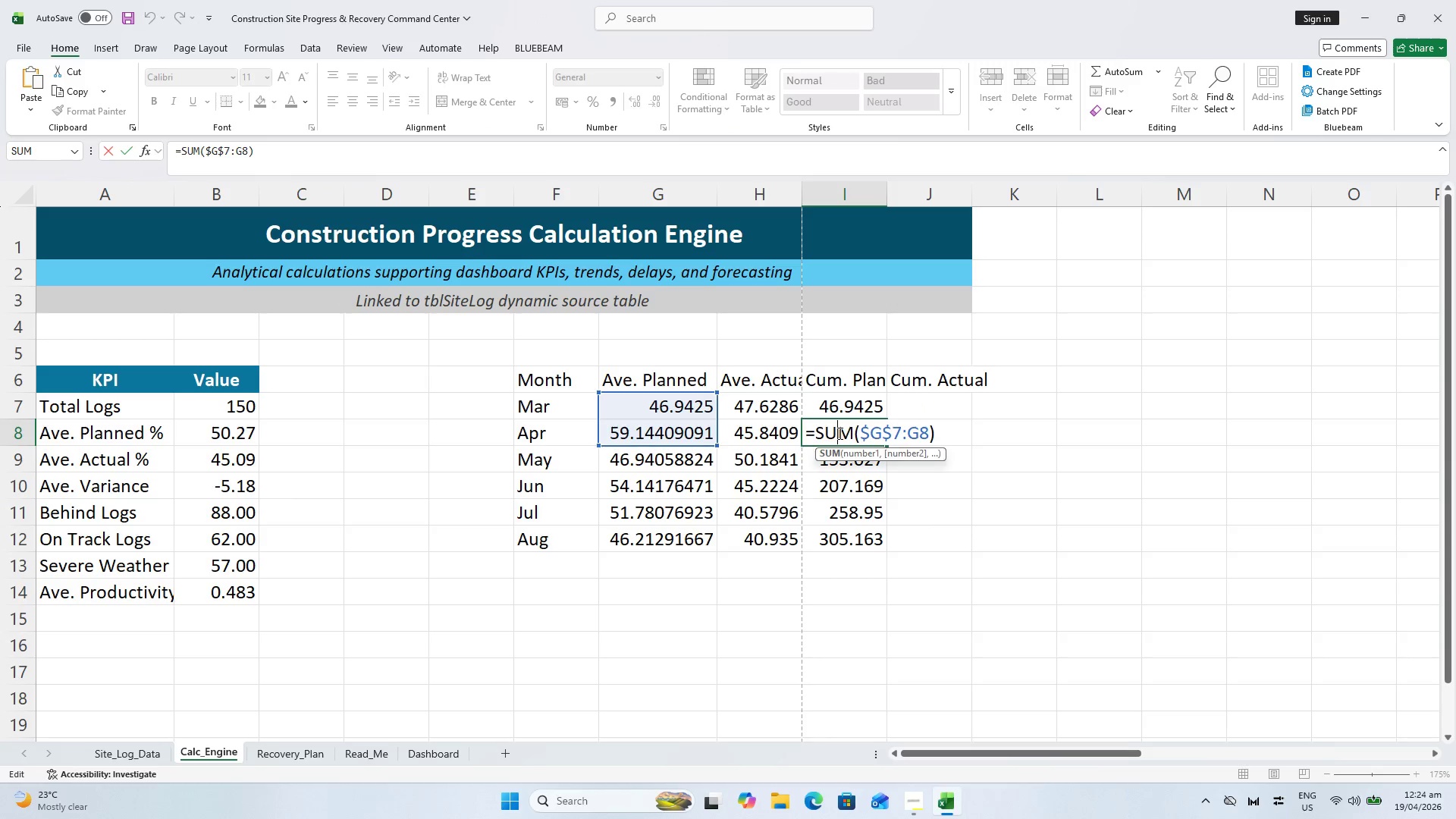 
key(Escape)
 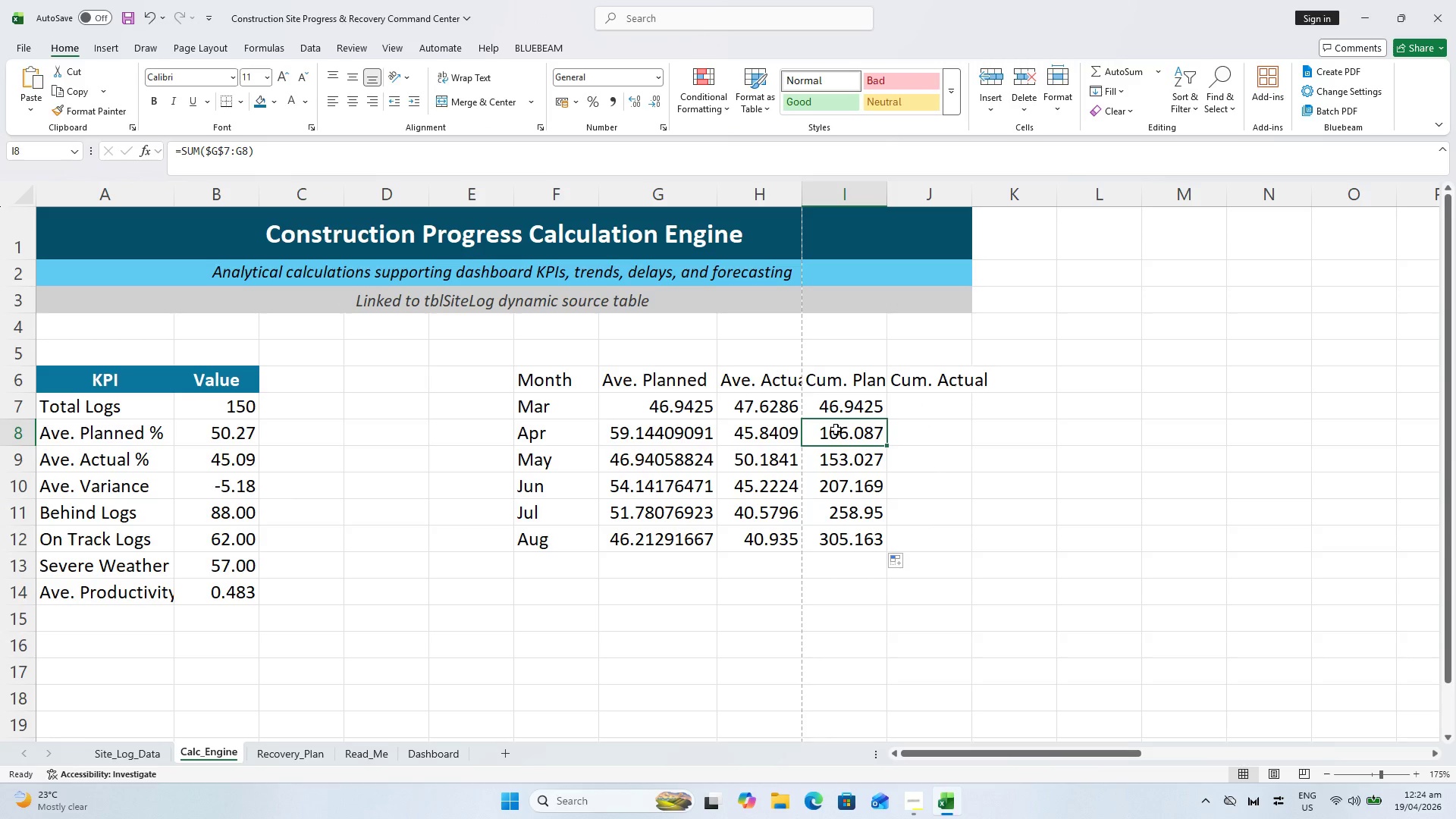 
double_click([846, 436])
 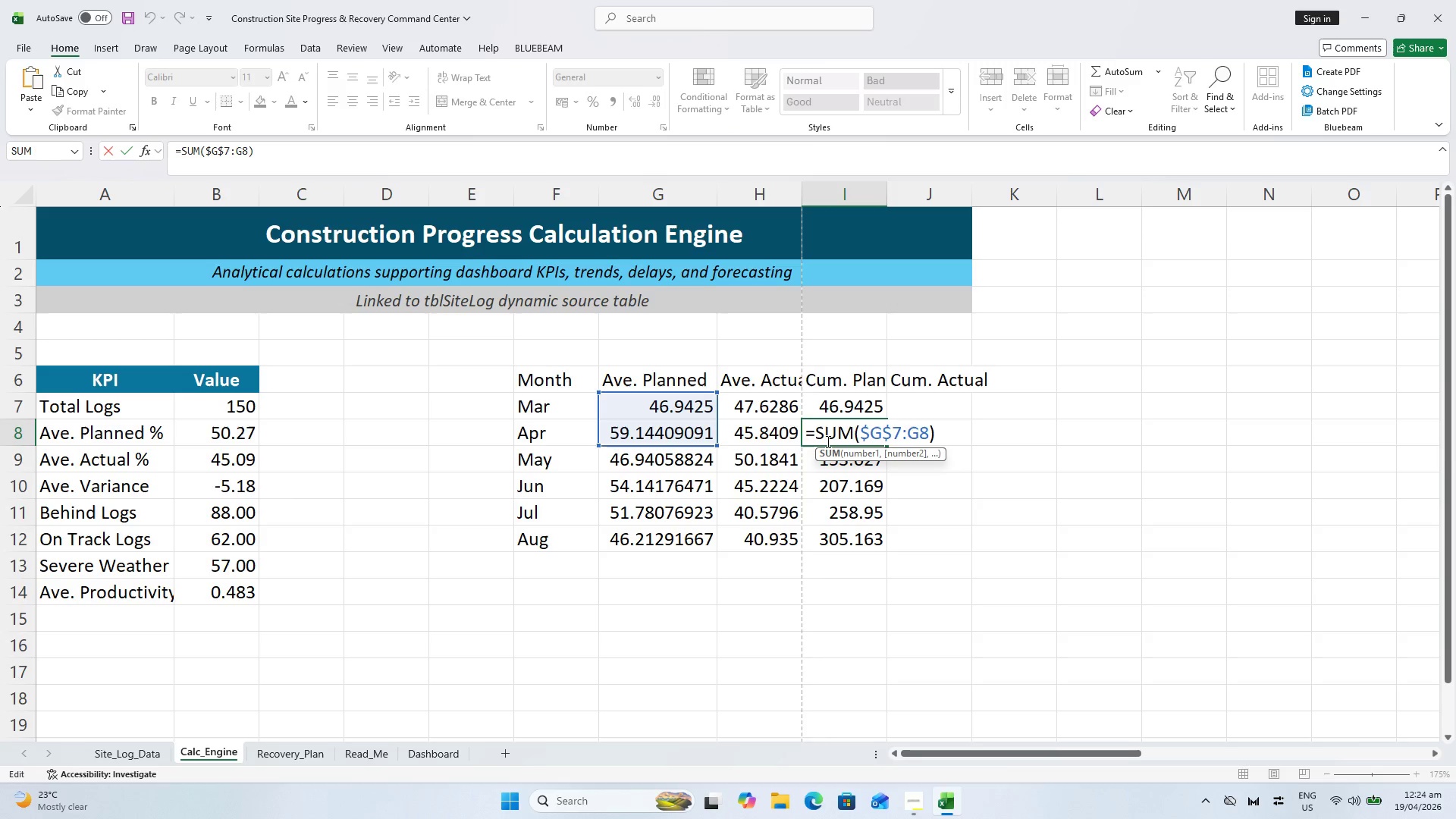 
key(Escape)
 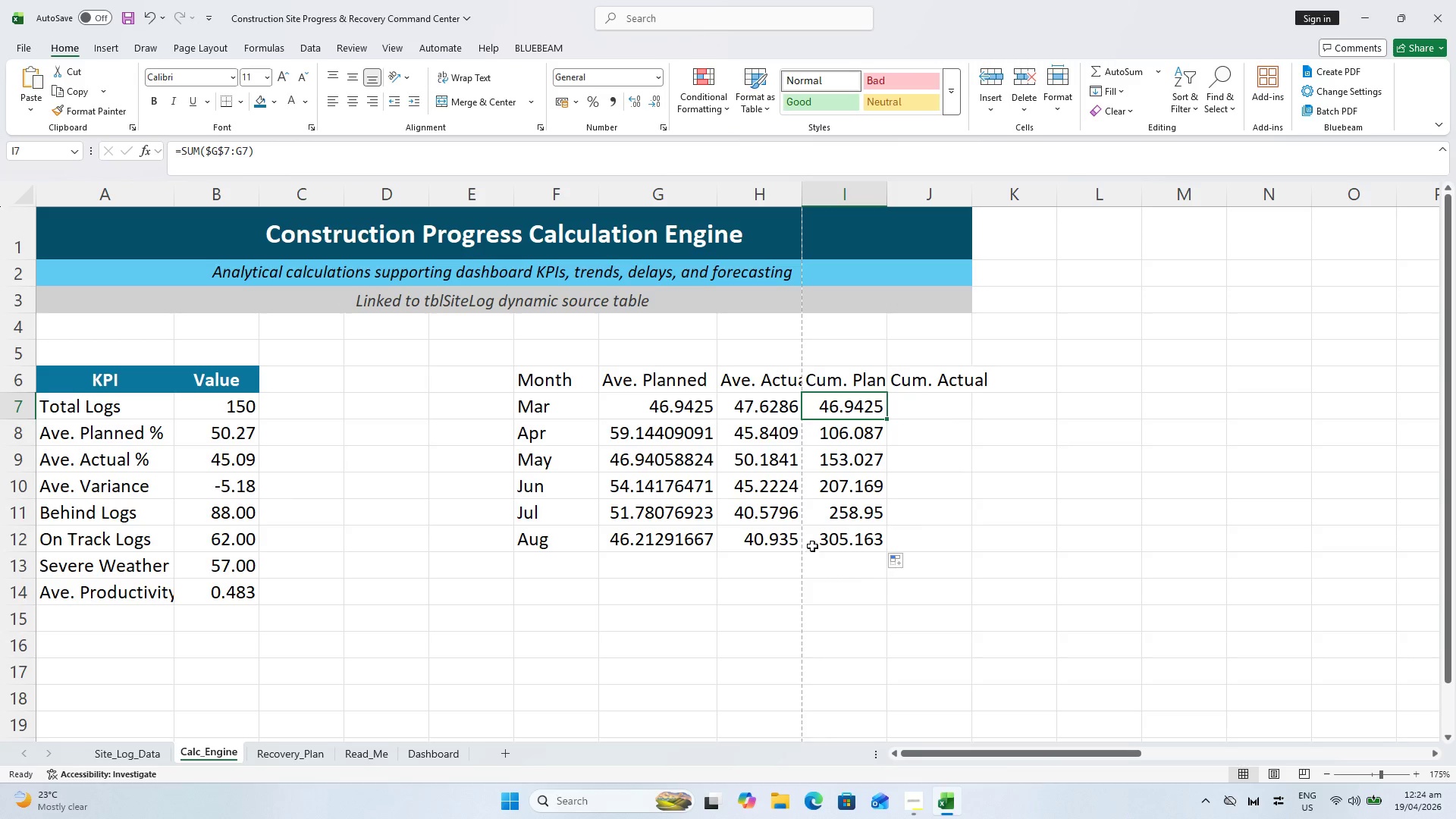 
wait(5.22)
 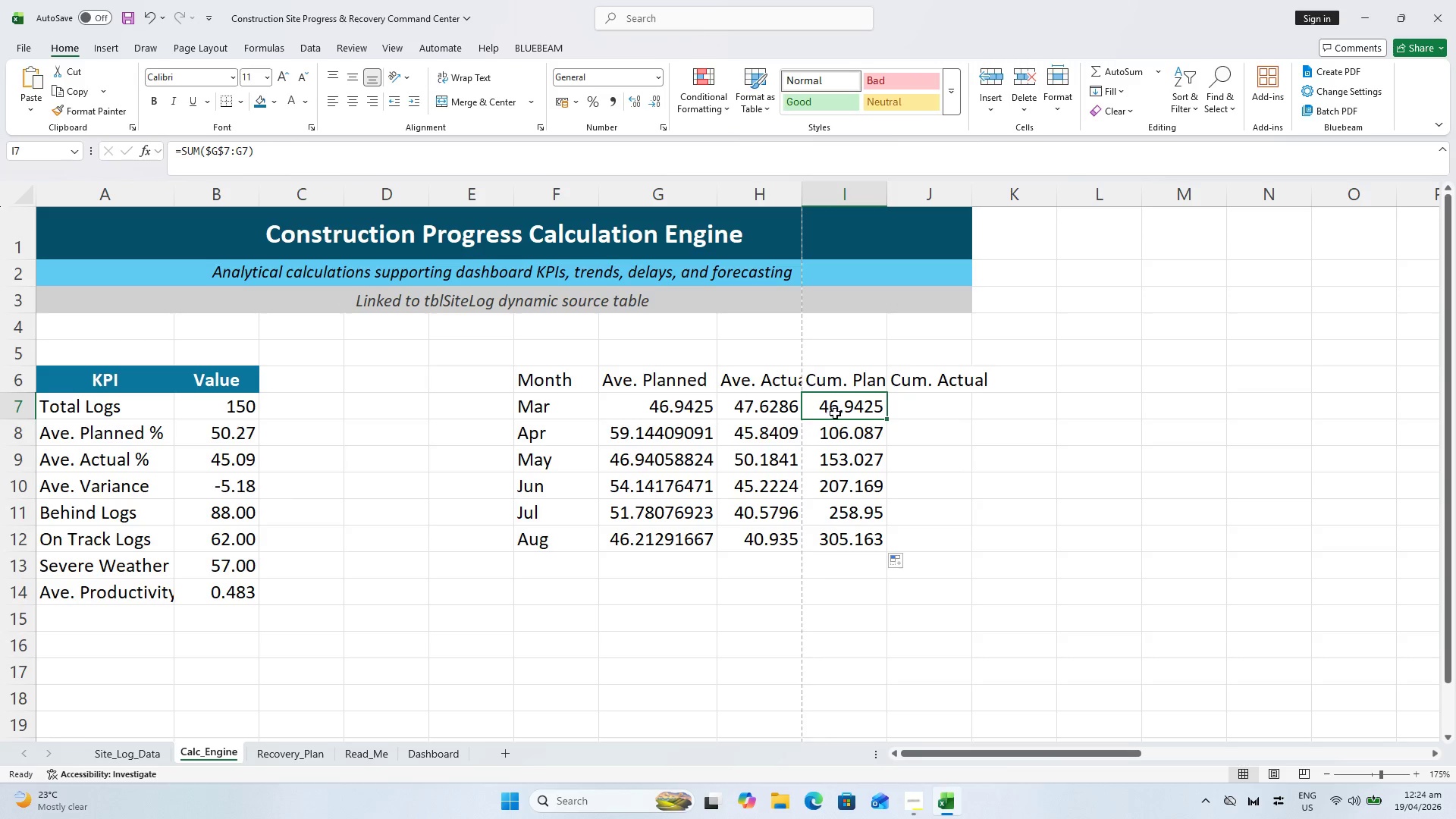 
key(Control+S)
 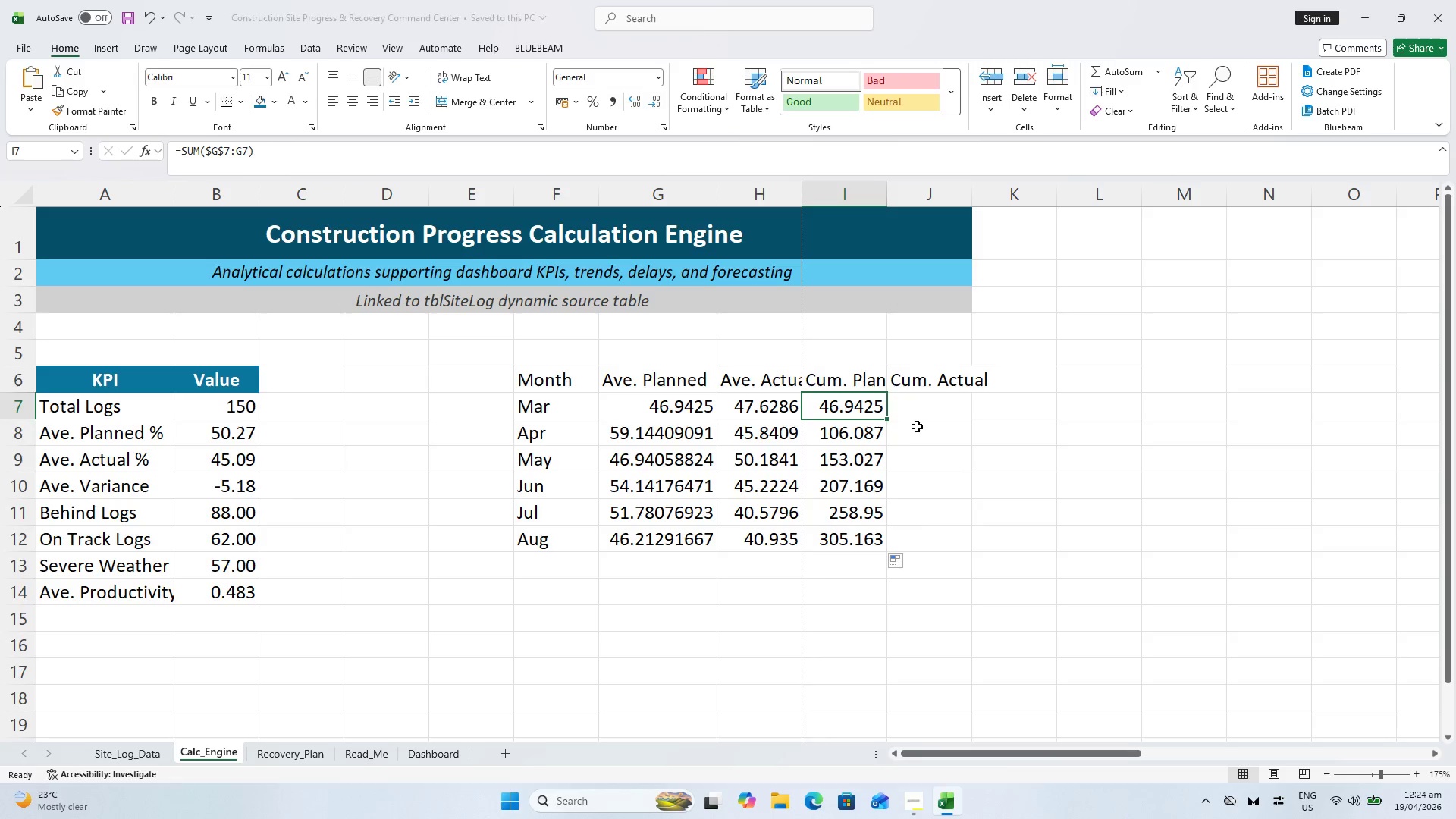 
left_click_drag(start_coordinate=[917, 426], to_coordinate=[918, 422])
 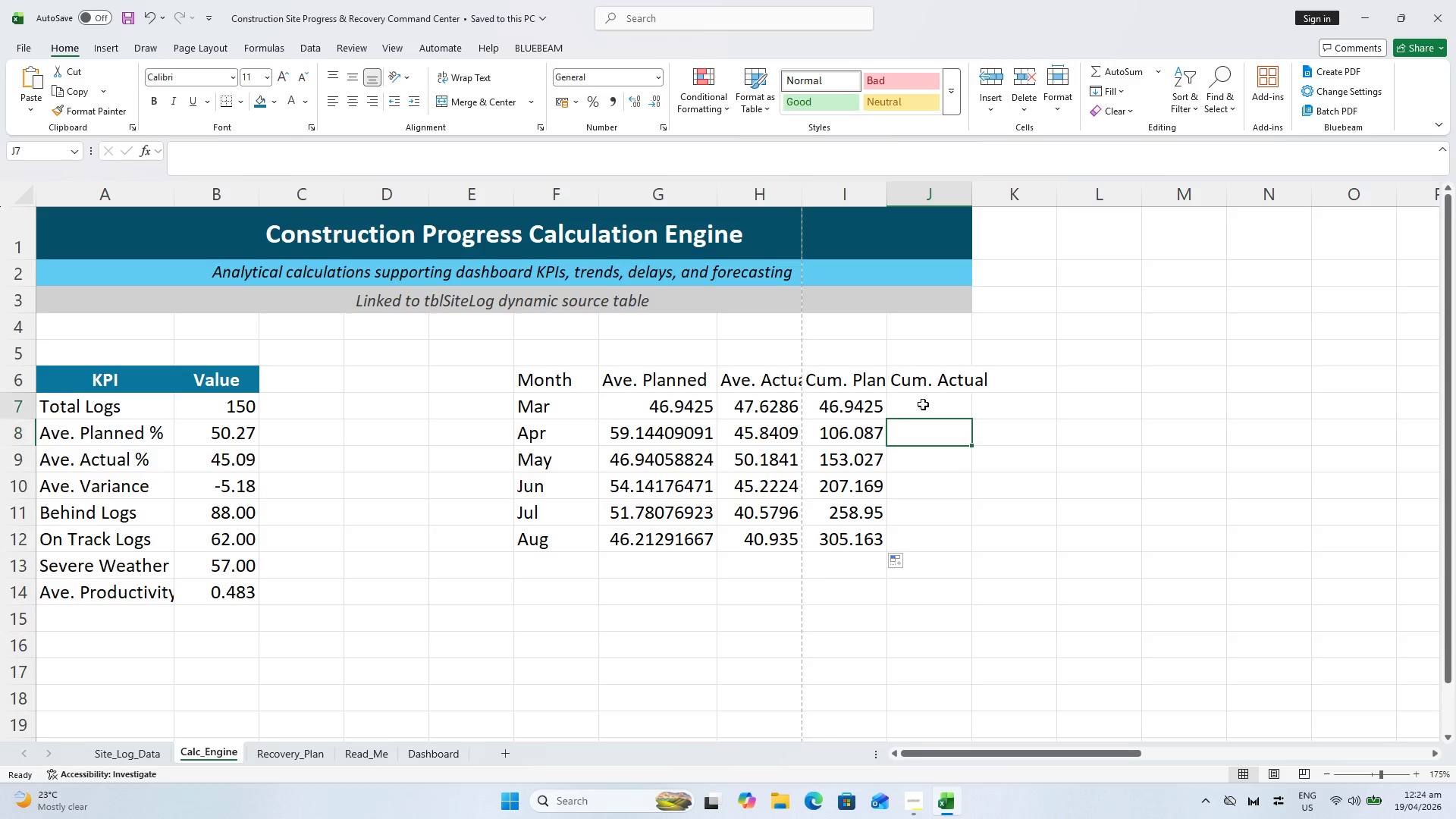 
double_click([923, 404])
 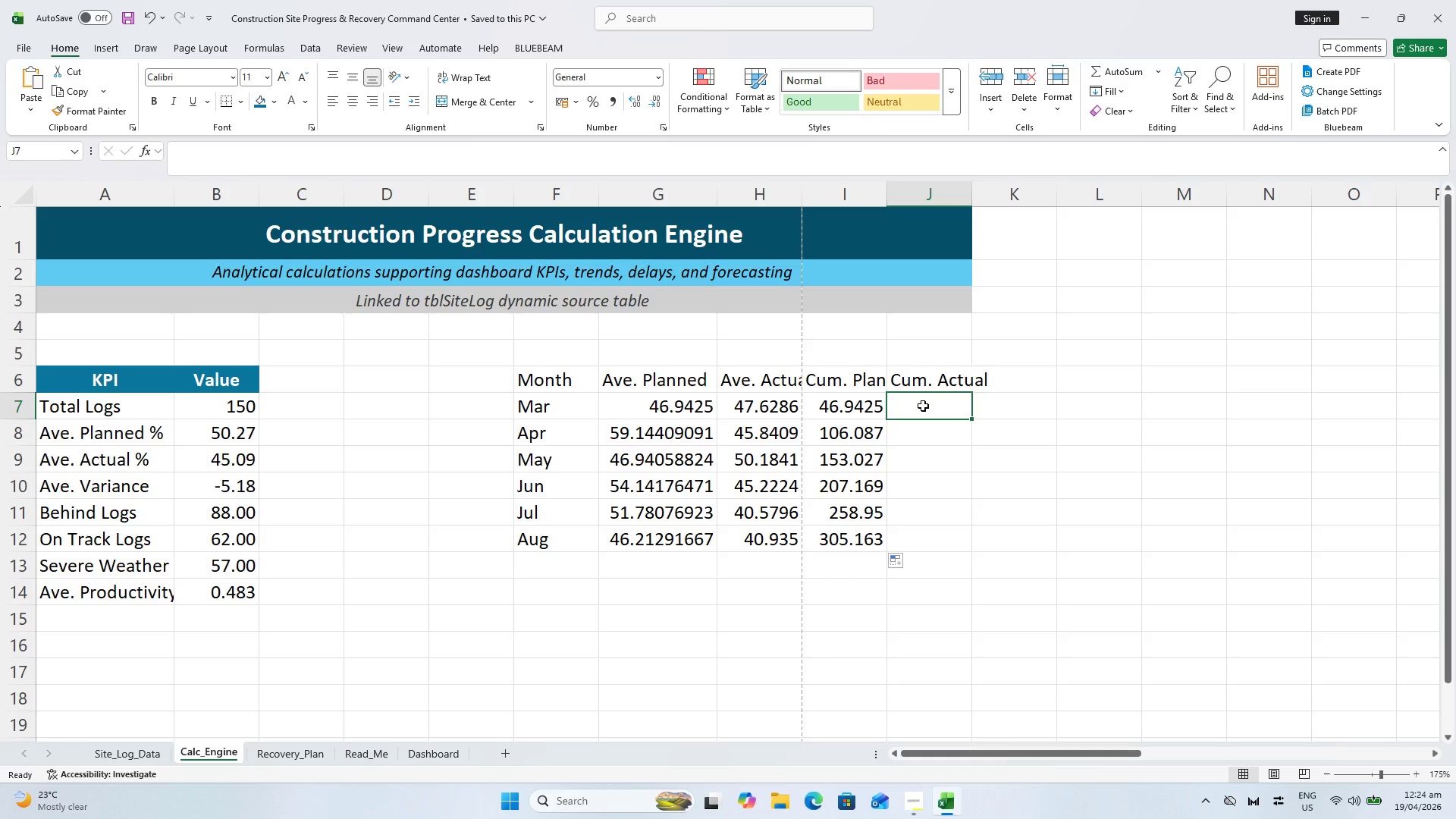 
type(=s)
key(Backspace)
type(SUM()
 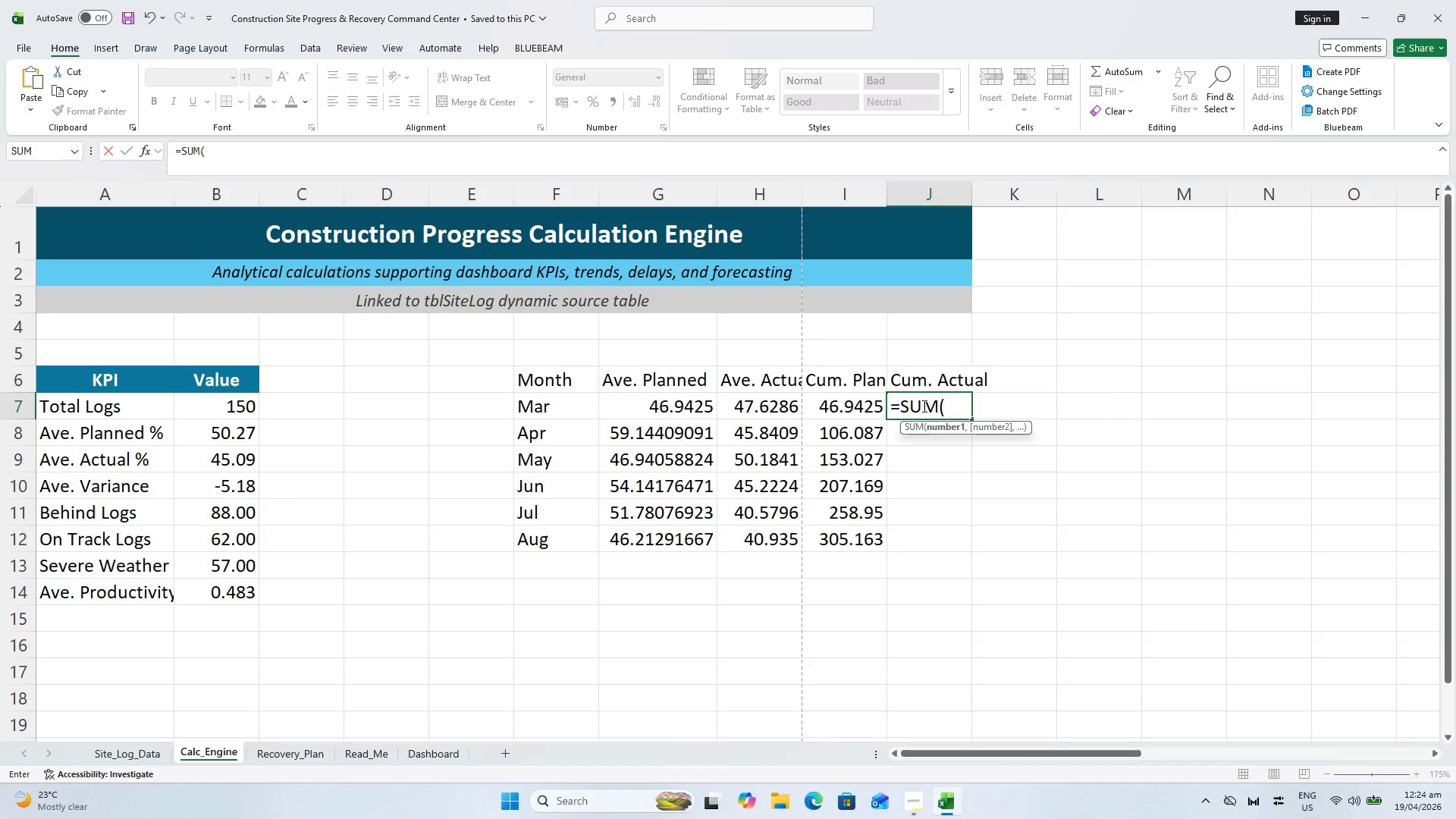 
left_click([770, 407])
 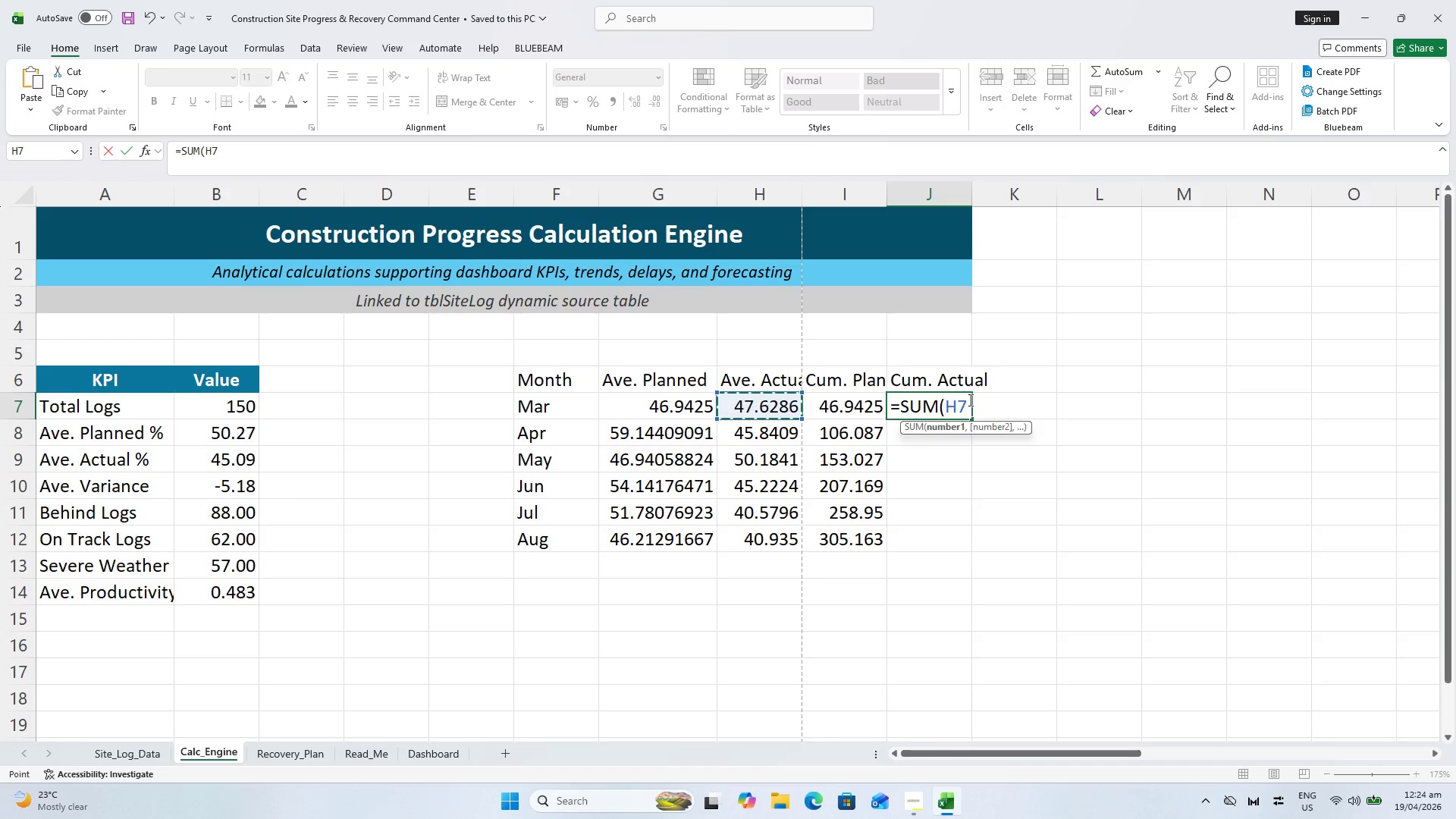 
left_click([956, 403])
 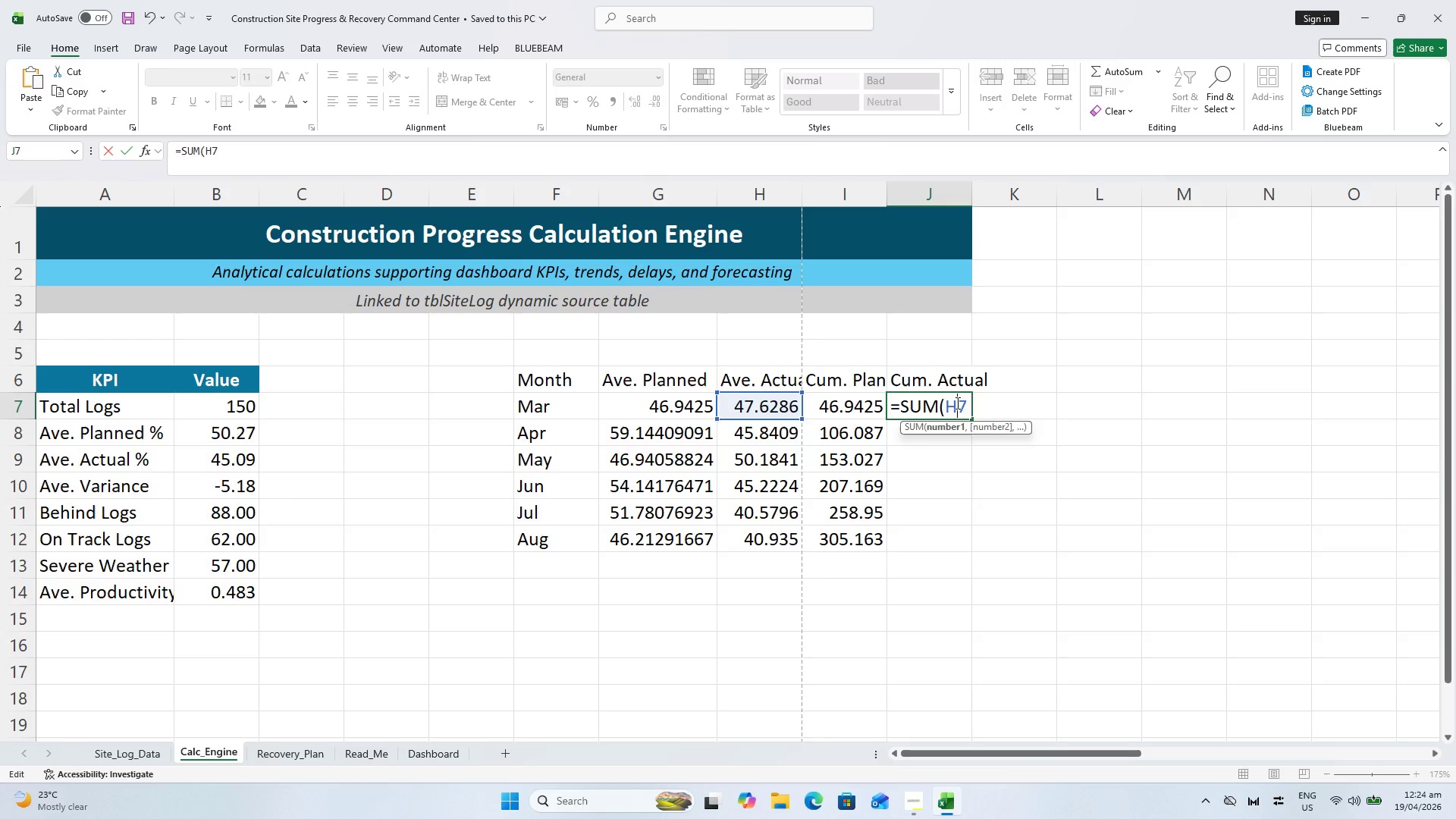 
key(F4)
 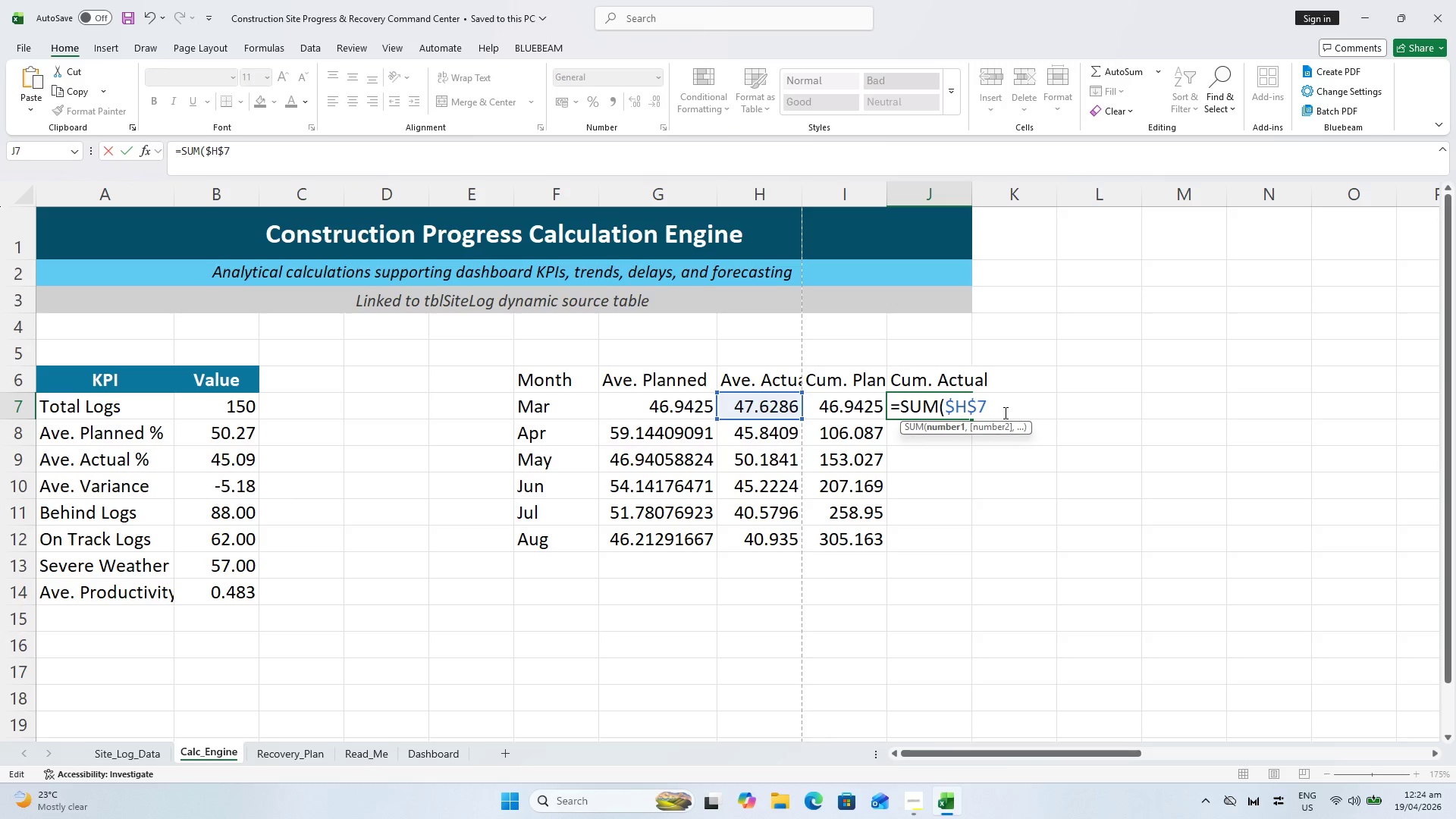 
key(Shift+Semicolon)
 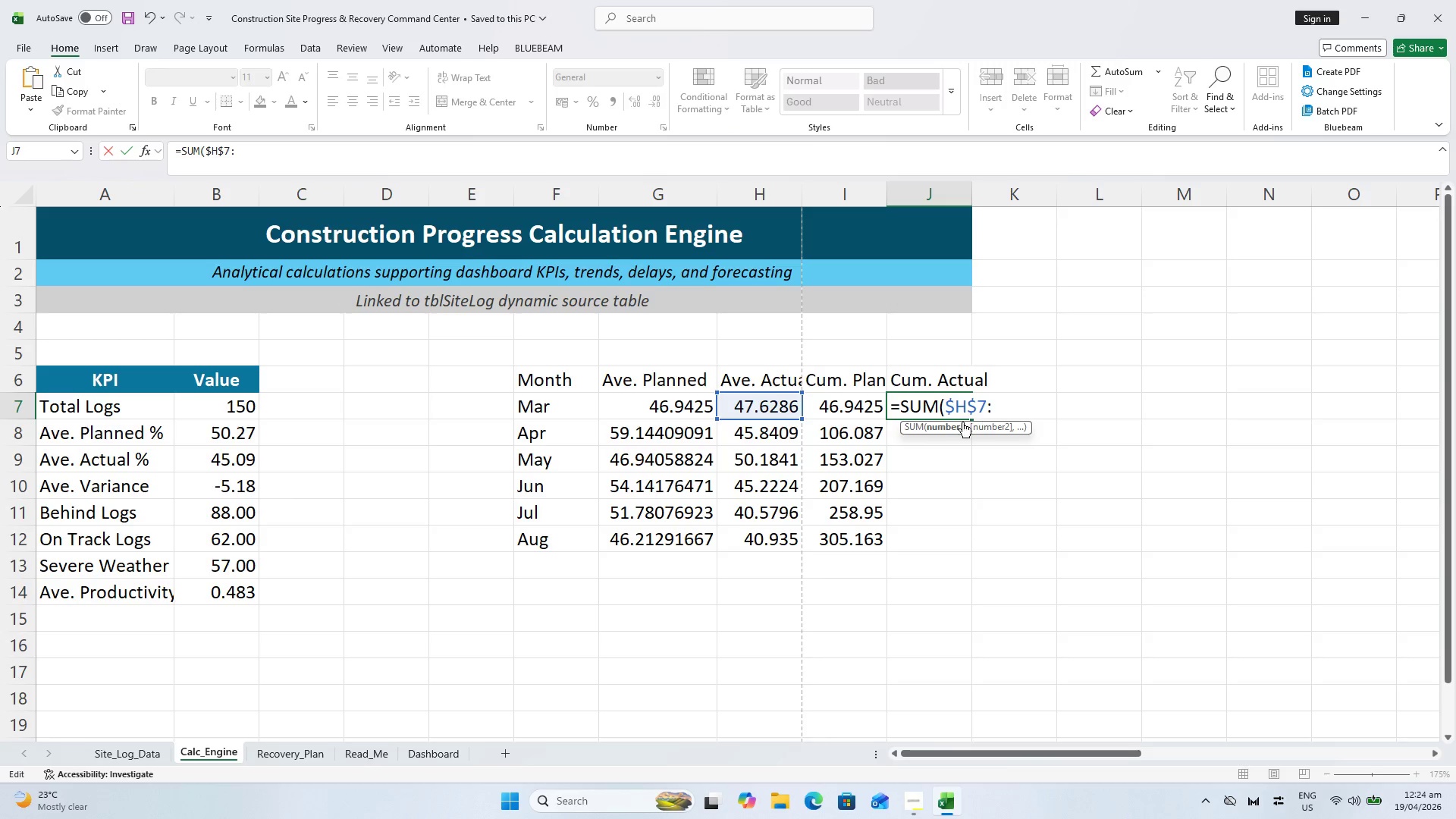 
left_click([766, 409])
 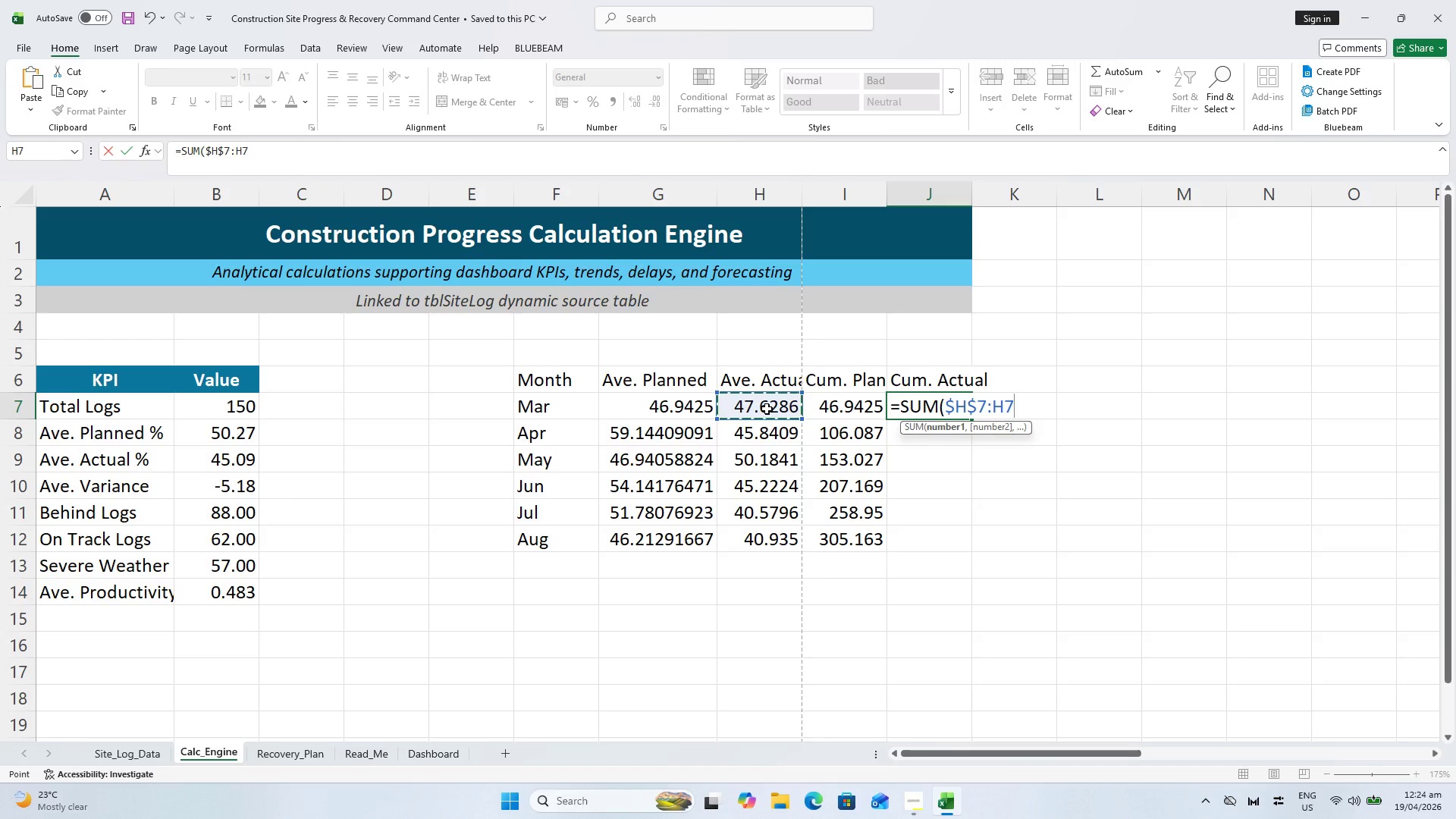 
key(Shift+0)
 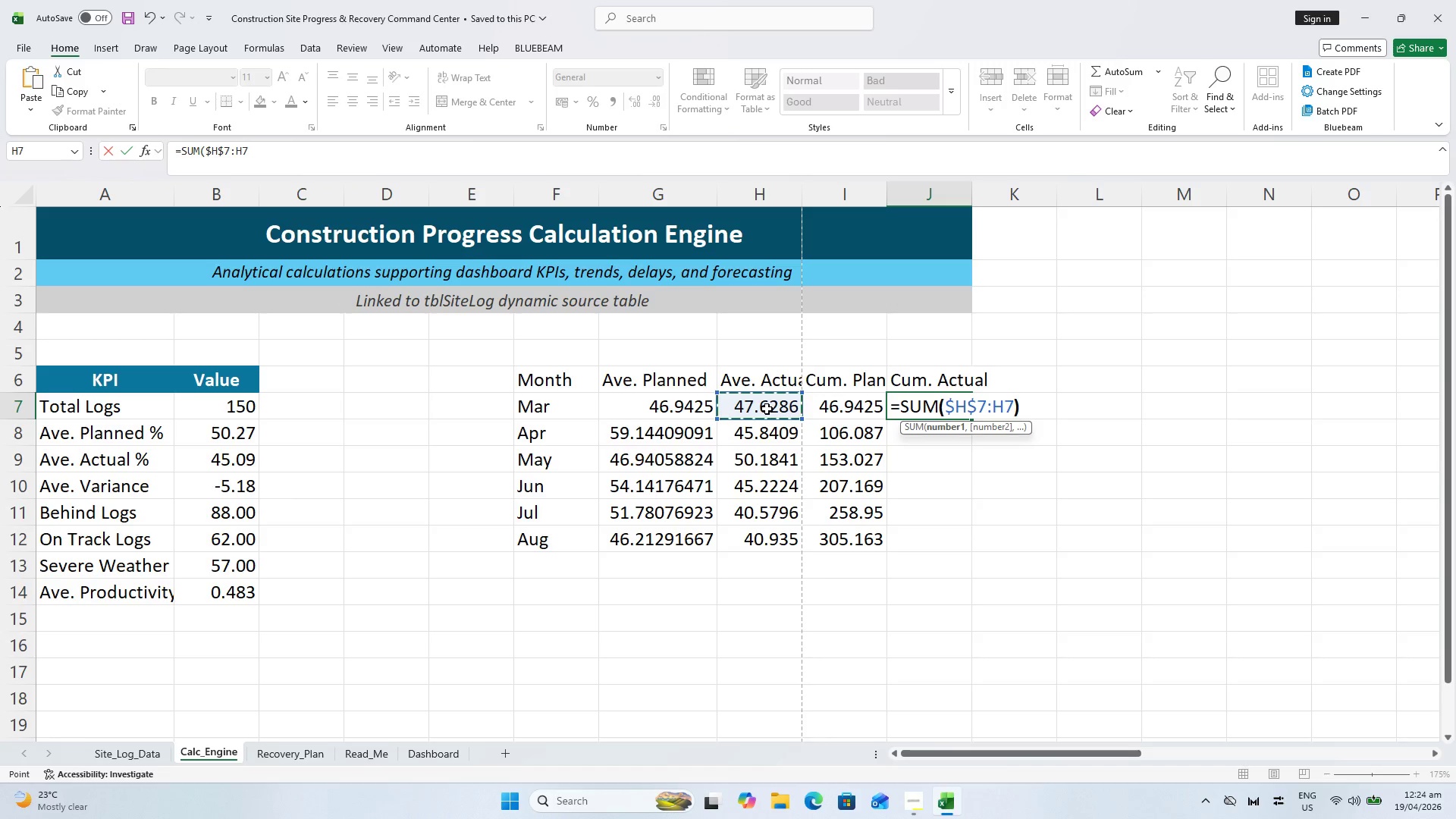 
key(Enter)
 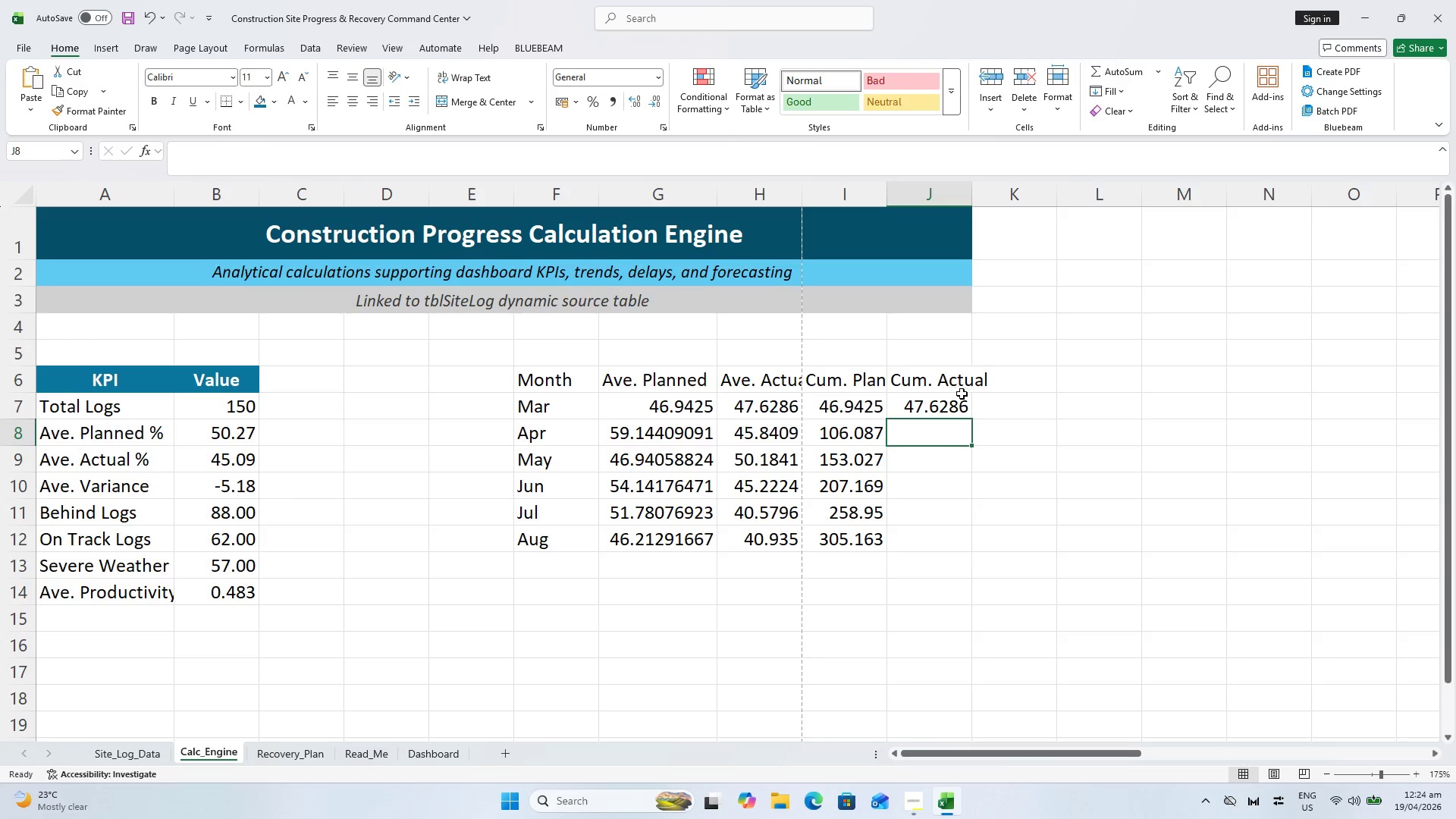 
left_click([962, 395])
 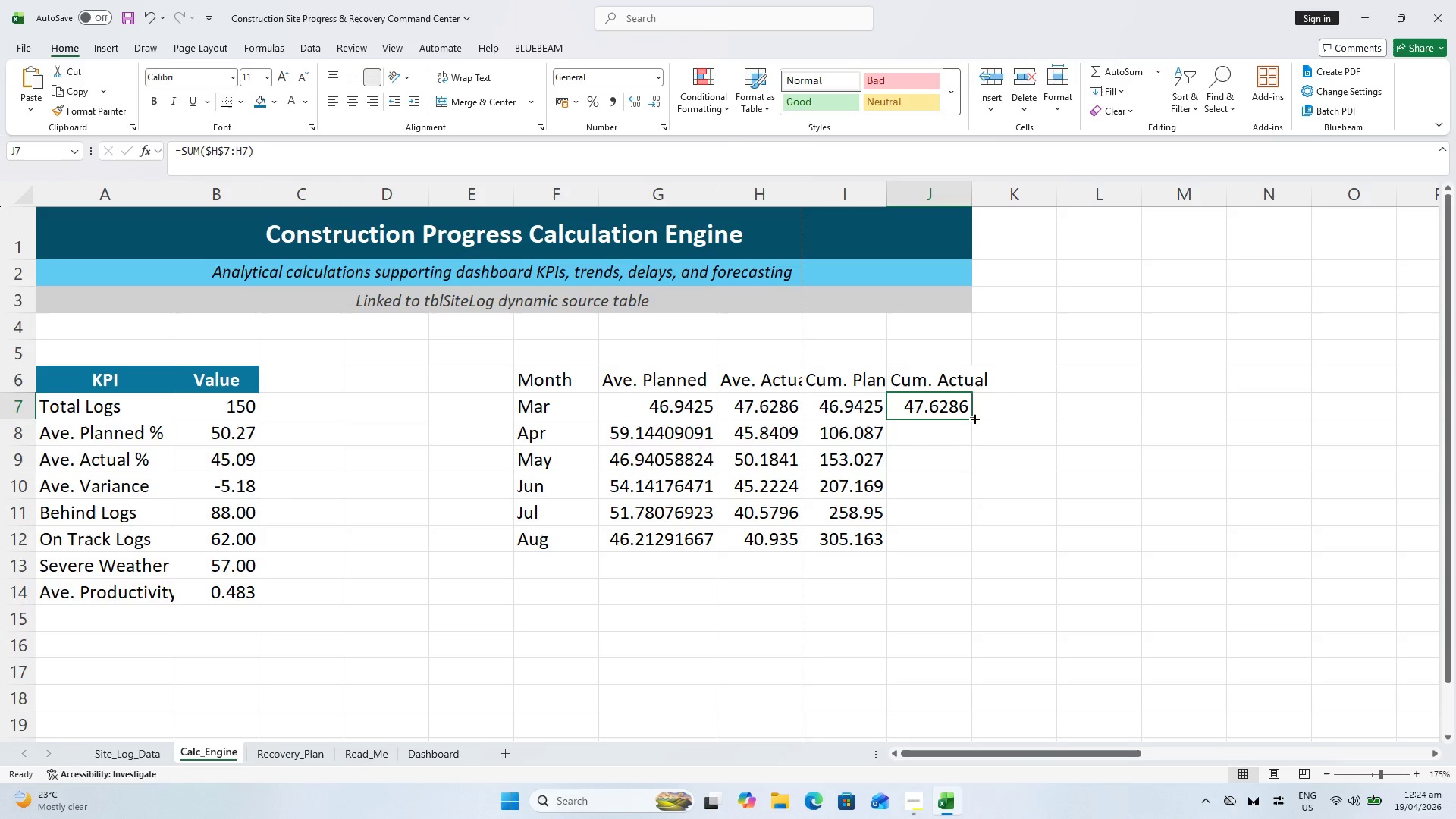 
left_click_drag(start_coordinate=[973, 418], to_coordinate=[943, 552])
 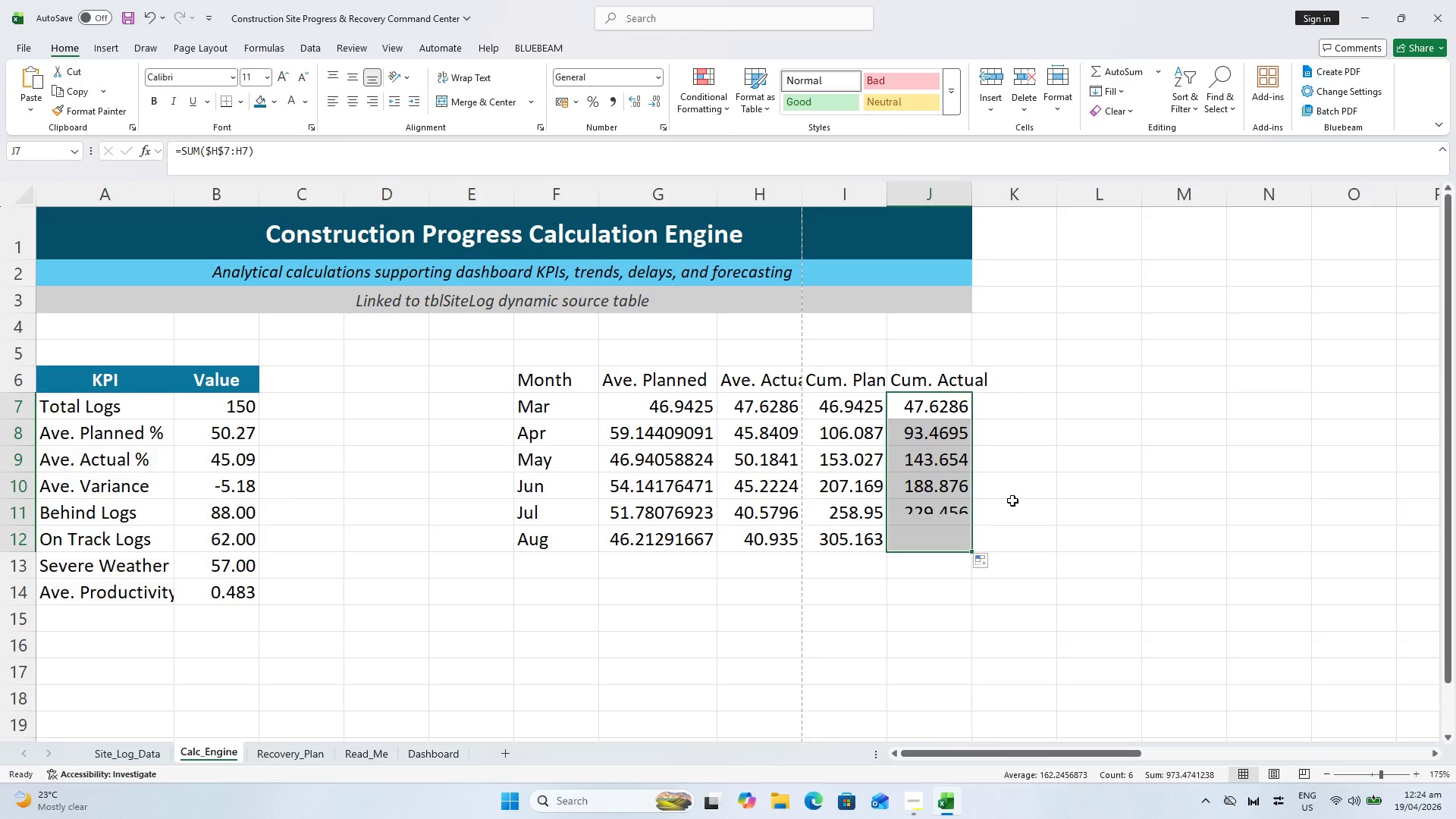 
left_click_drag(start_coordinate=[1012, 500], to_coordinate=[1015, 497])
 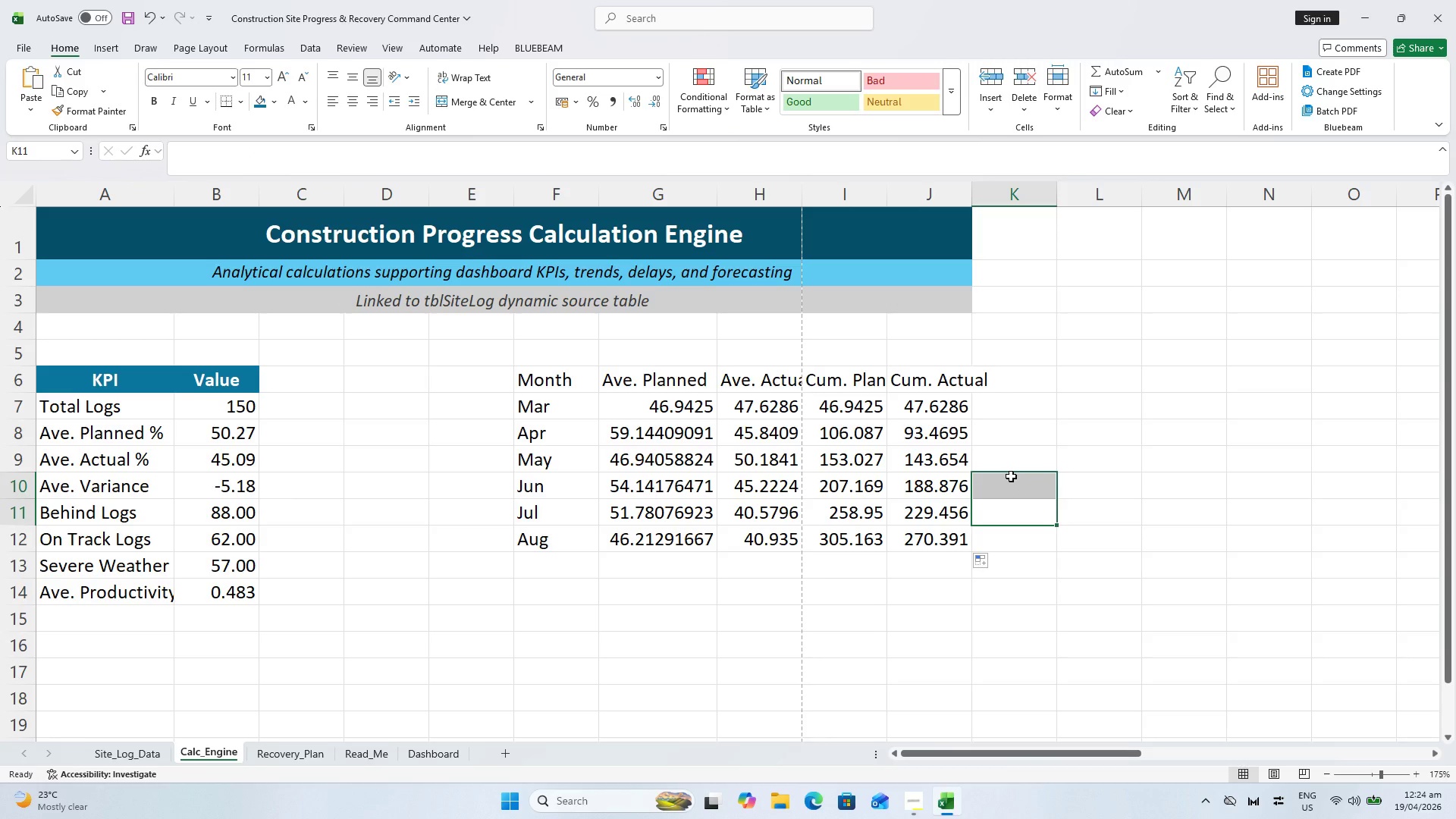 
key(Control+S)
 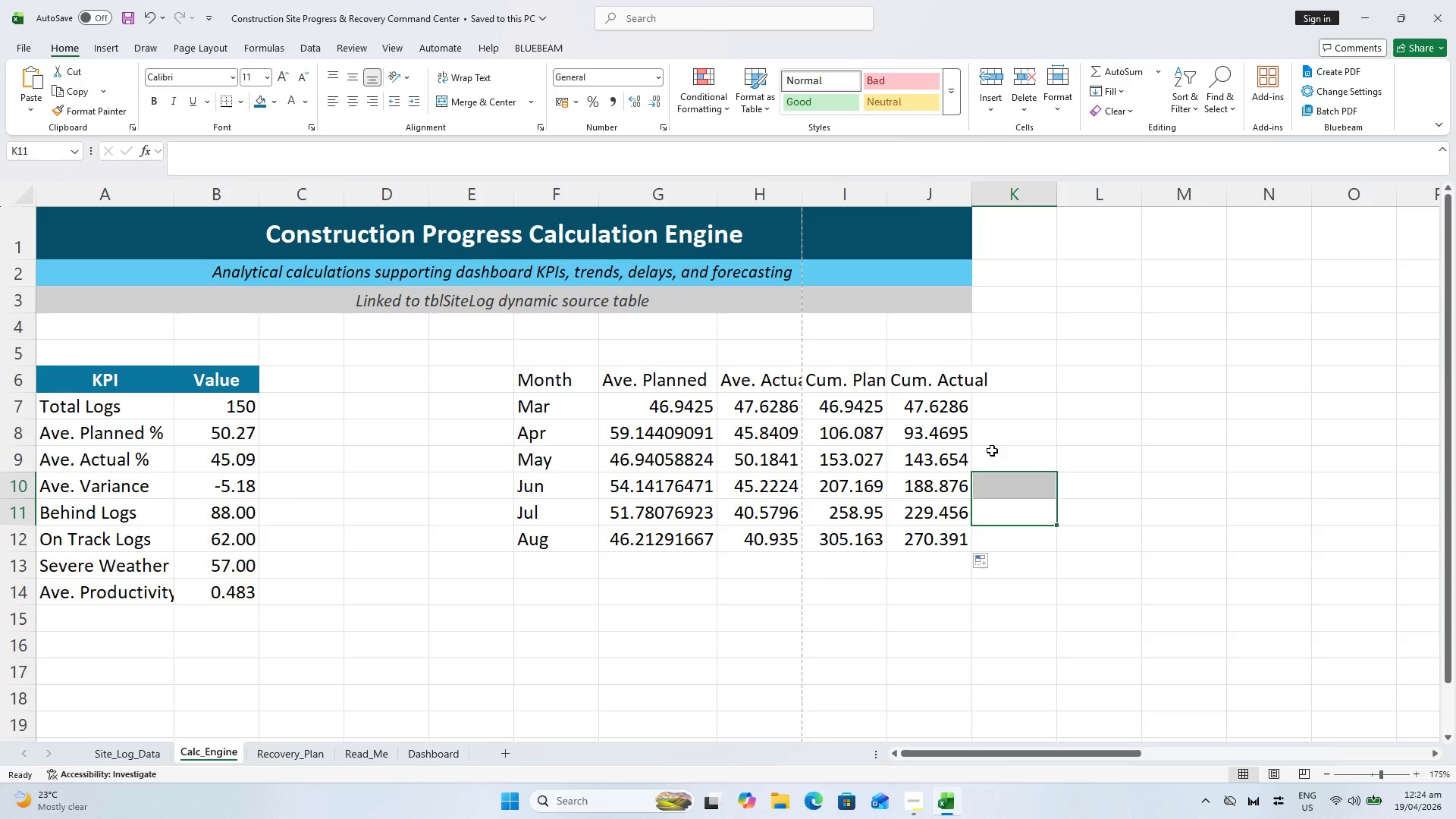 
wait(6.27)
 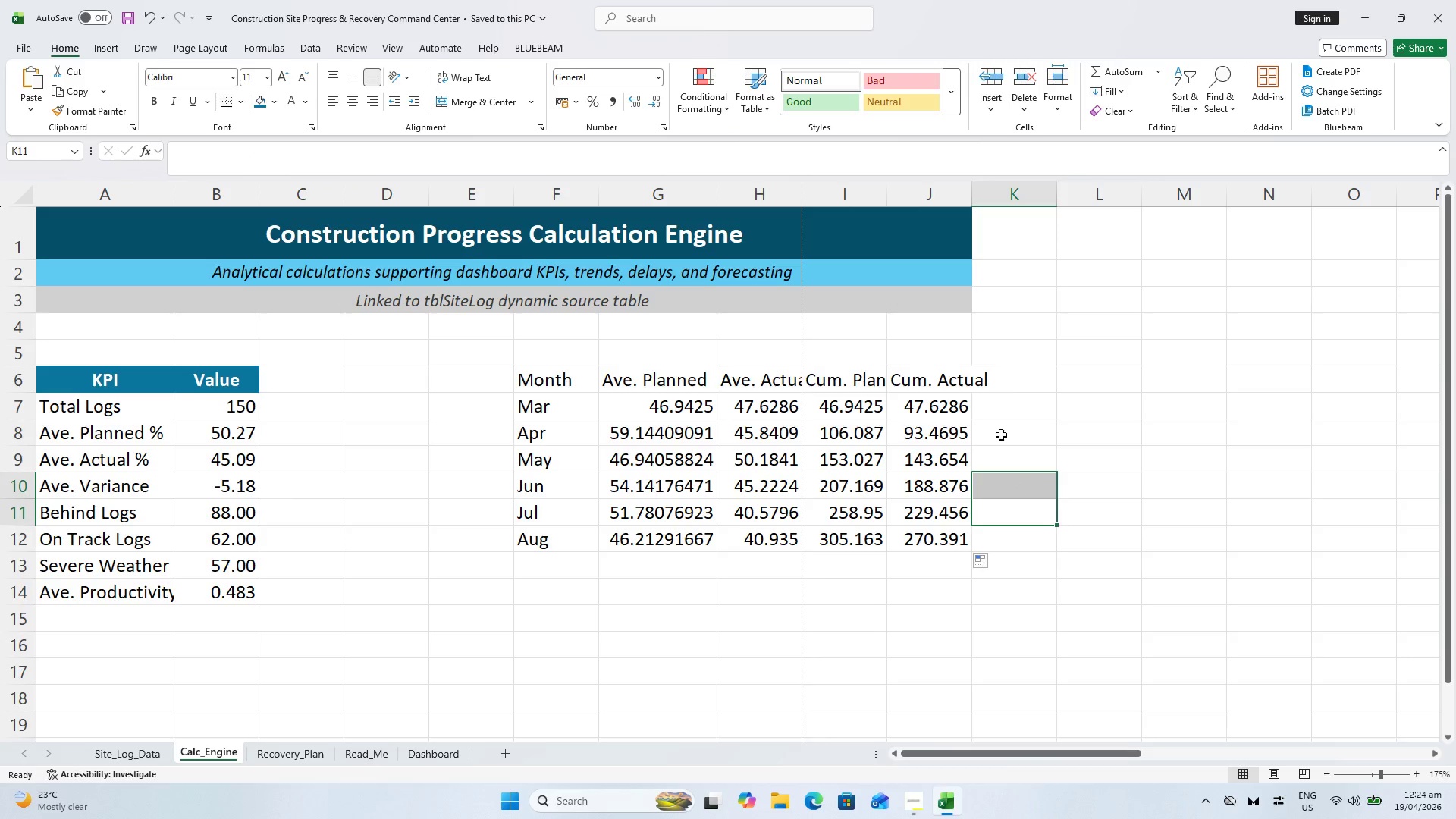 
key(Control+S)
 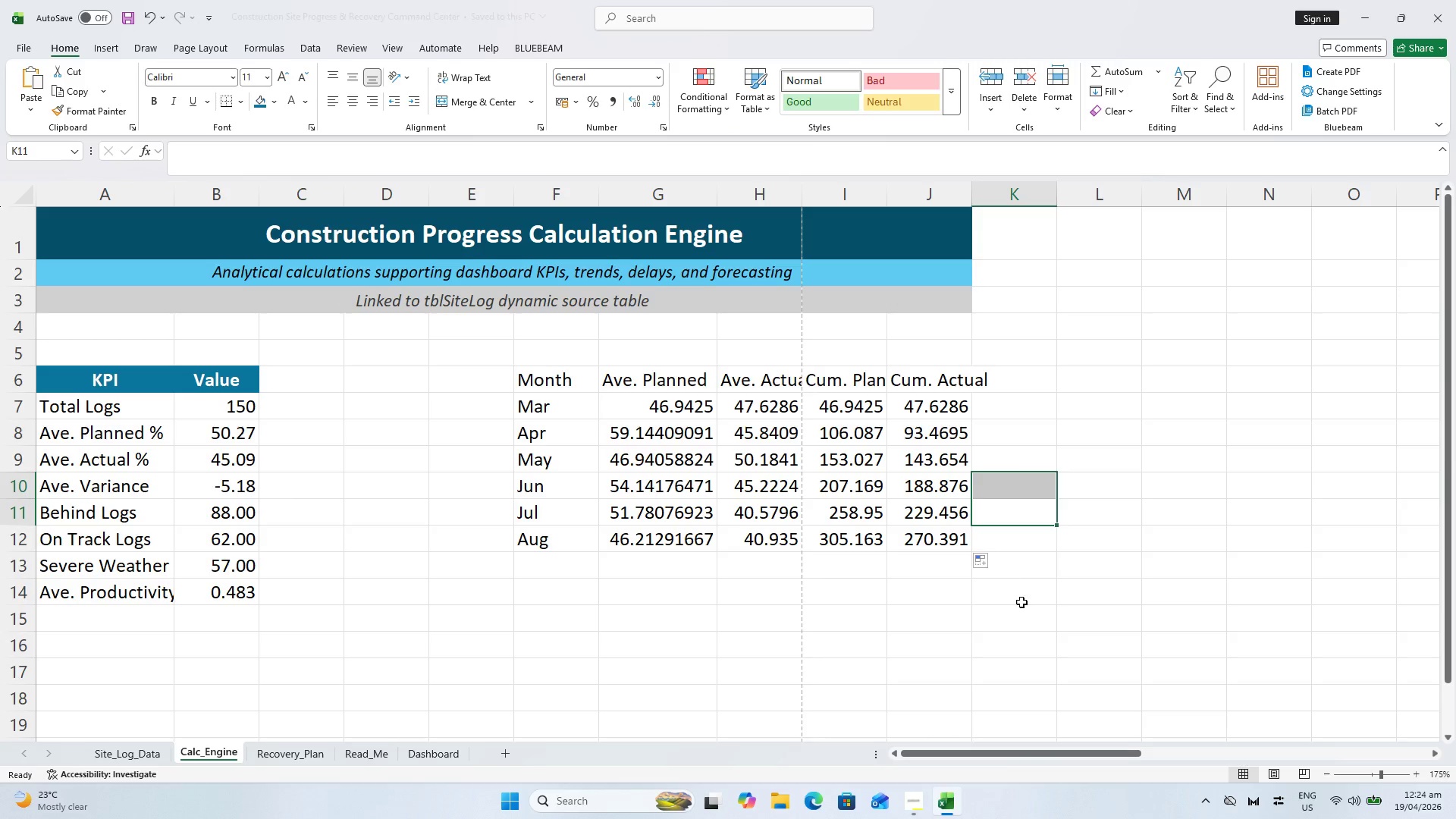 
left_click_drag(start_coordinate=[1022, 602], to_coordinate=[1025, 598])
 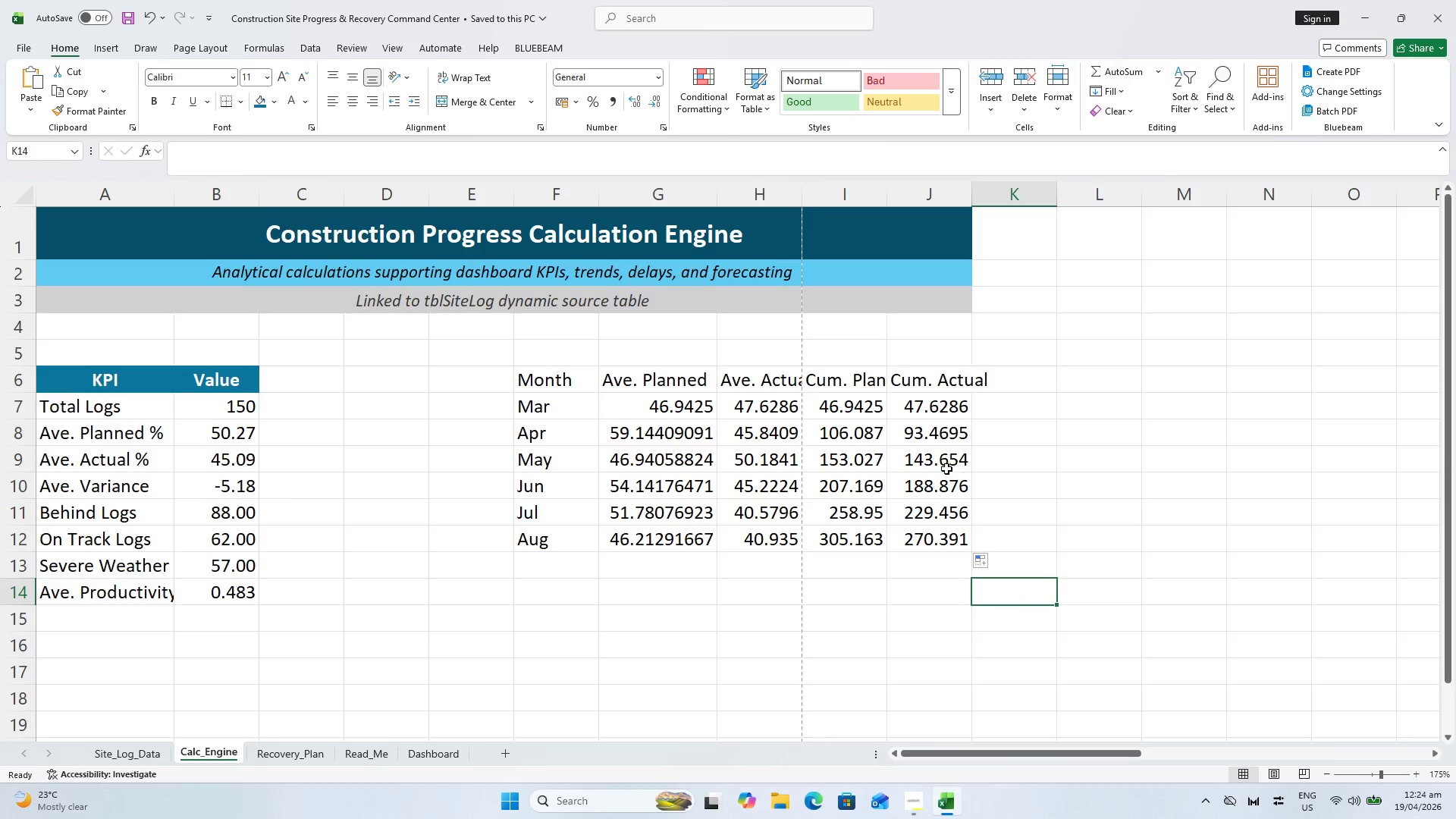 
key(Control+S)
 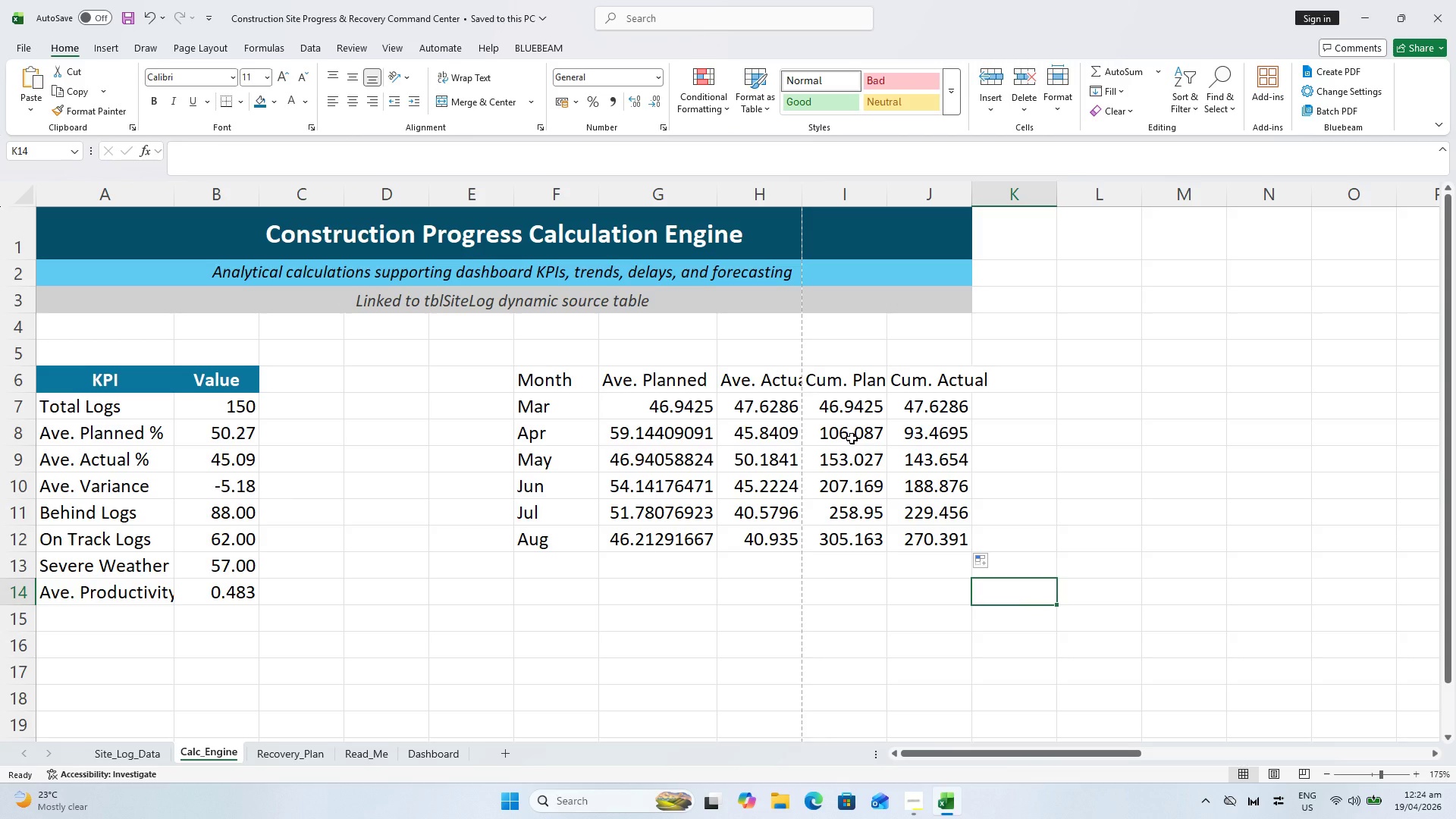 
wait(11.42)
 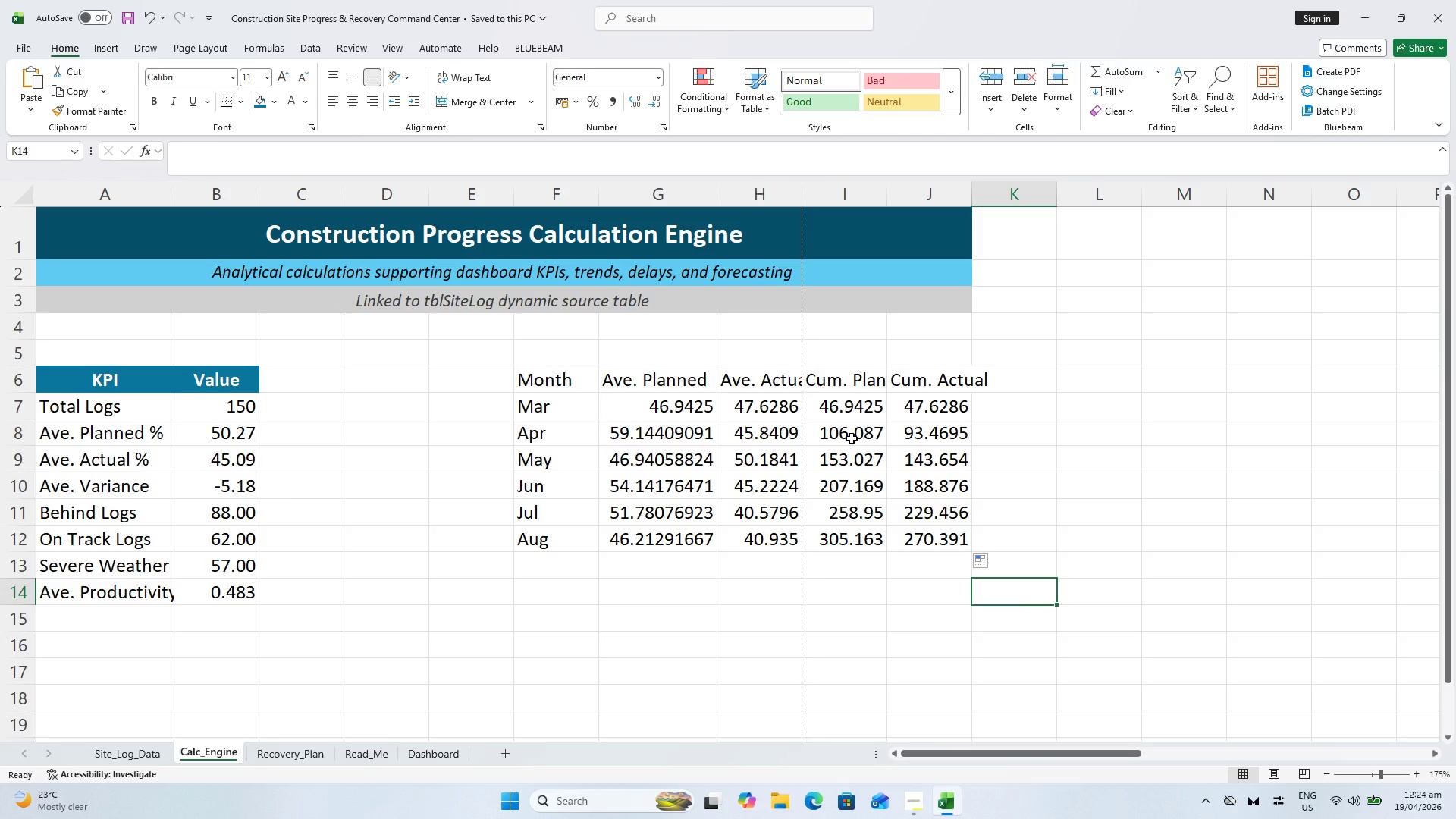 
left_click([553, 361])
 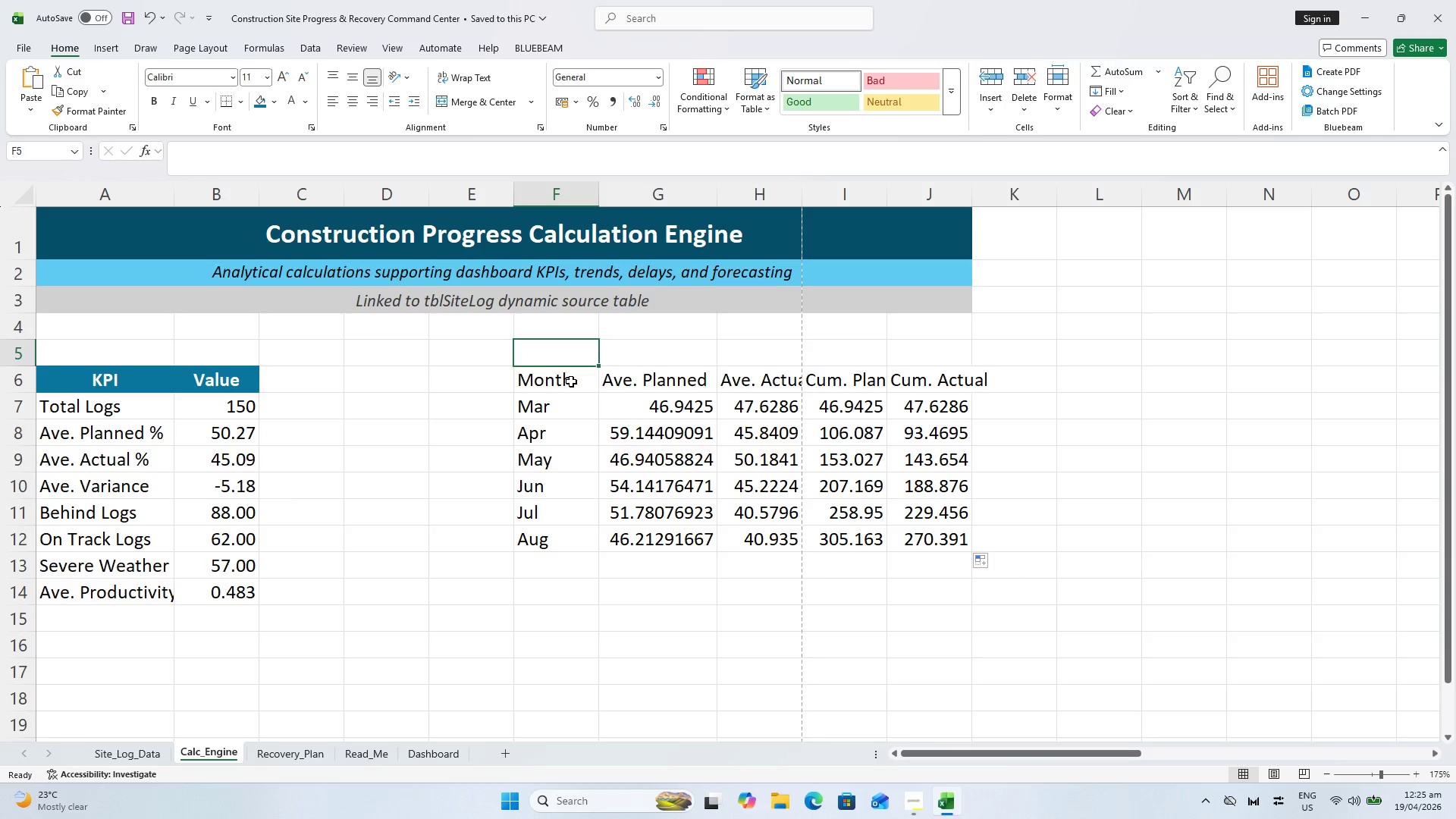 
left_click_drag(start_coordinate=[571, 381], to_coordinate=[917, 375])
 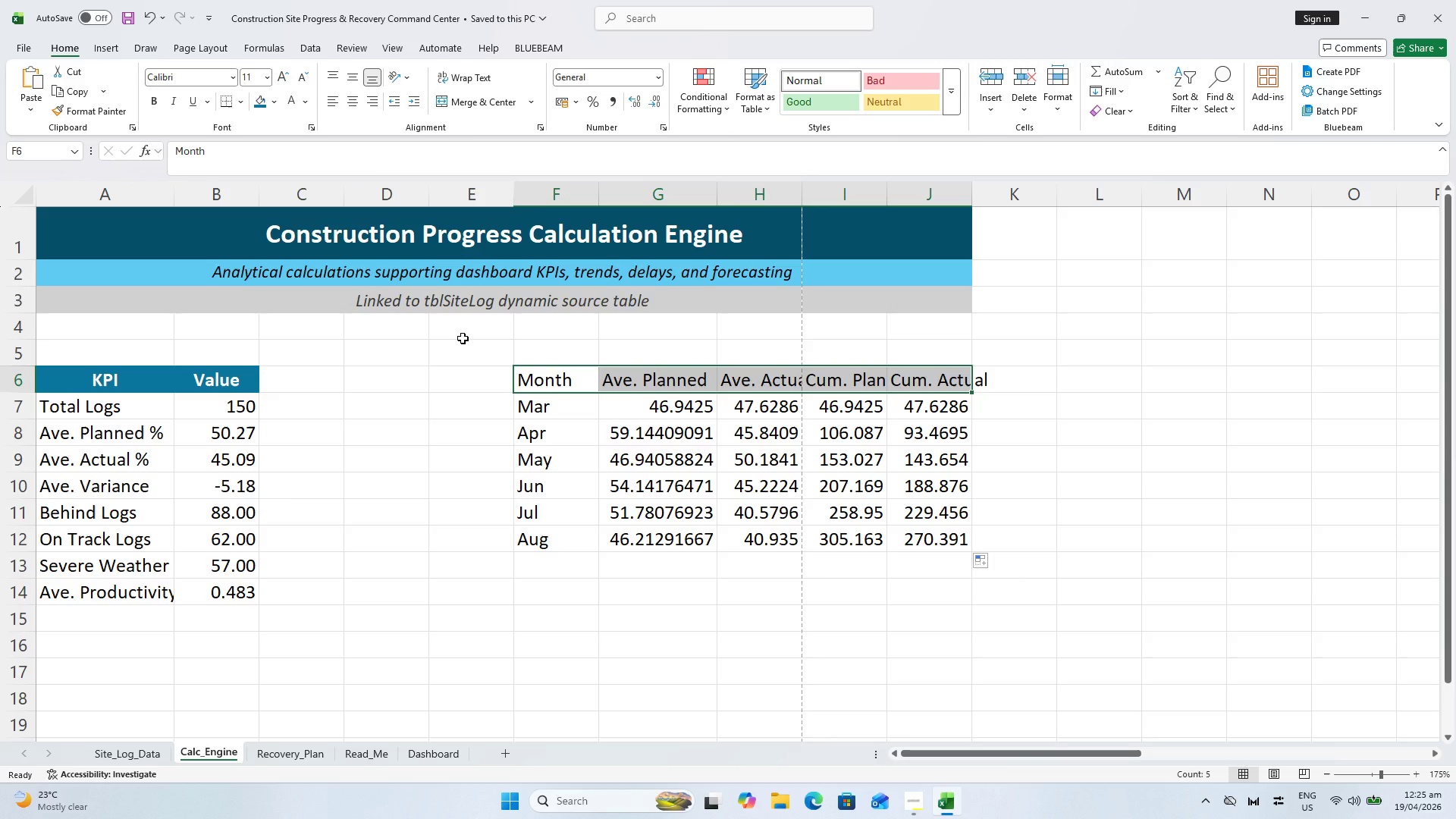 
key(Control+B)
 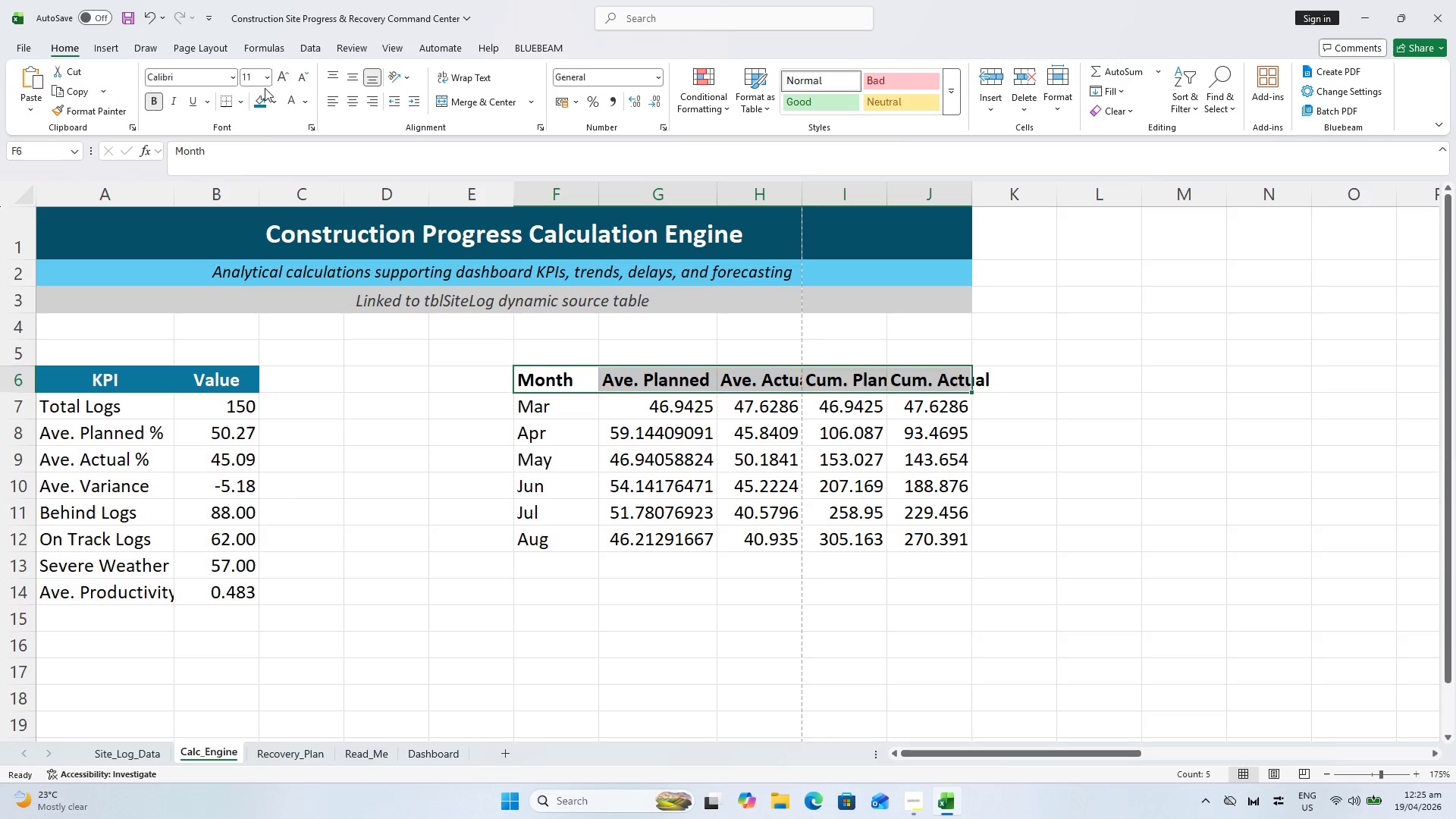 
left_click([258, 93])
 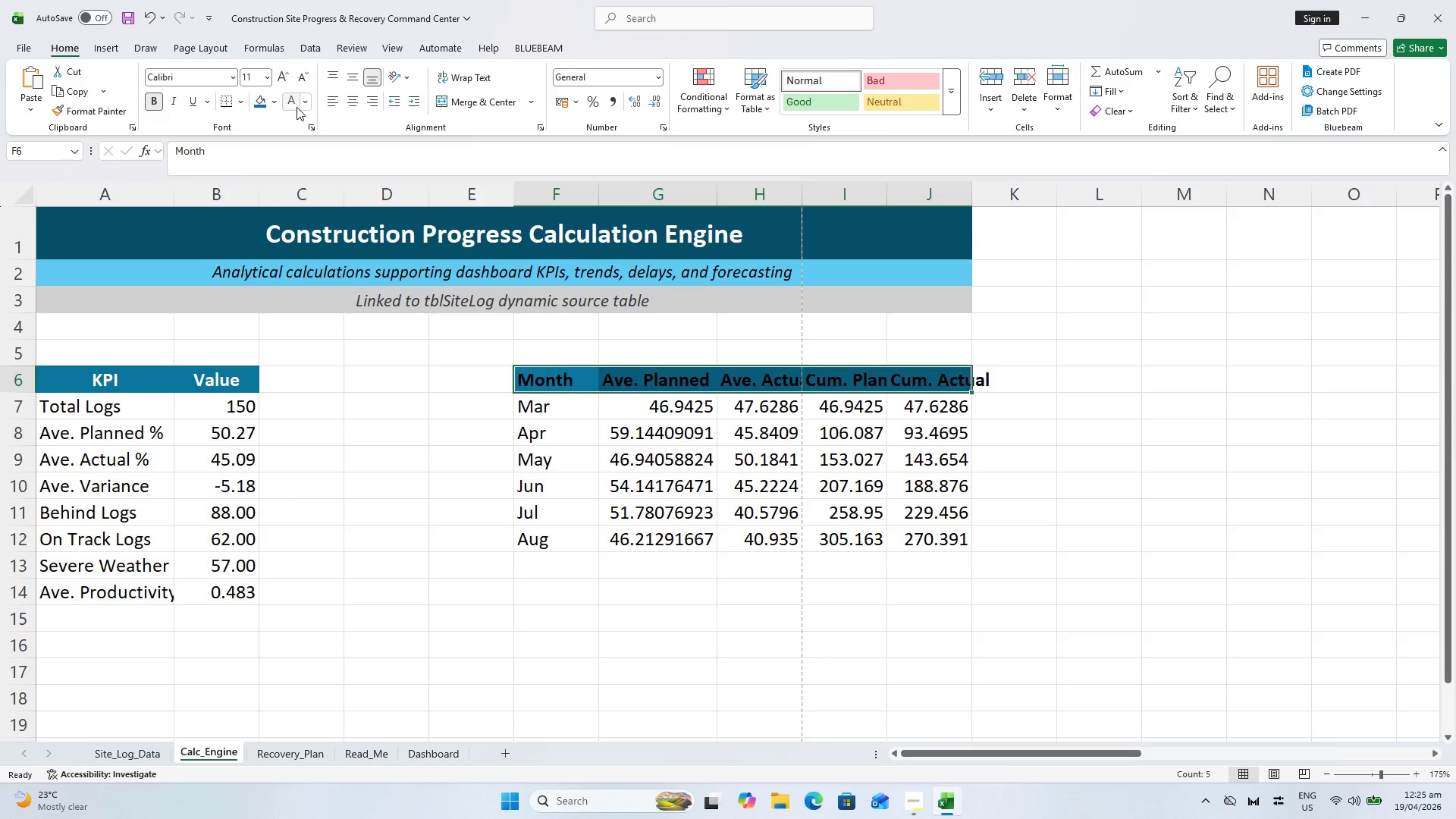 
left_click([297, 107])
 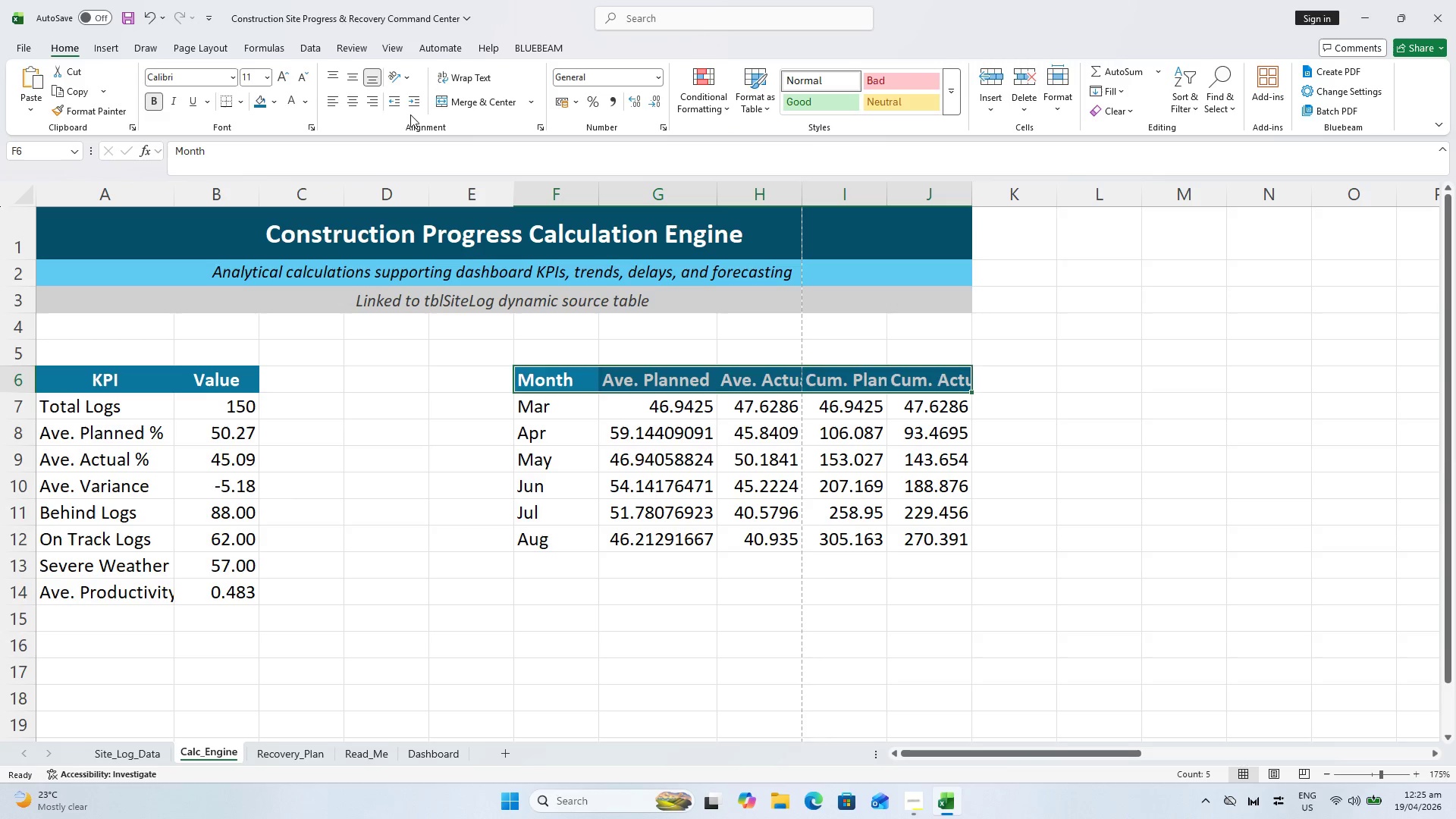 
left_click([356, 100])
 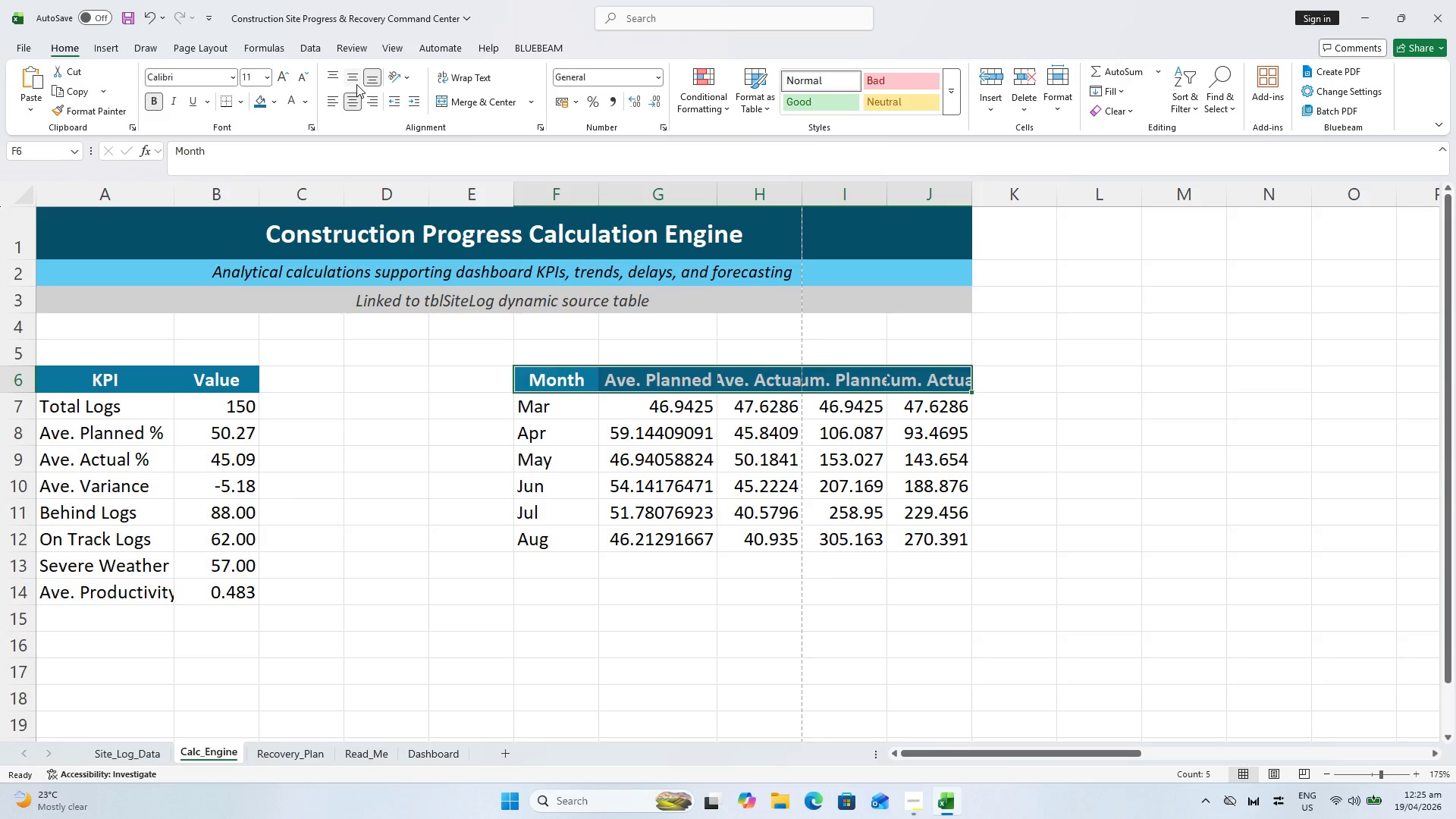 
left_click([356, 83])
 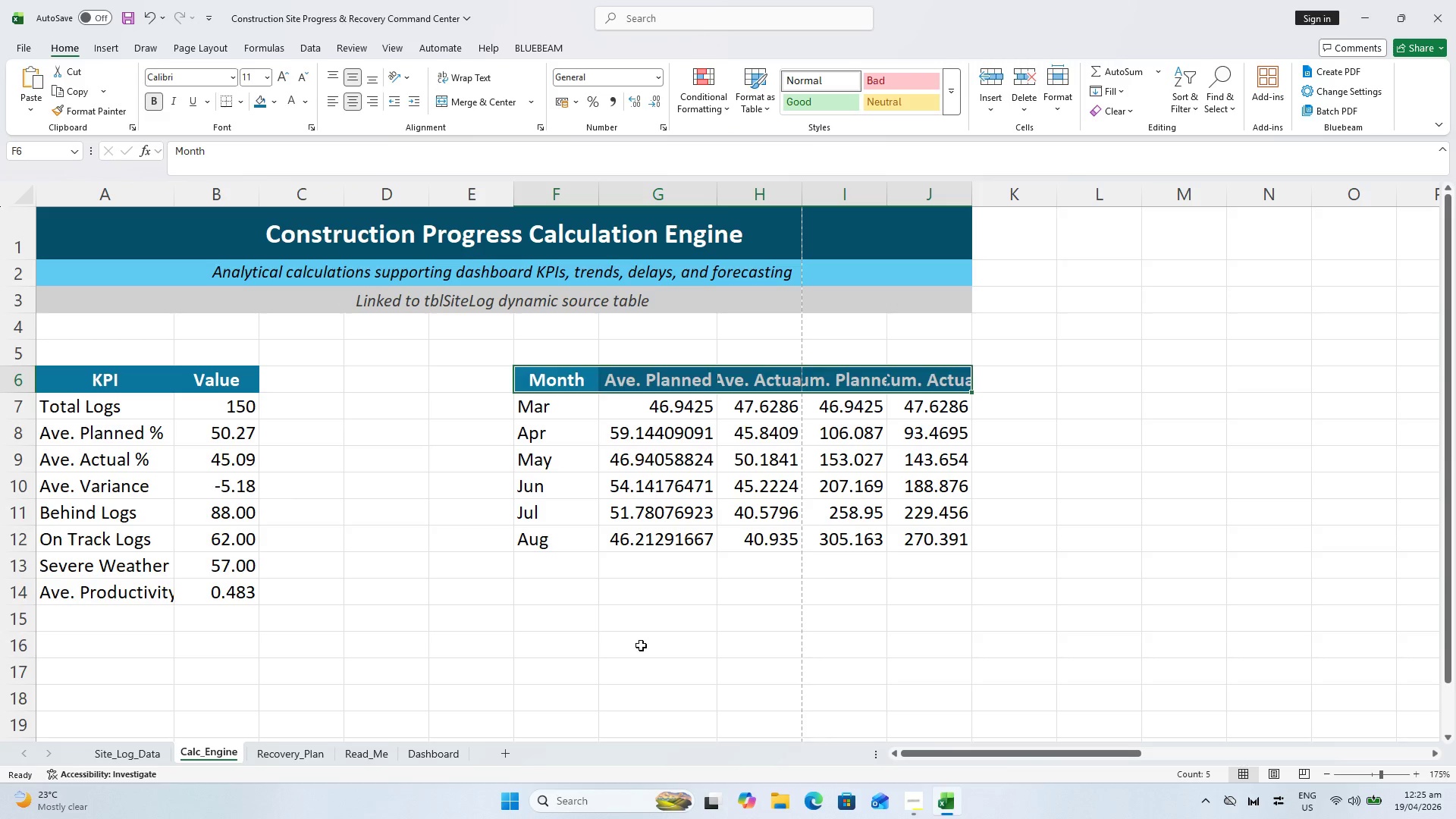 
left_click([646, 671])
 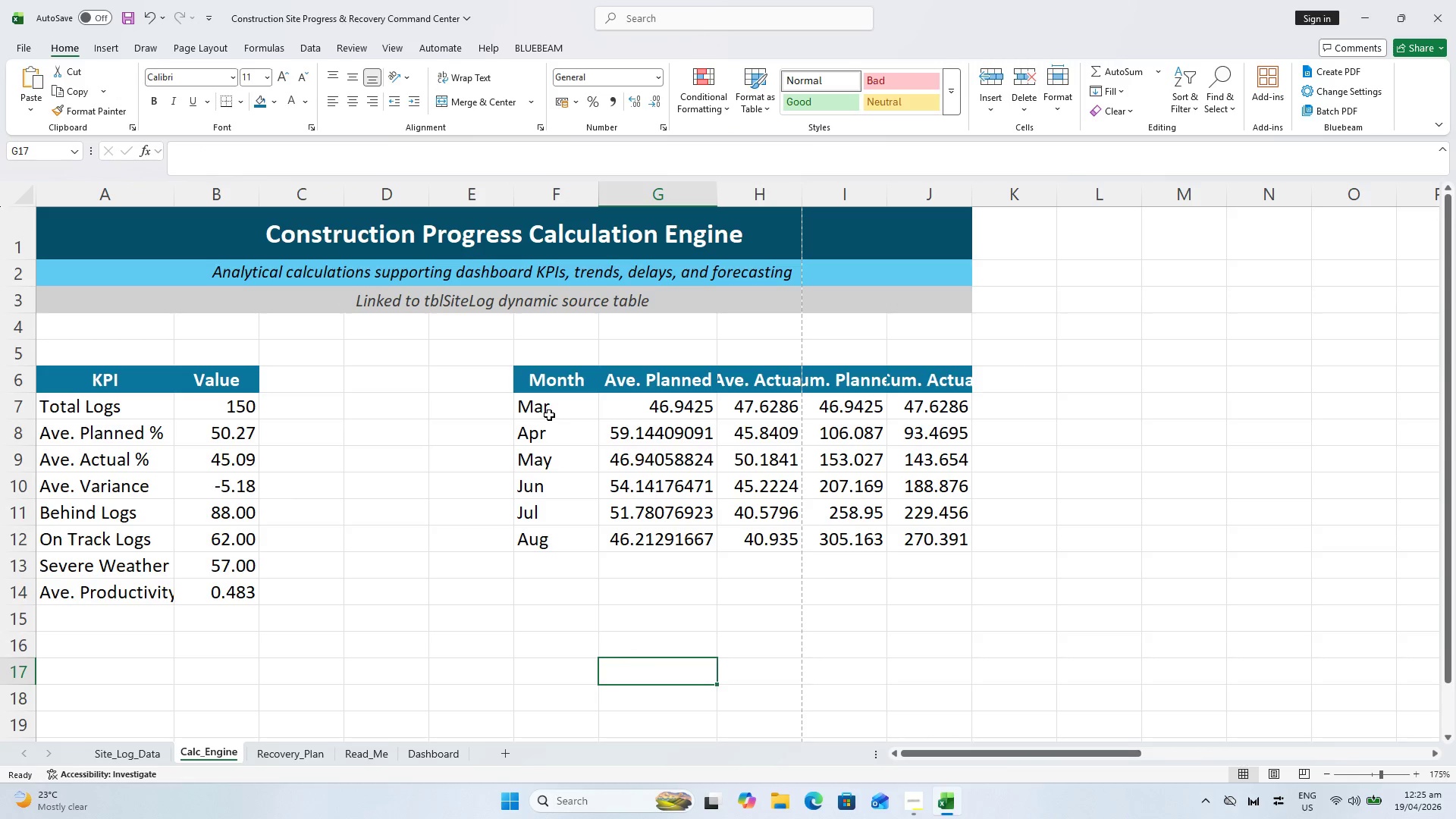 
left_click_drag(start_coordinate=[549, 414], to_coordinate=[565, 532])
 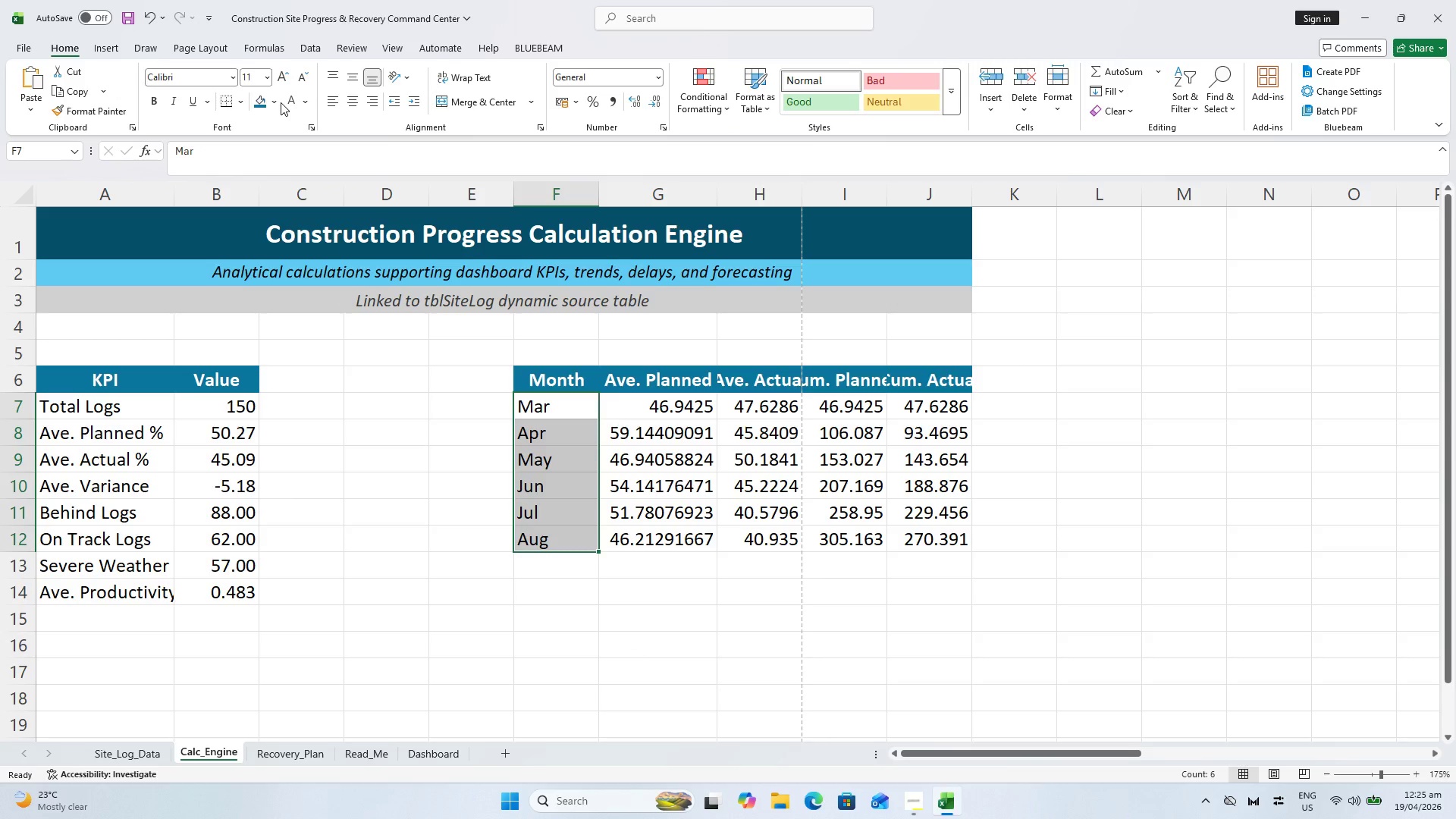 
double_click([281, 102])
 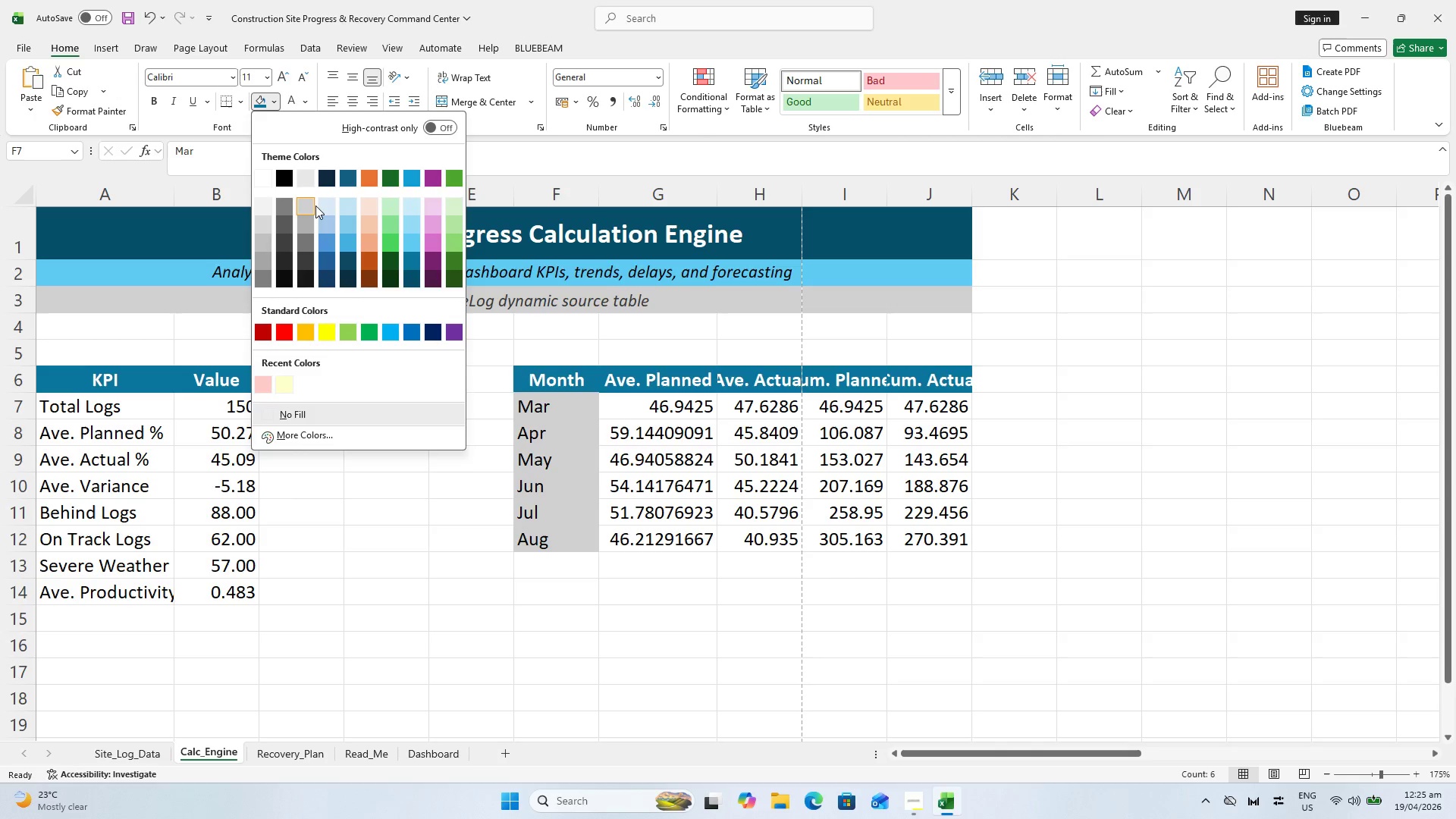 
left_click([315, 206])
 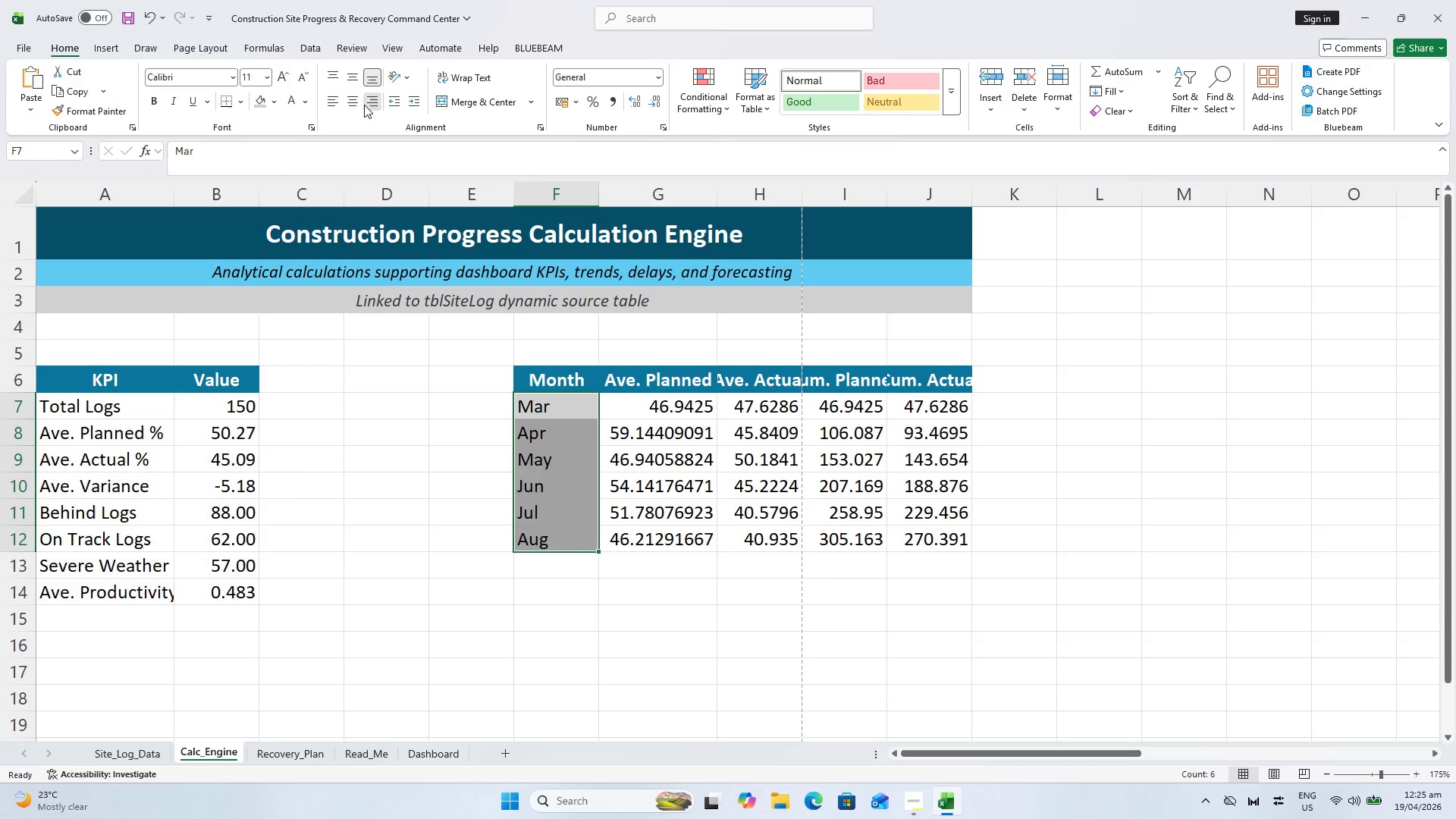 
triple_click([356, 74])
 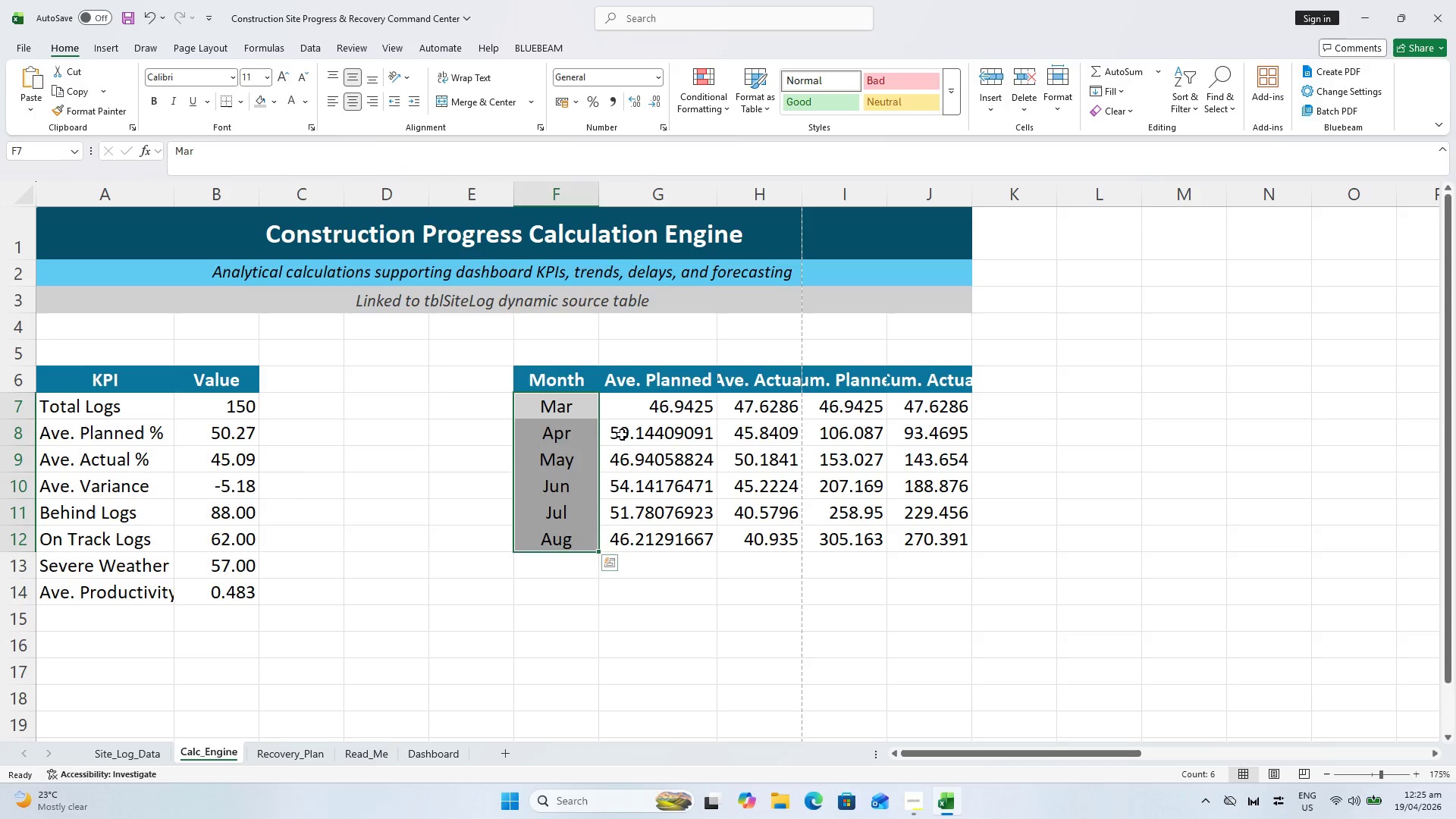 
left_click([639, 419])
 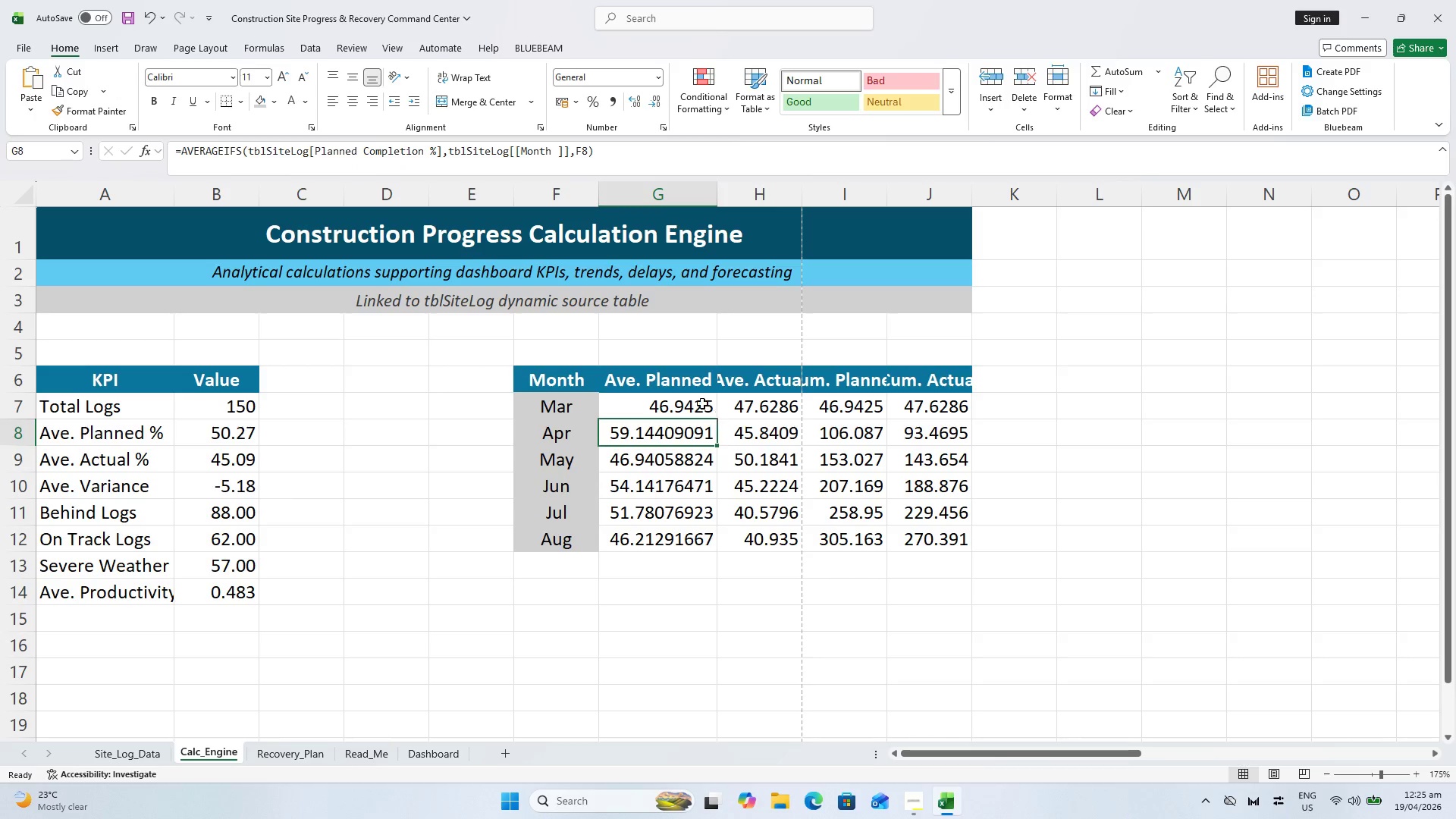 
left_click([701, 403])
 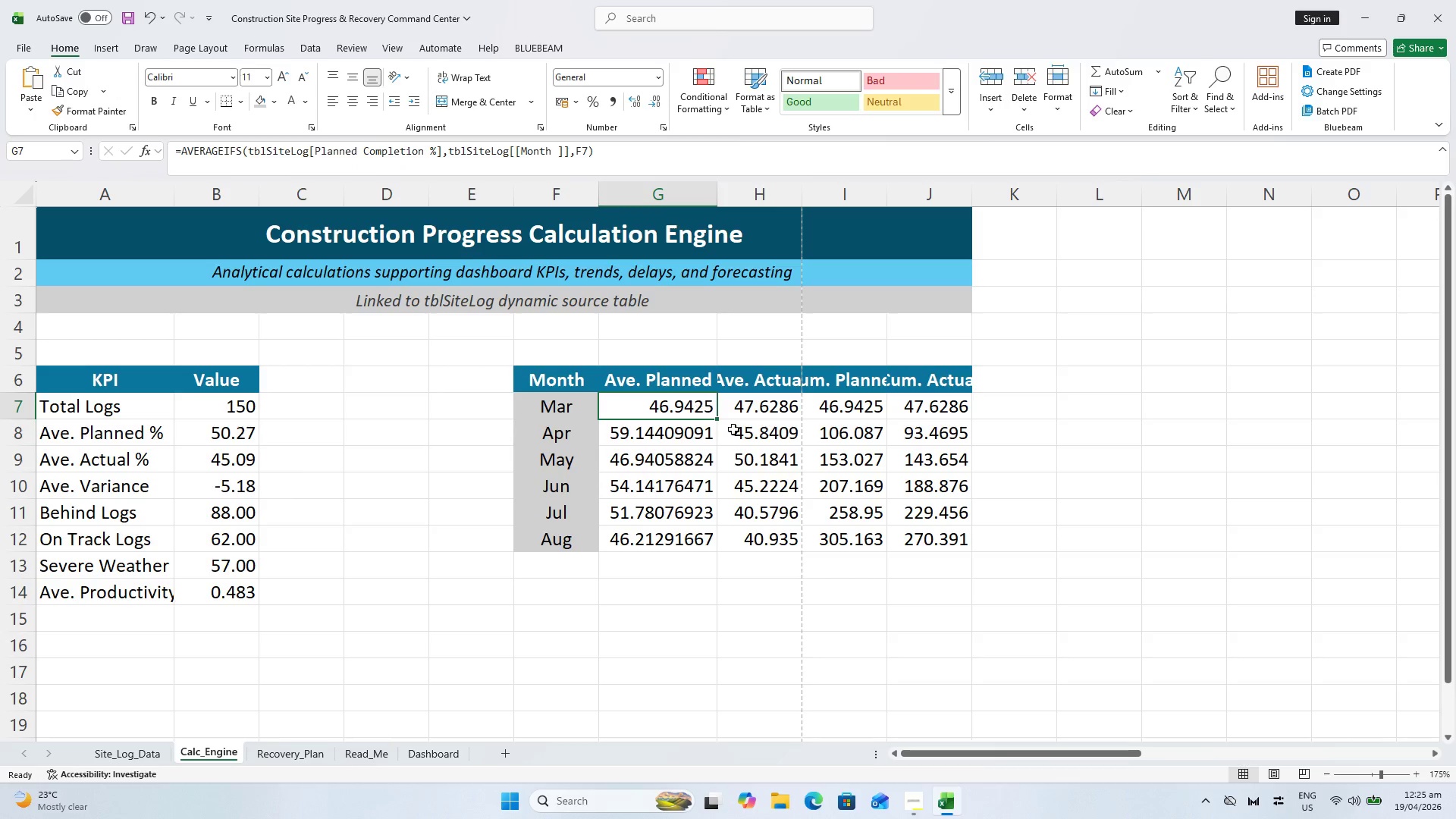 
key(Shift+ShiftLeft)
 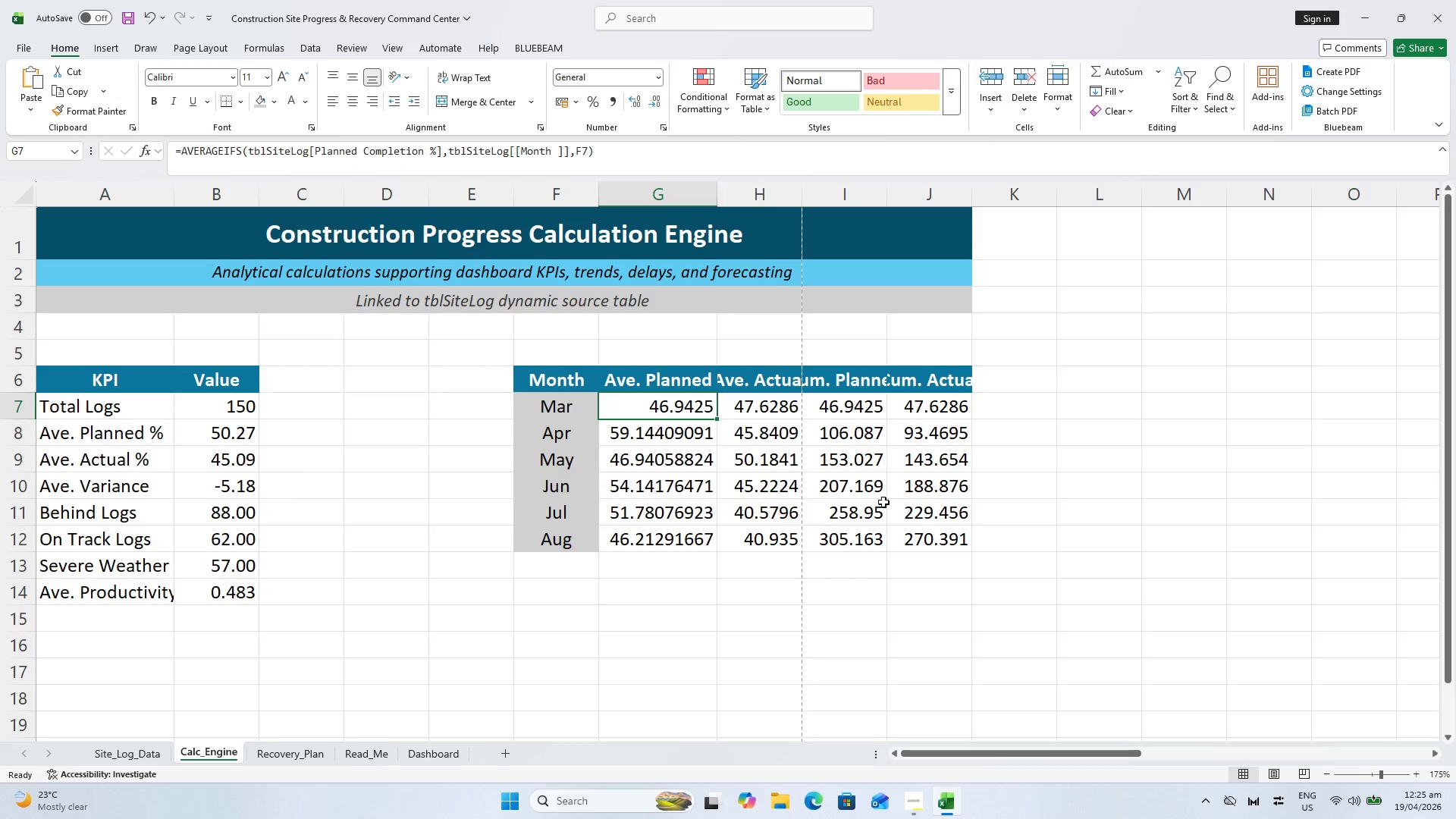 
hold_key(key=ShiftLeft, duration=0.48)
 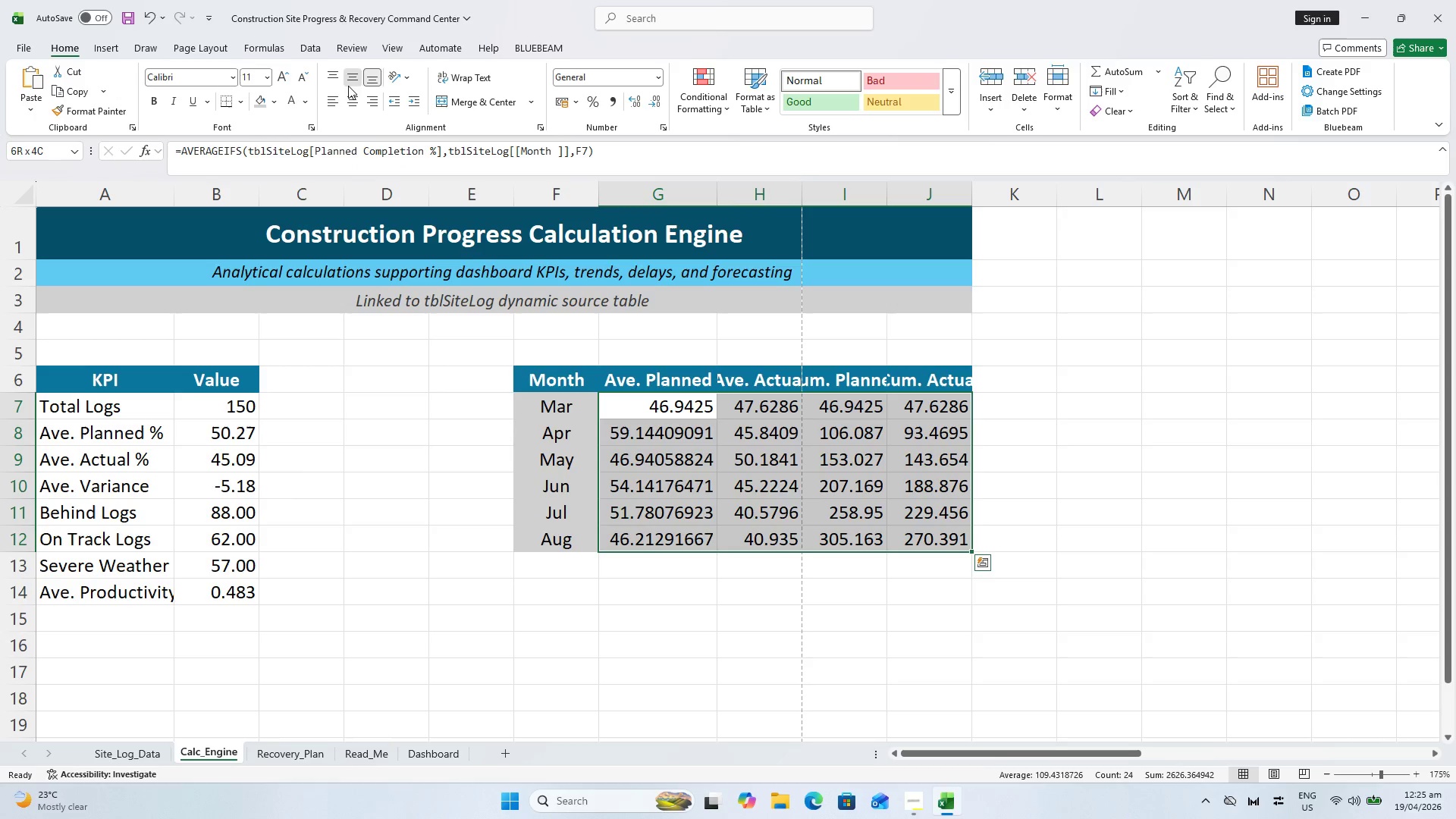 
double_click([359, 105])
 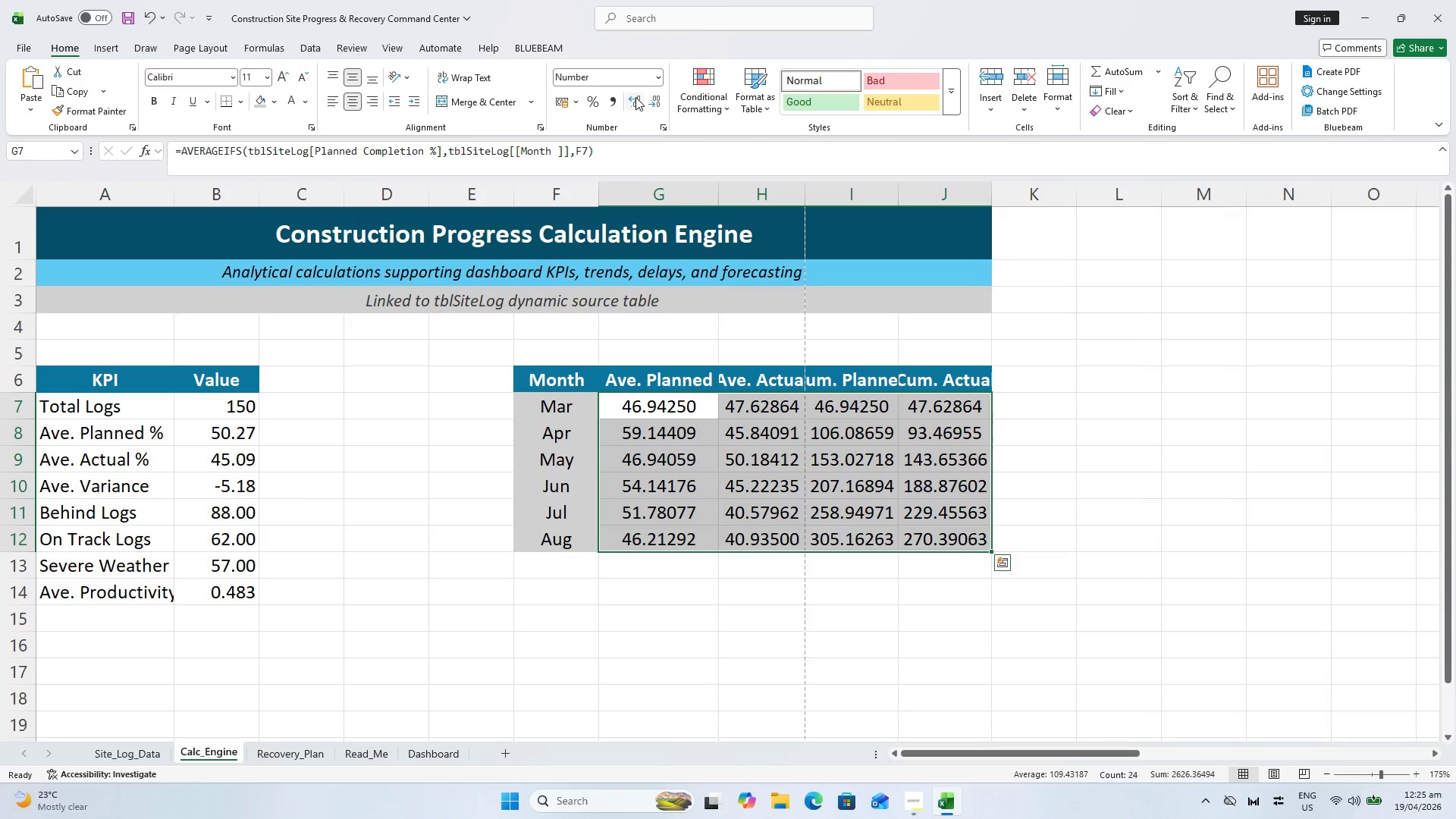 
left_click([635, 97])
 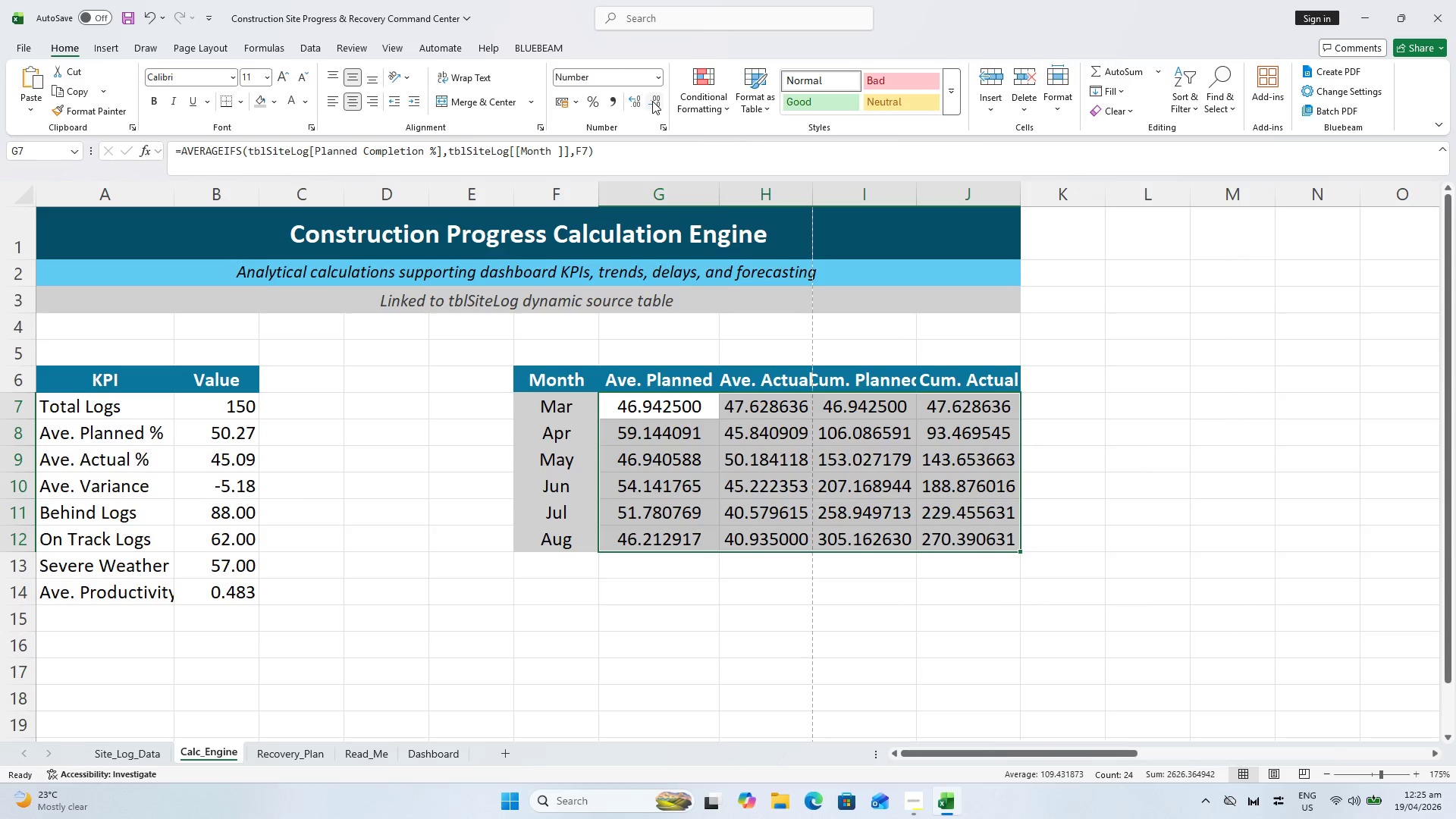 
double_click([652, 101])
 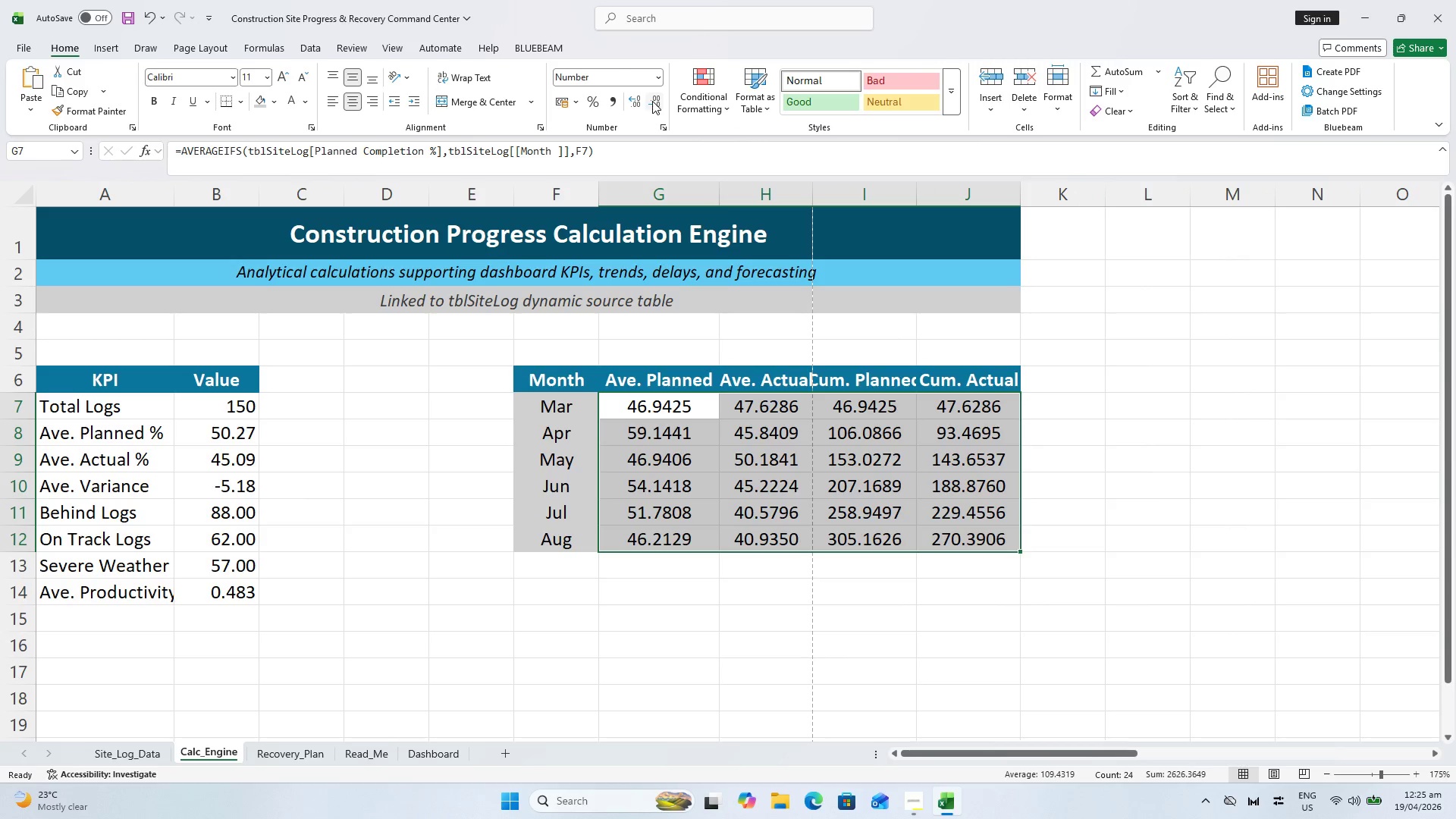 
triple_click([652, 101])
 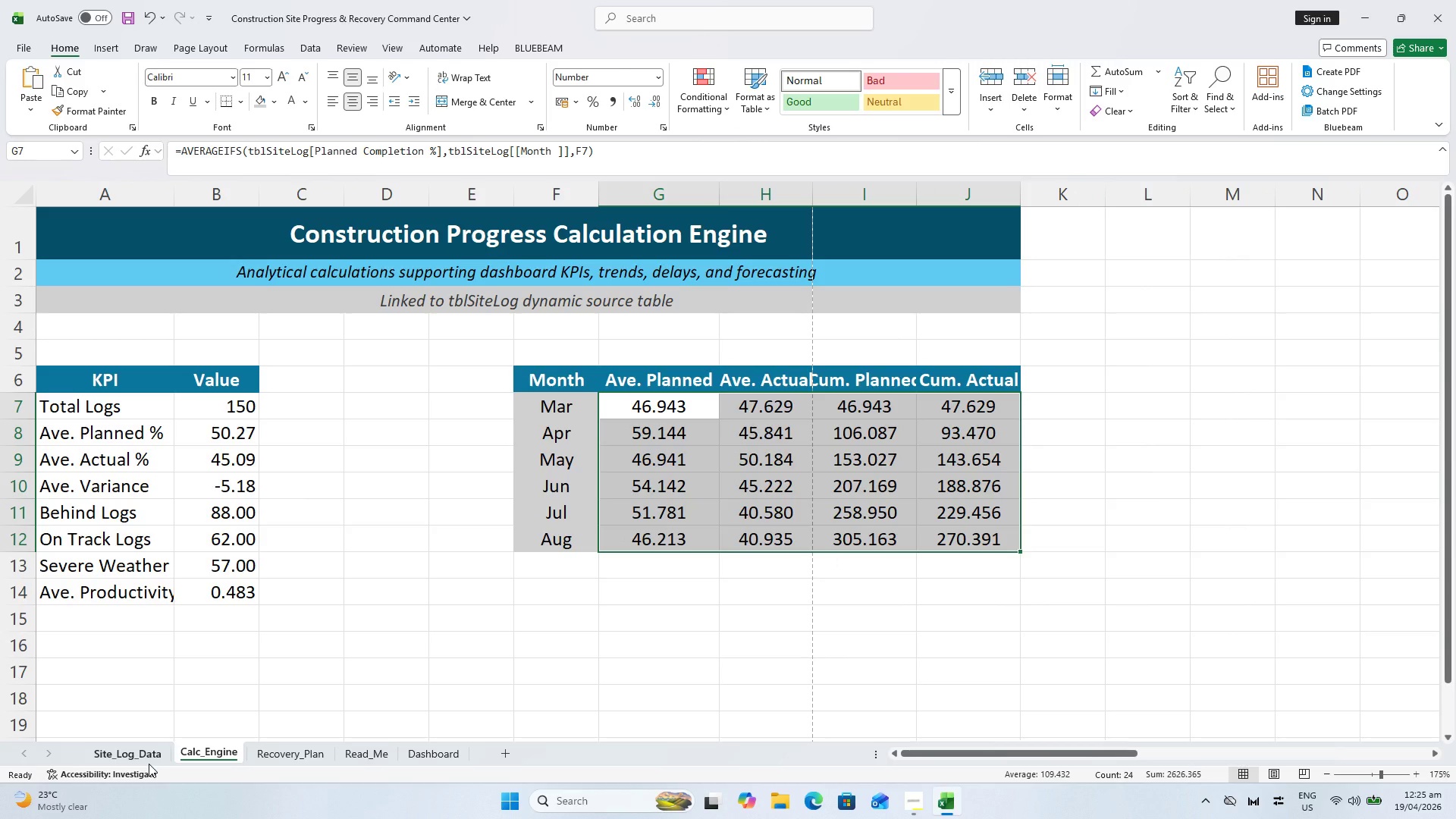 
wait(5.61)
 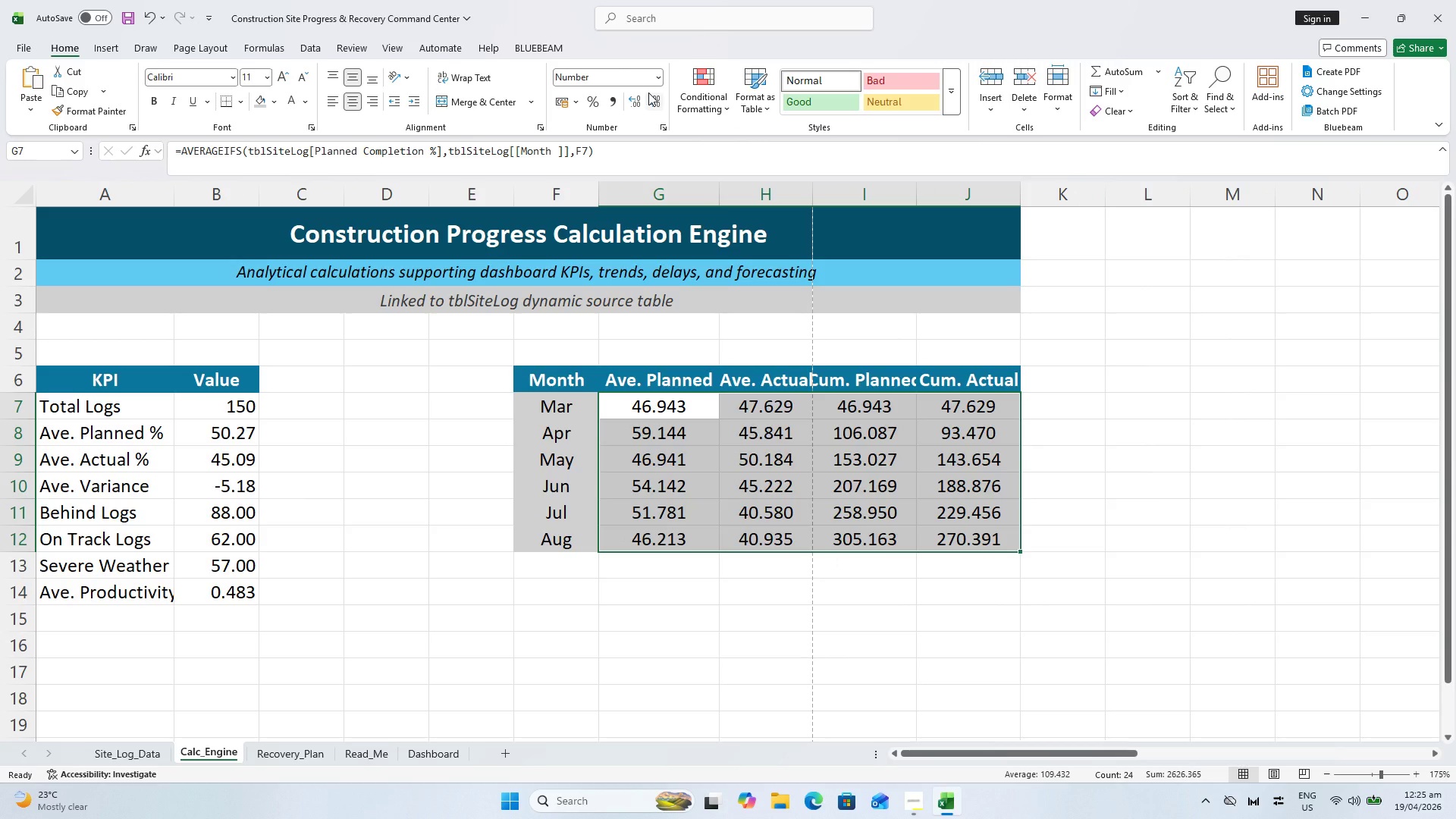 
left_click([149, 763])
 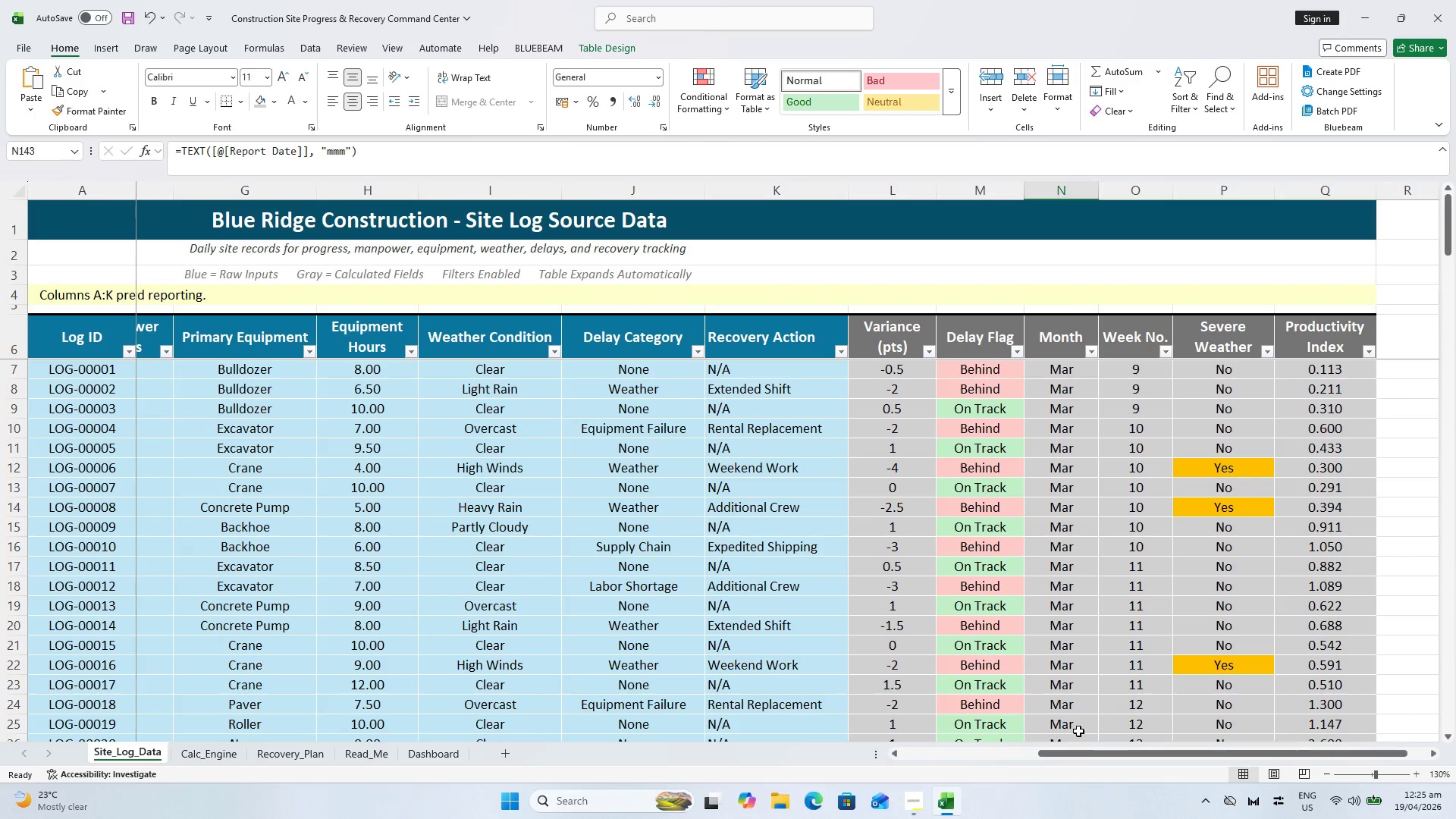 
left_click_drag(start_coordinate=[1097, 752], to_coordinate=[938, 769])
 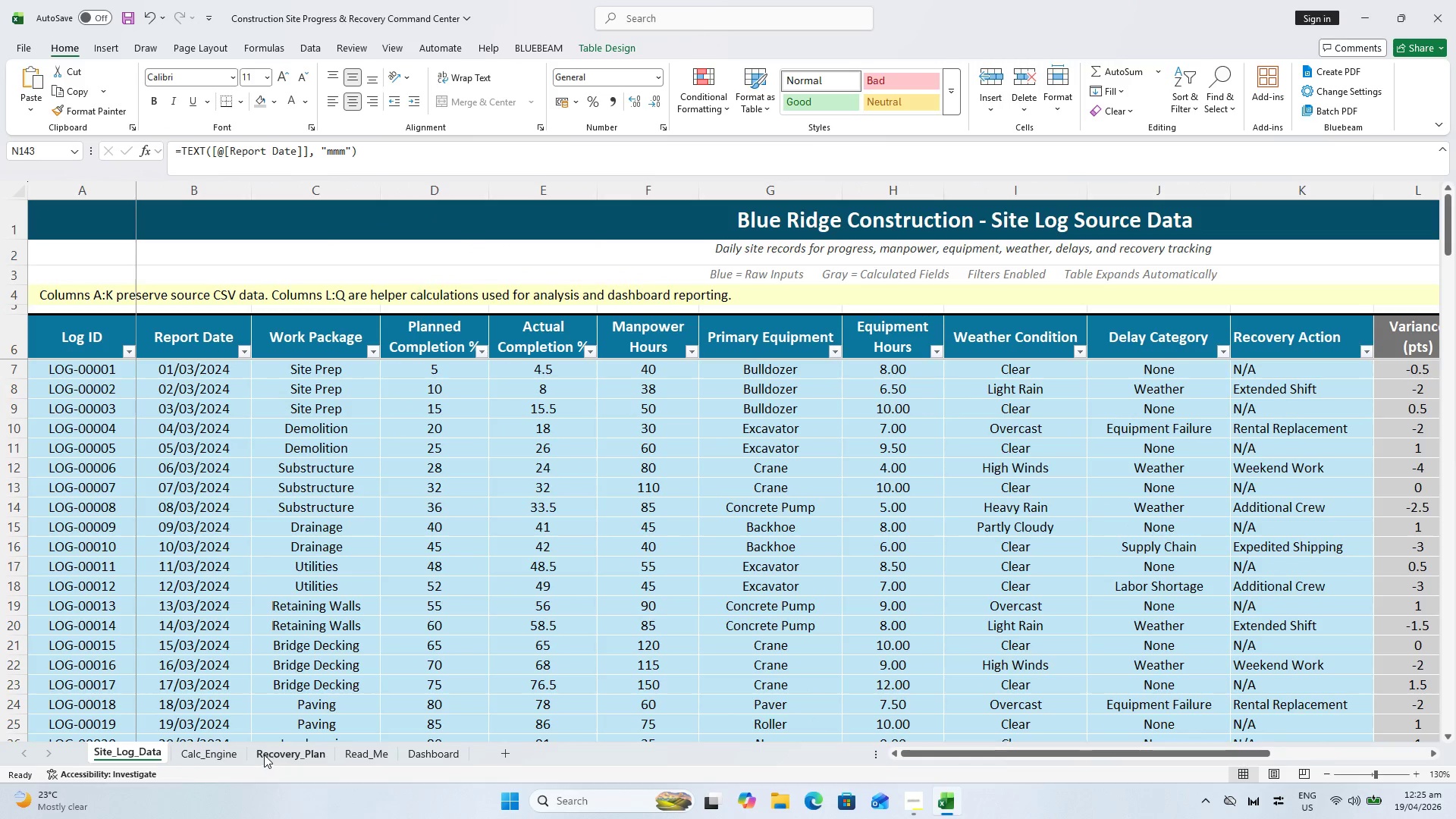 
scroll: coordinate [356, 581], scroll_direction: down, amount: 9.0
 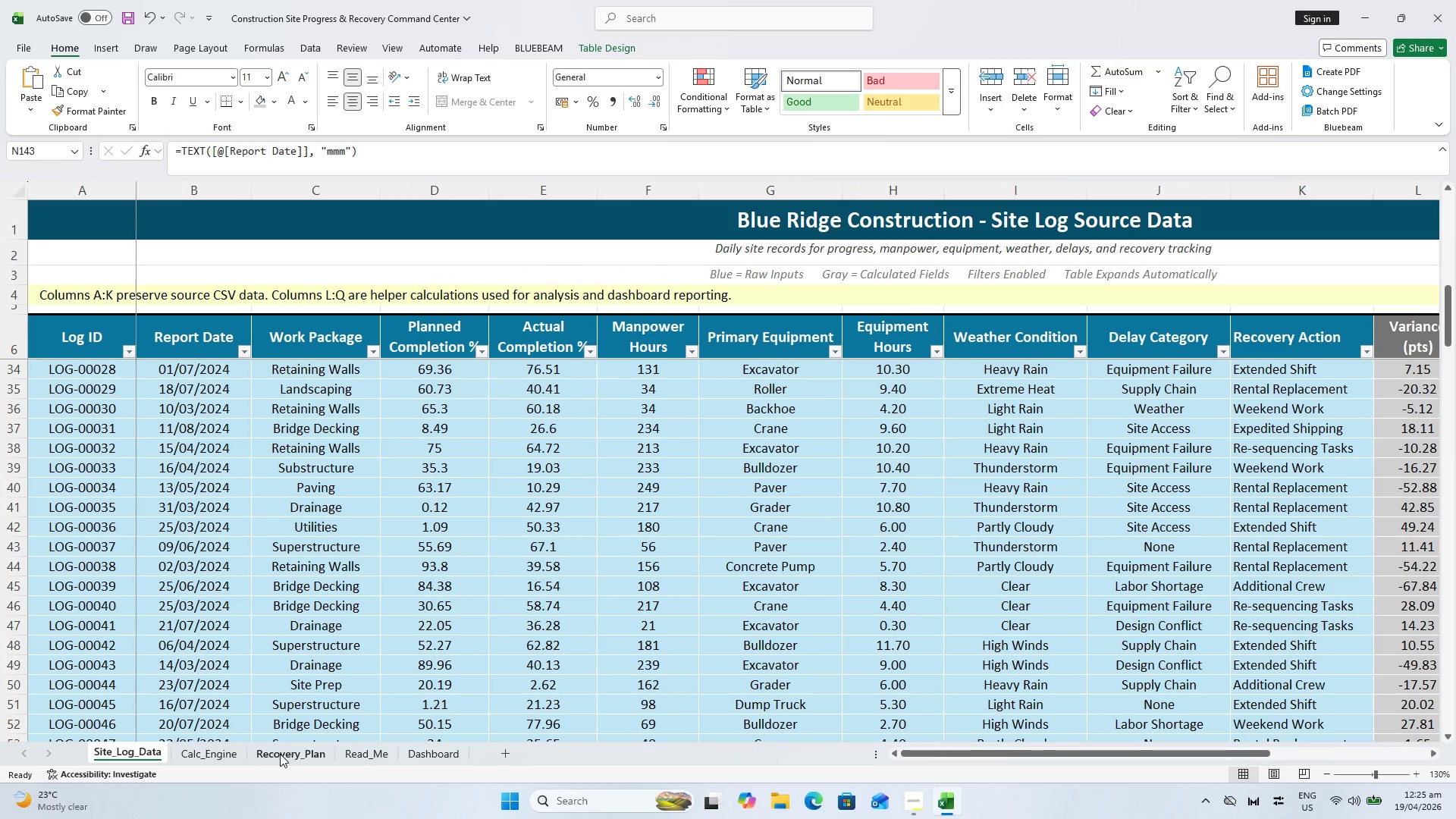 
left_click([231, 755])
 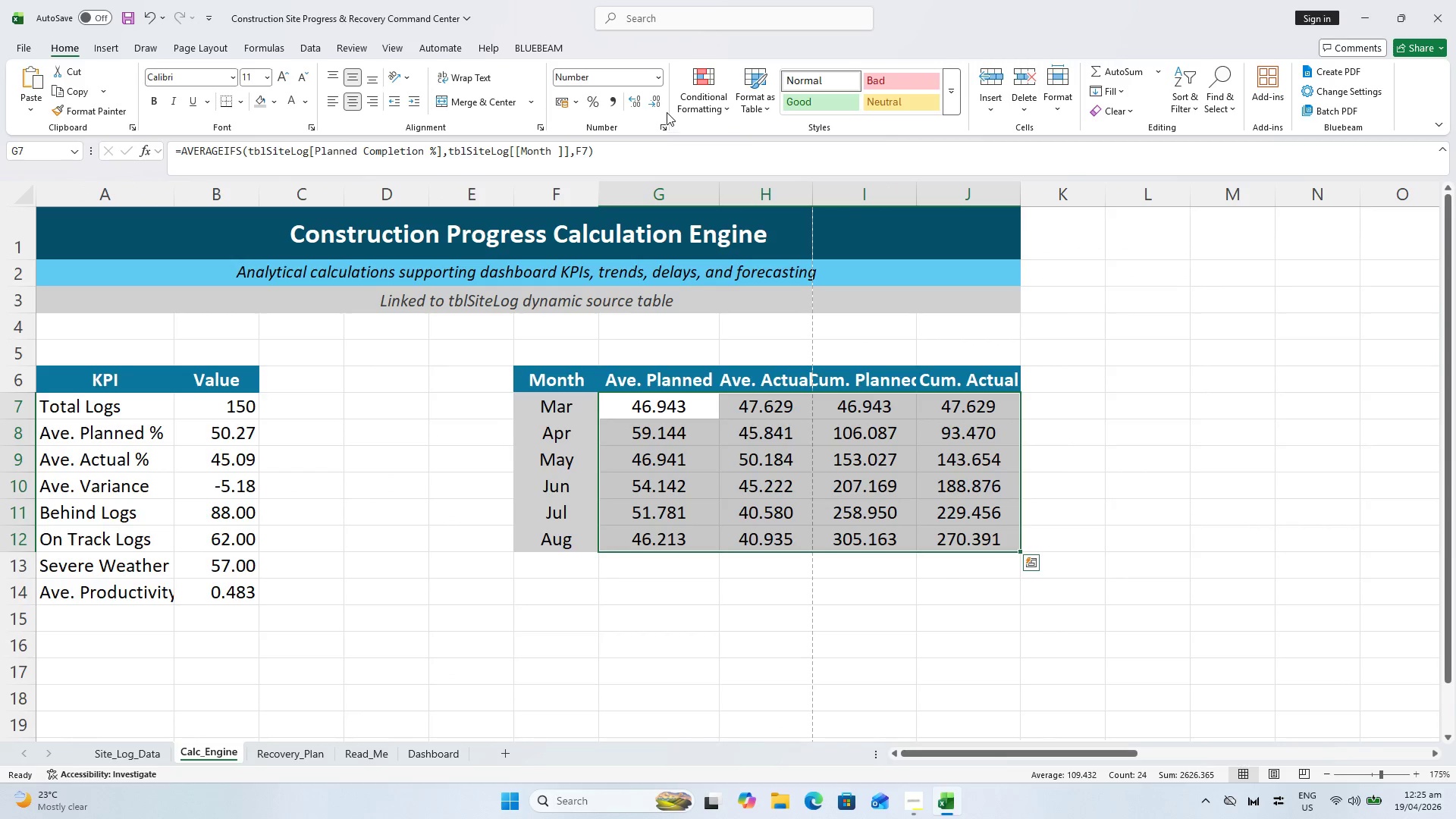 
wait(5.62)
 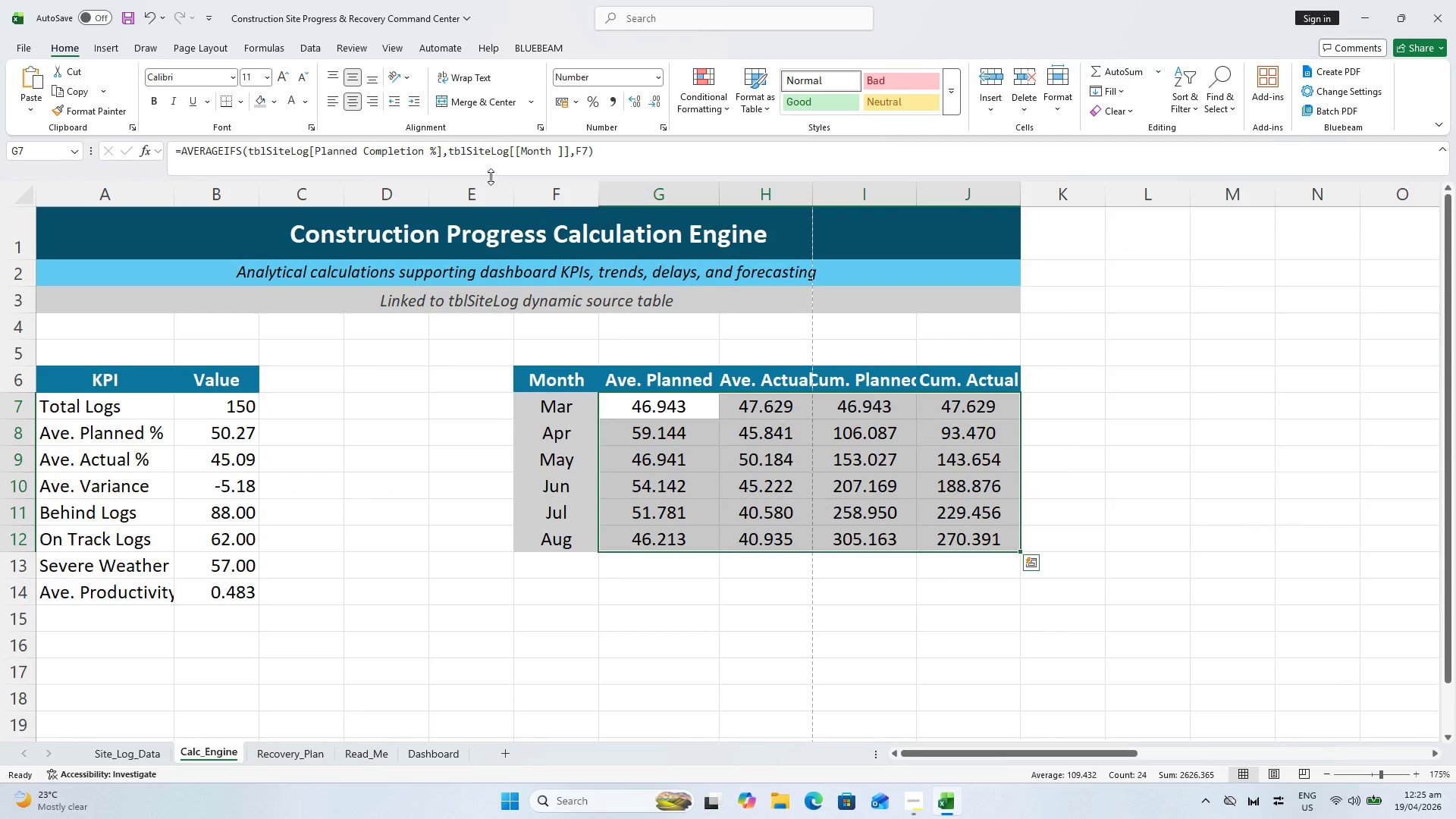 
left_click([657, 101])
 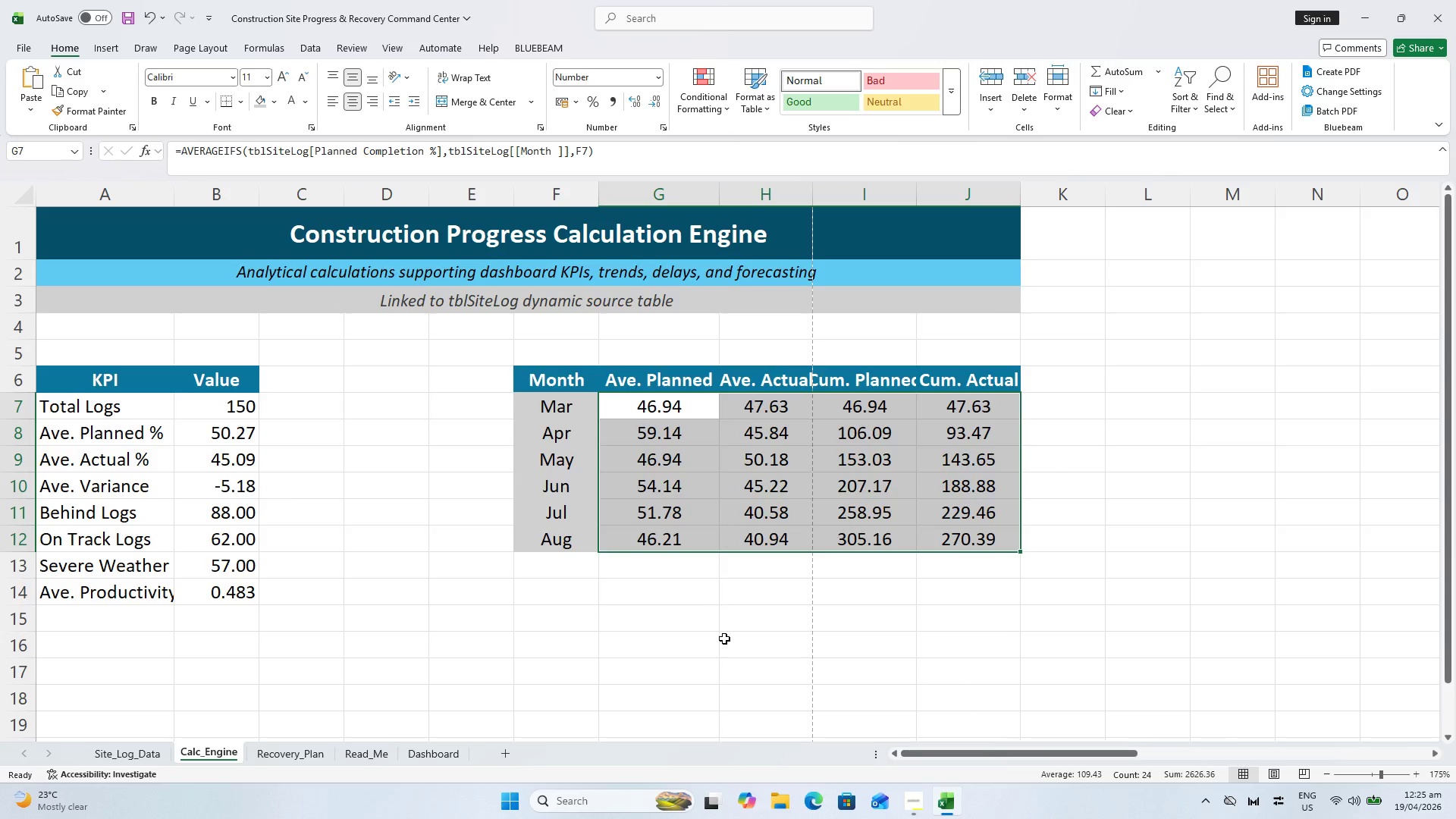 
left_click([724, 639])
 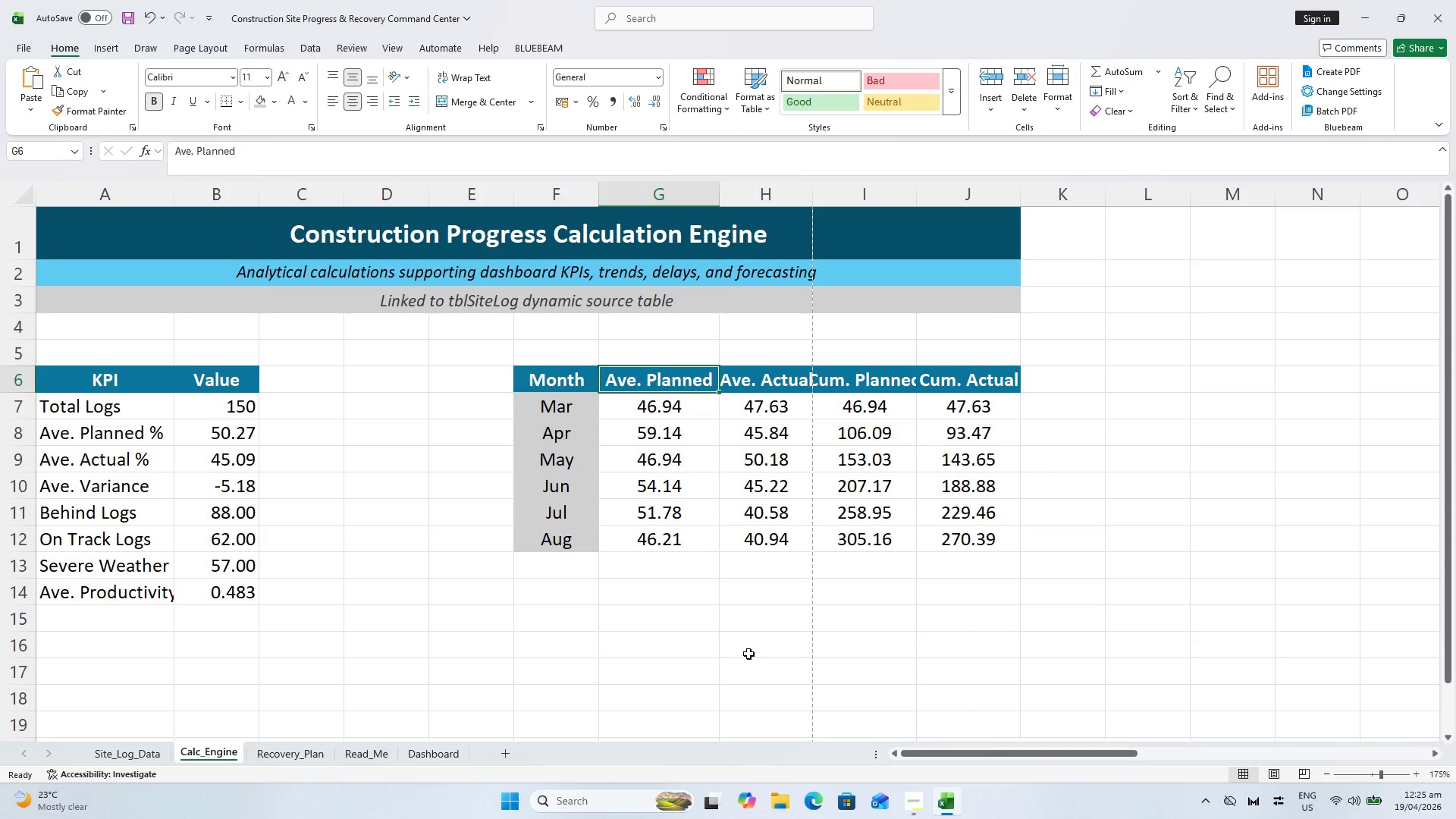 
left_click_drag(start_coordinate=[948, 757], to_coordinate=[940, 758])
 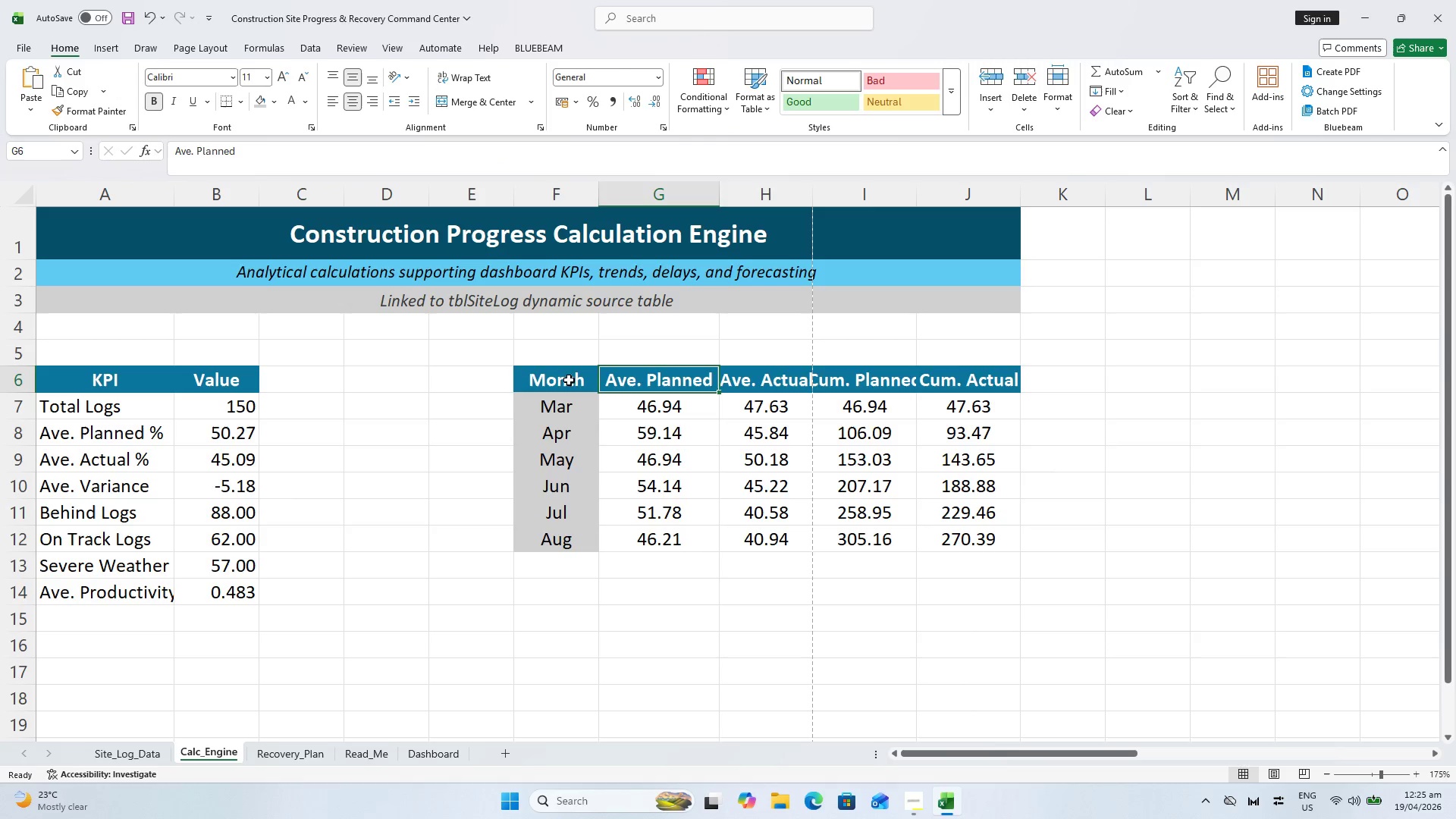 
left_click([562, 381])
 